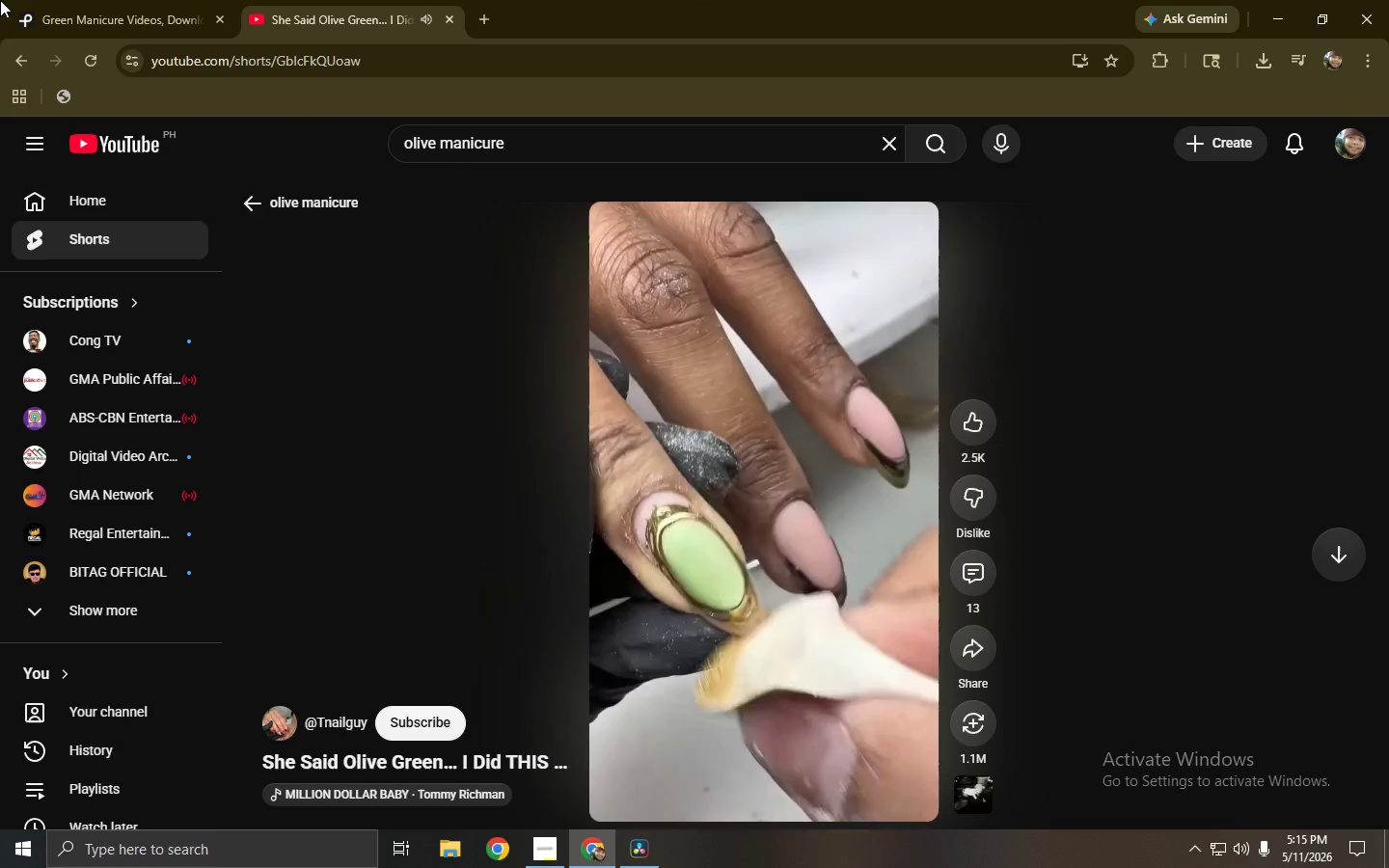 
left_click([16, 55])
 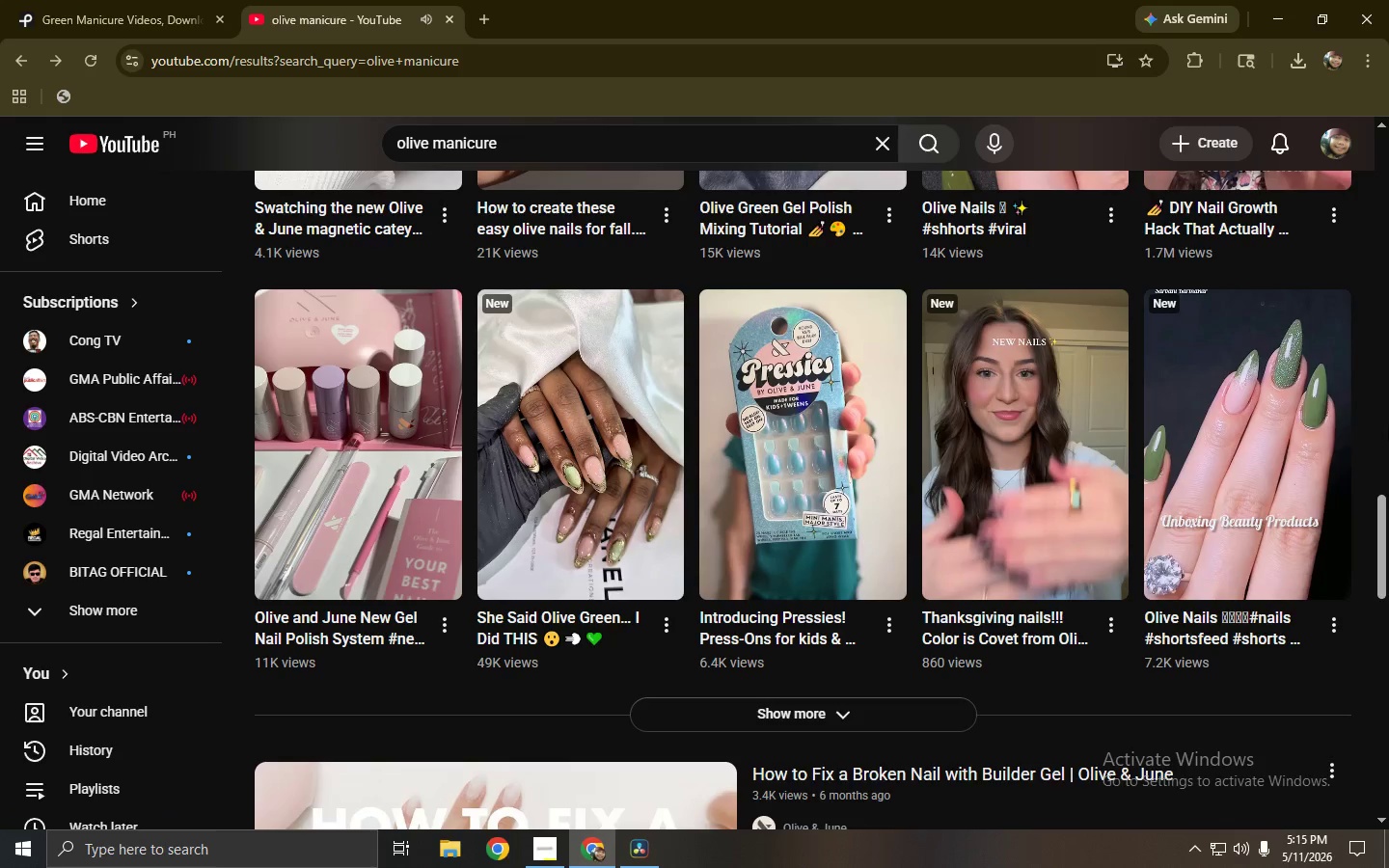 
left_click_drag(start_coordinate=[1386, 534], to_coordinate=[1388, 167])
 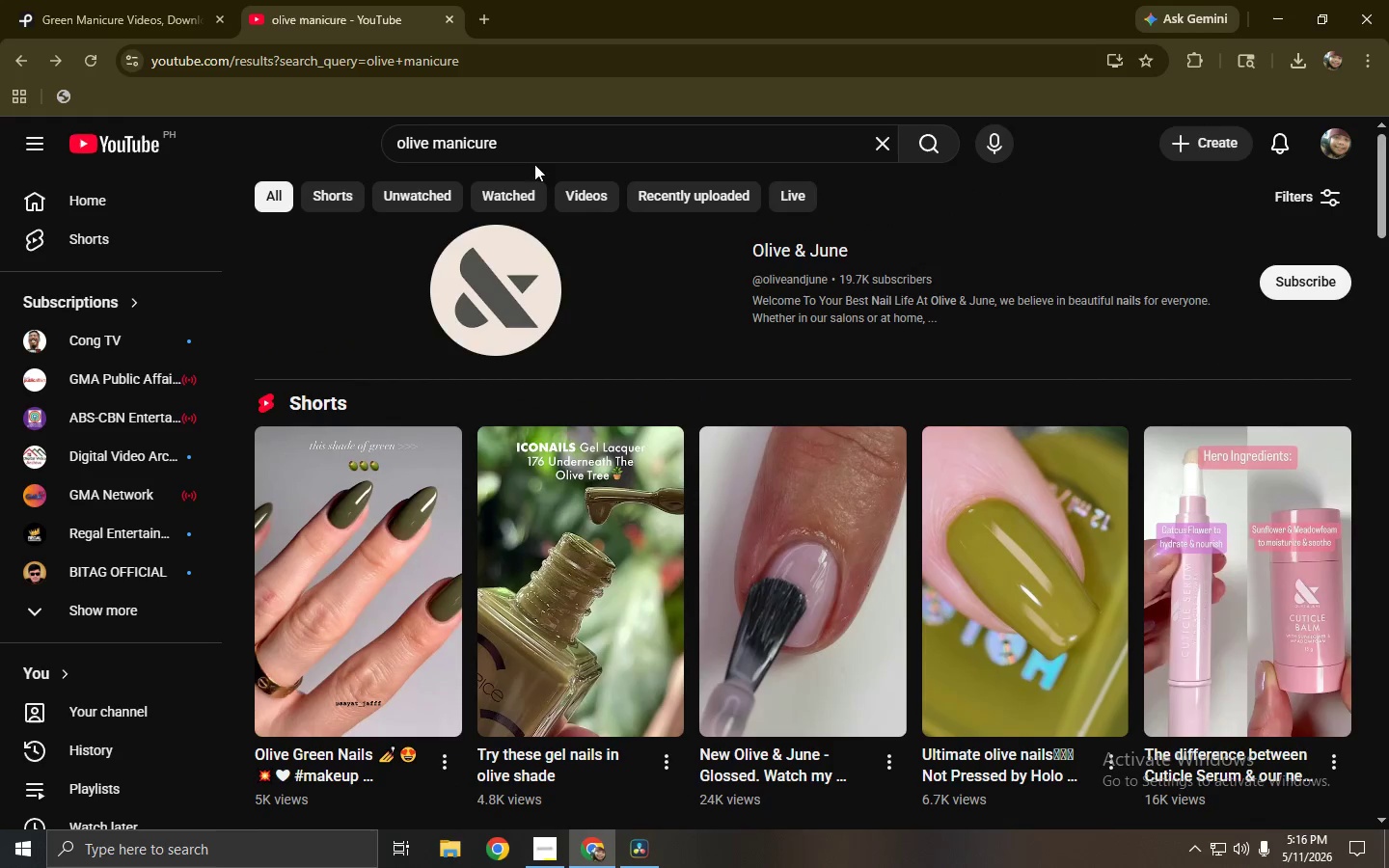 
left_click_drag(start_coordinate=[533, 144], to_coordinate=[205, 144])
 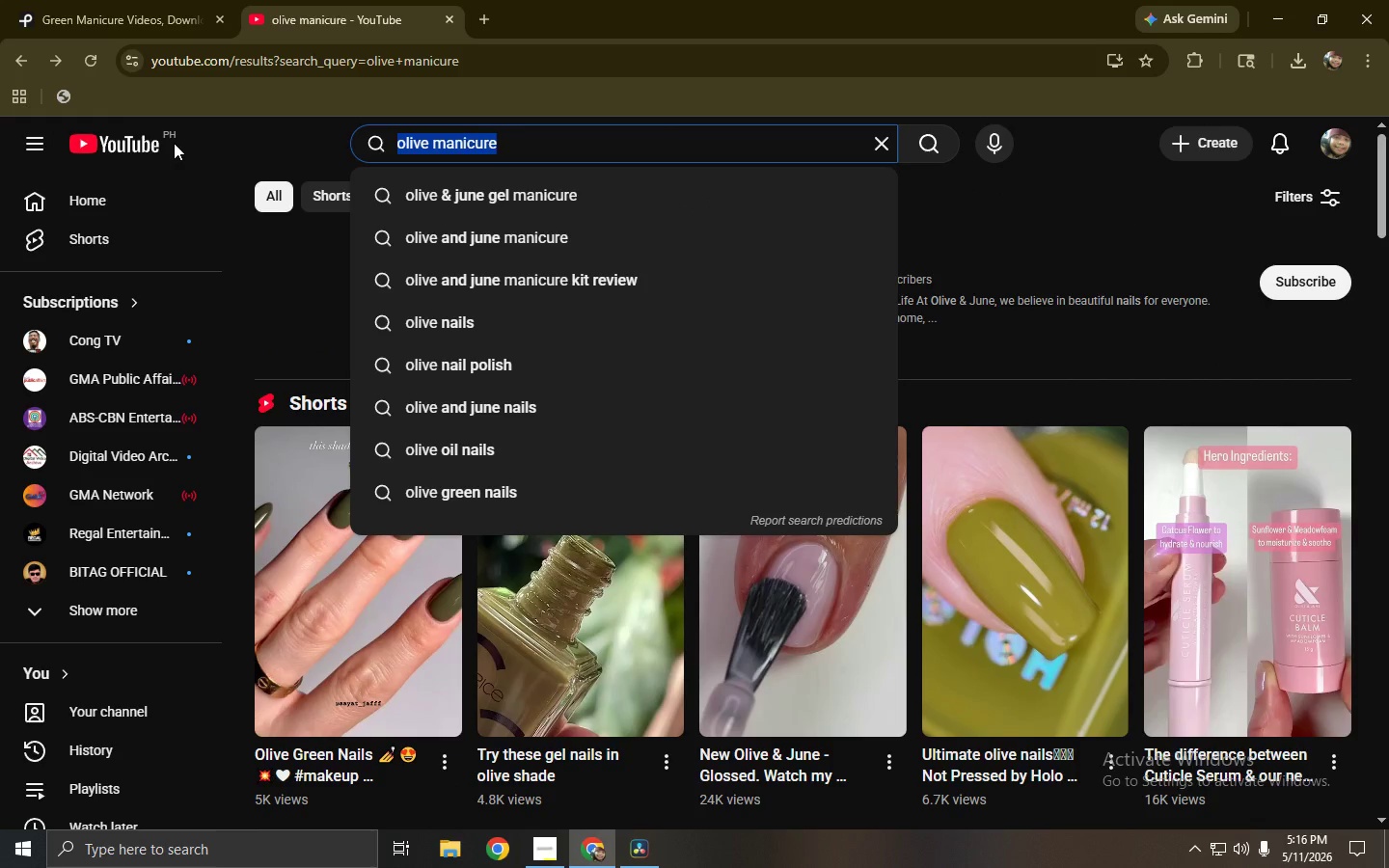 
type(green man)
 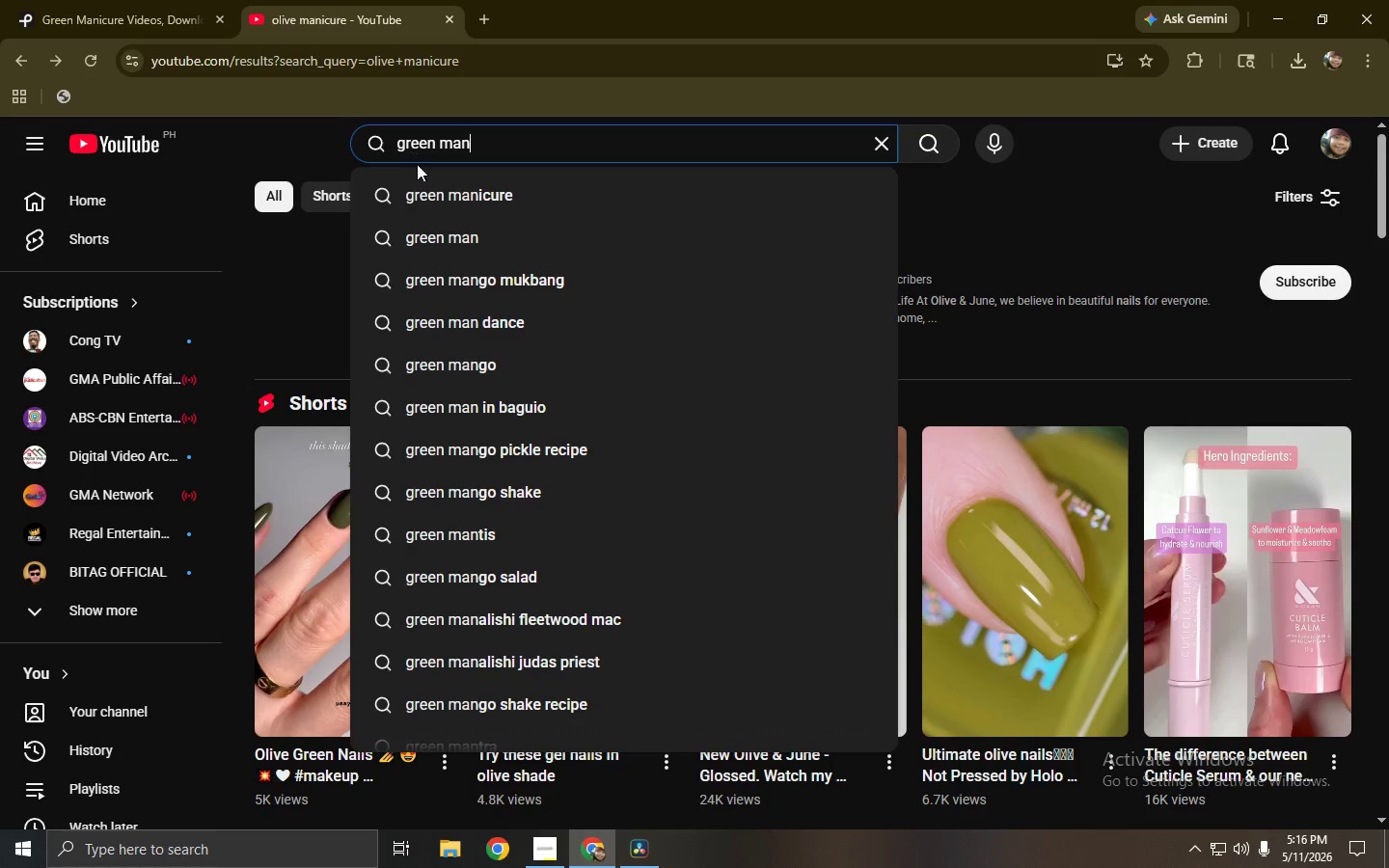 
left_click([433, 183])
 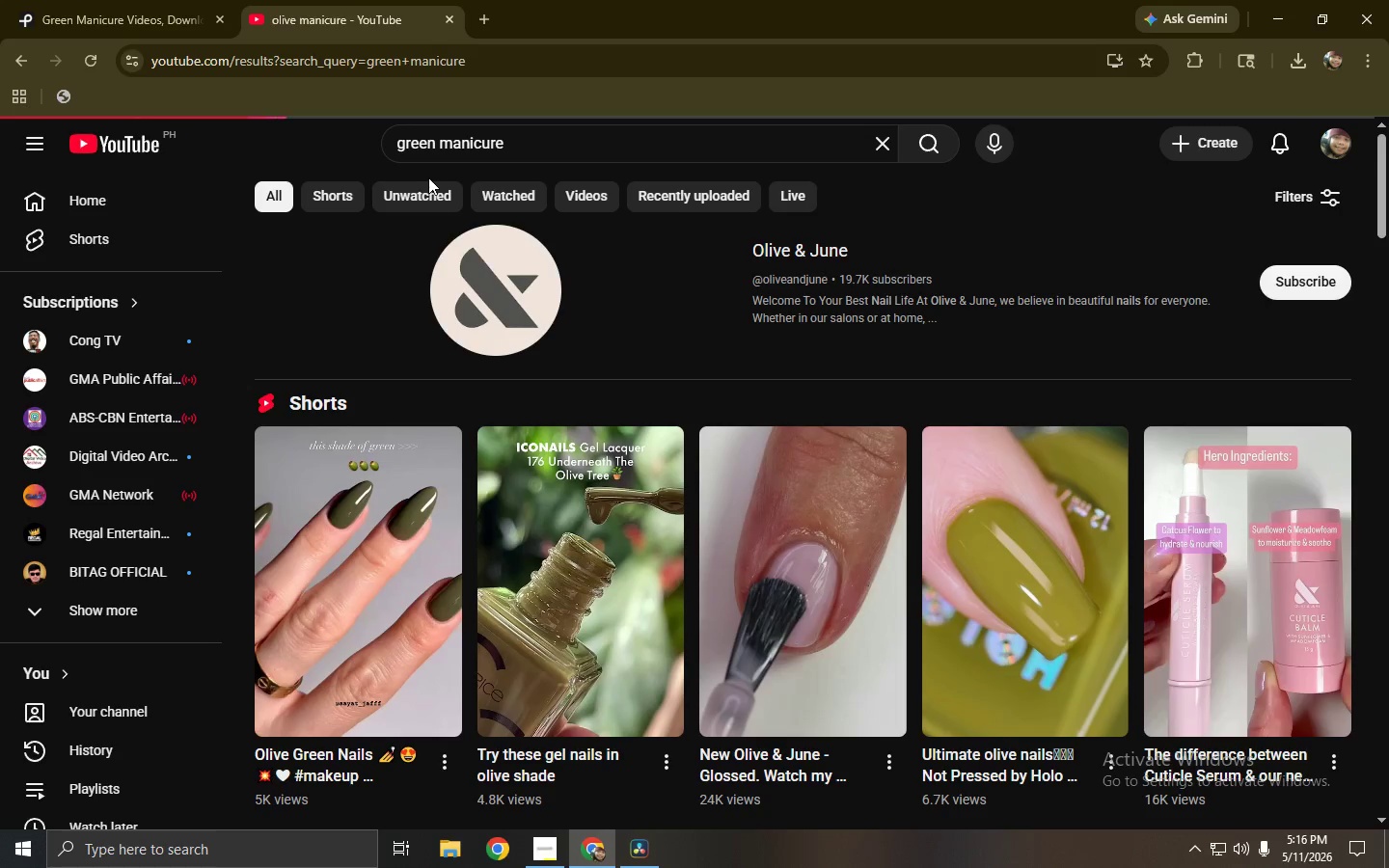 
scroll: coordinate [428, 177], scroll_direction: none, amount: 0.0
 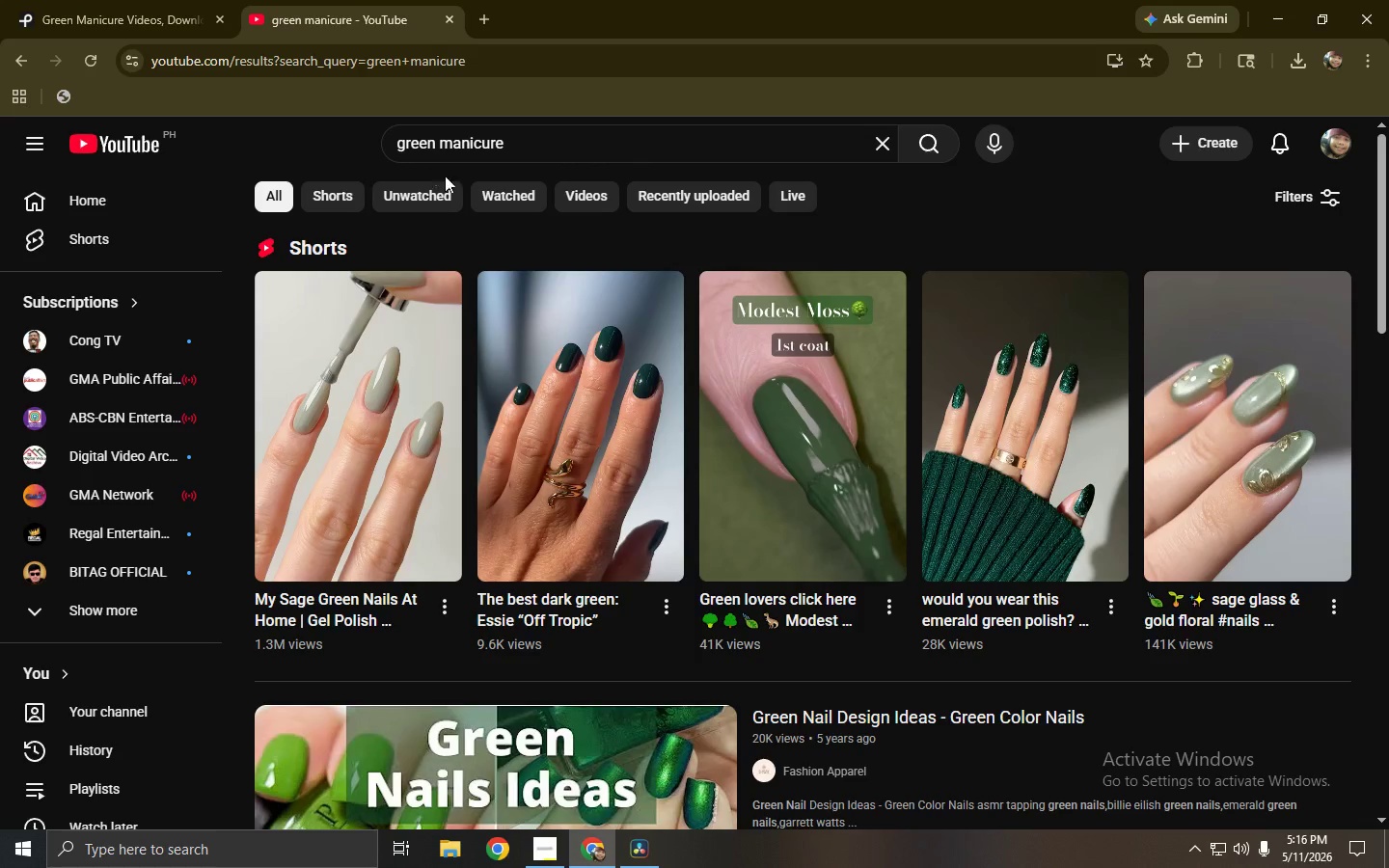 
left_click([551, 420])
 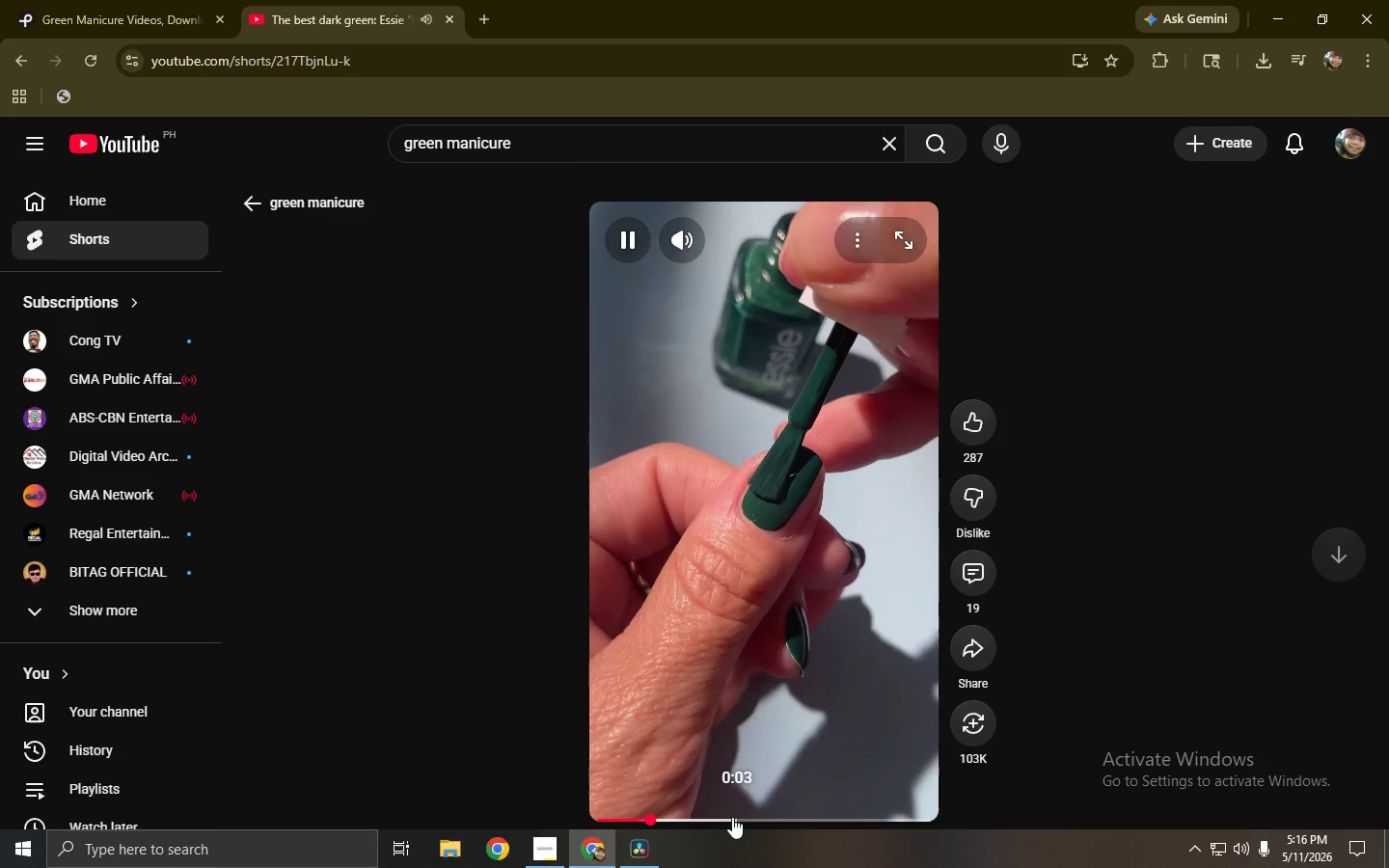 
left_click([744, 823])
 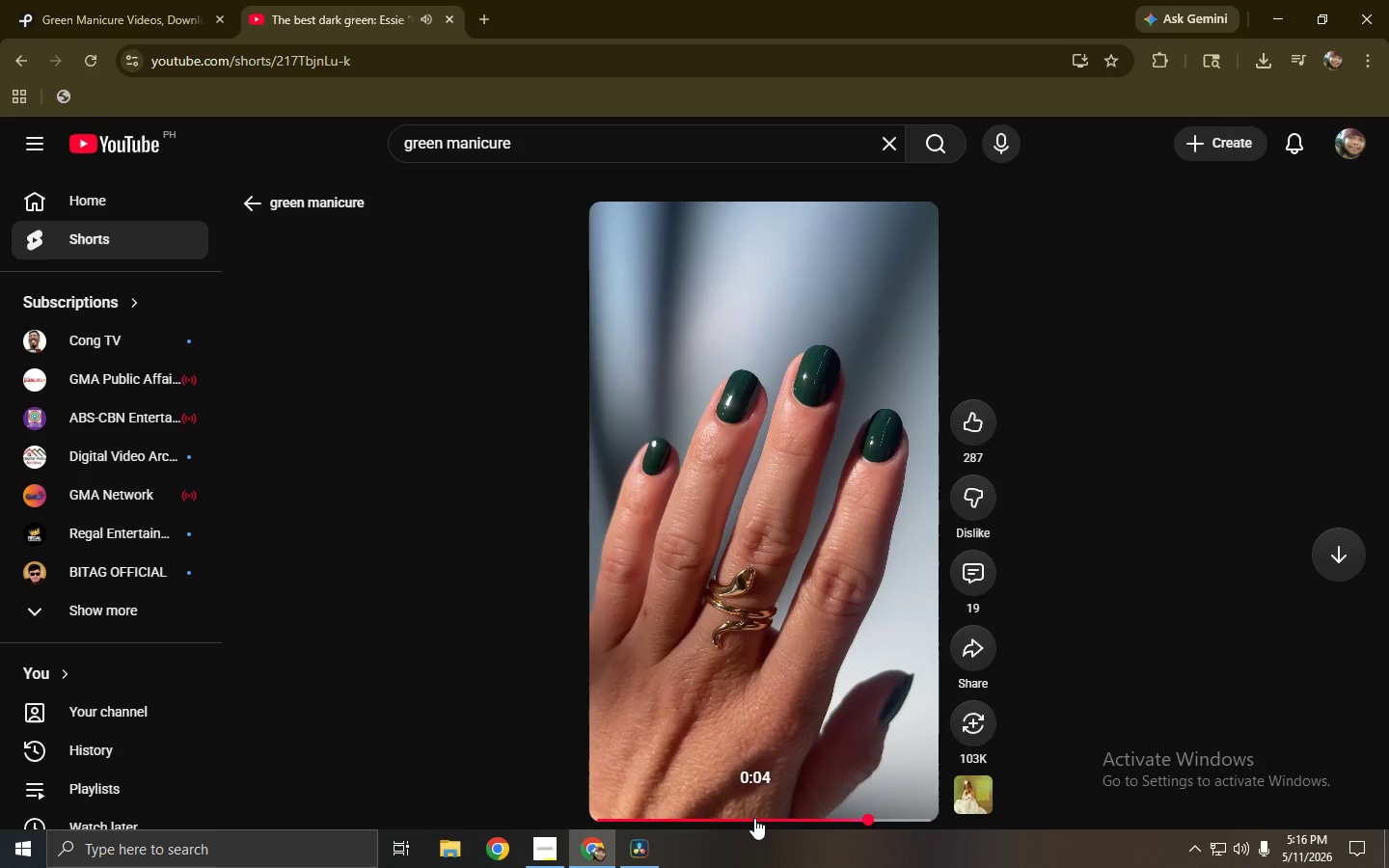 
wait(5.39)
 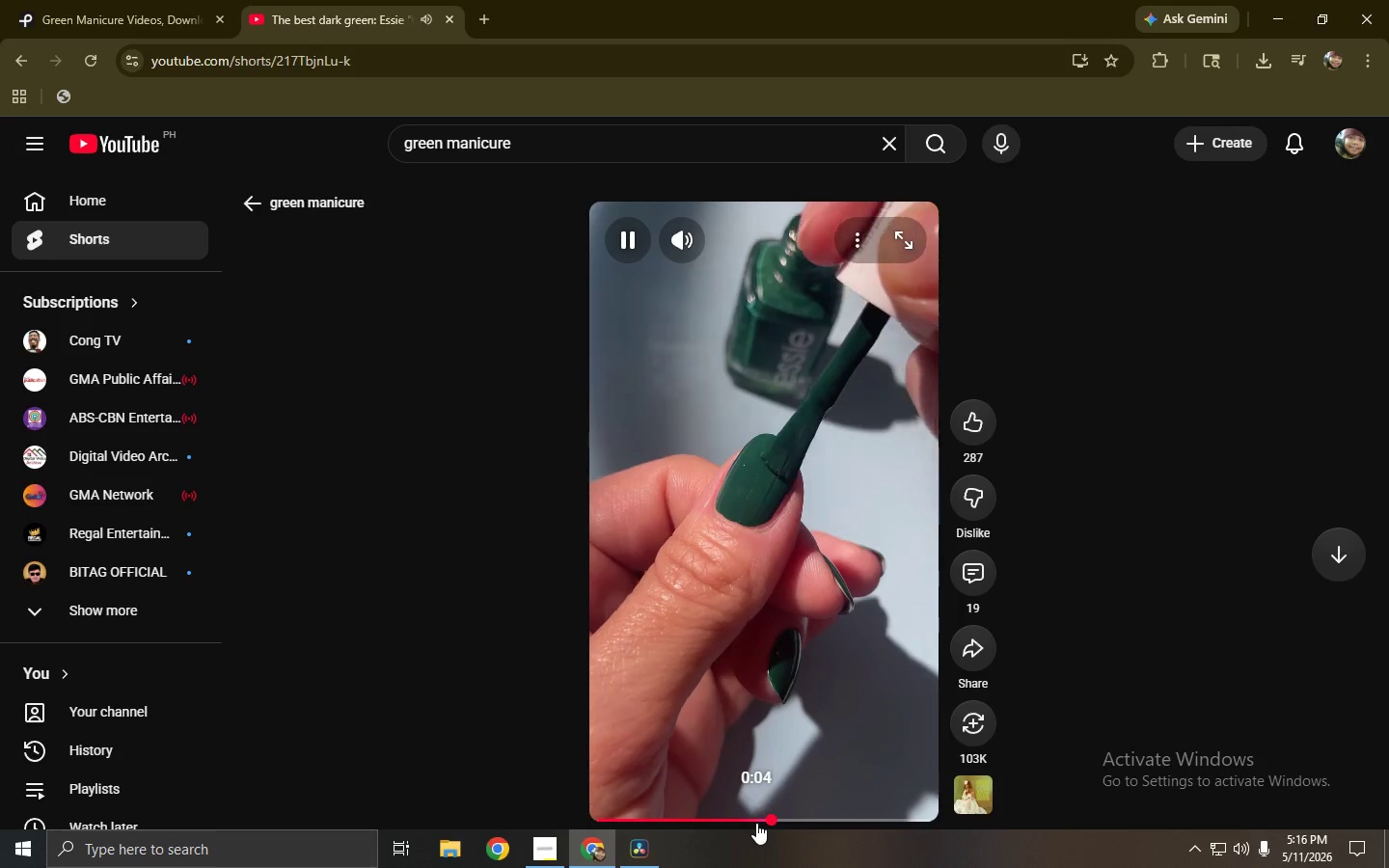 
left_click([413, 54])
 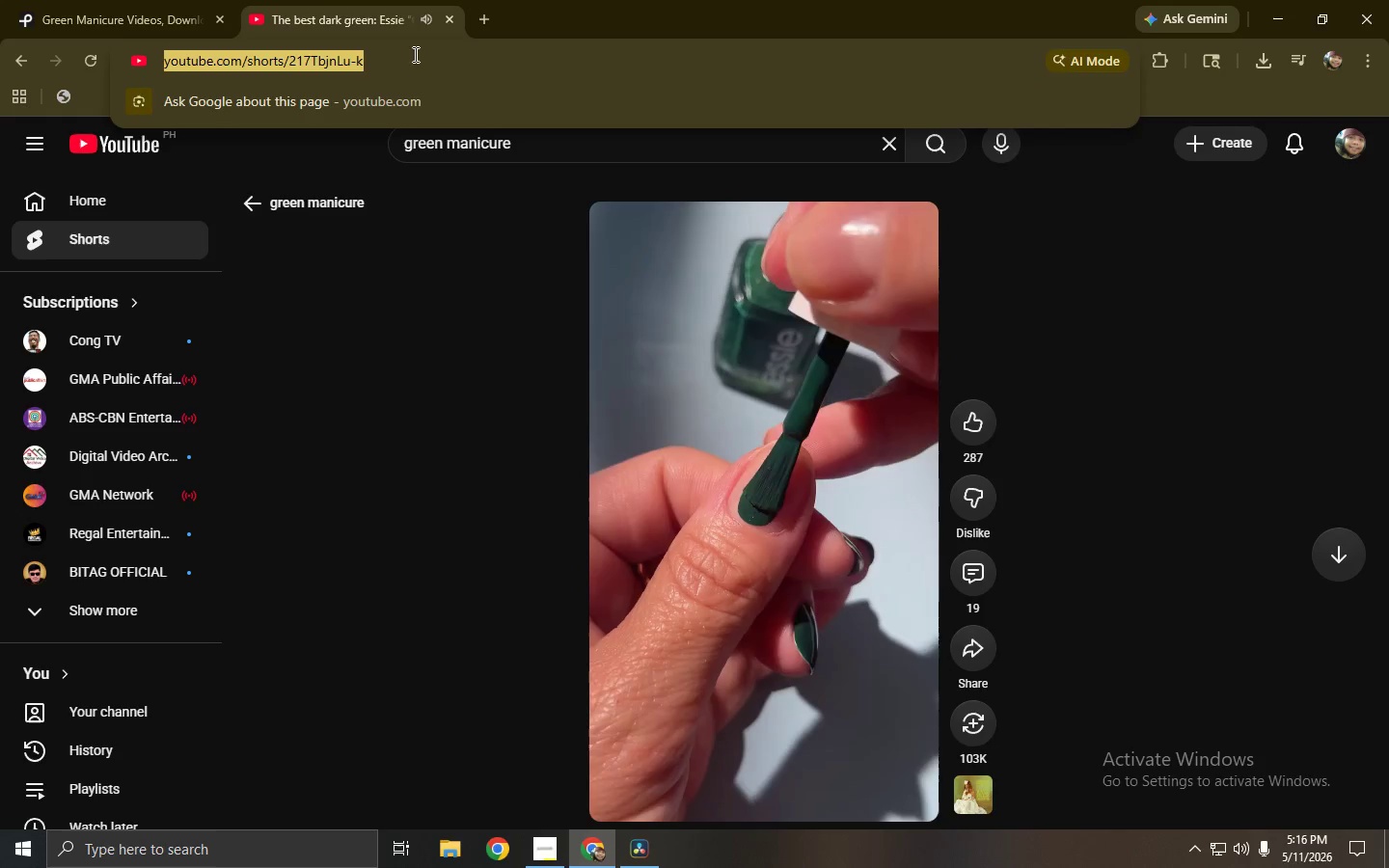 
key(Control+ControlLeft)
 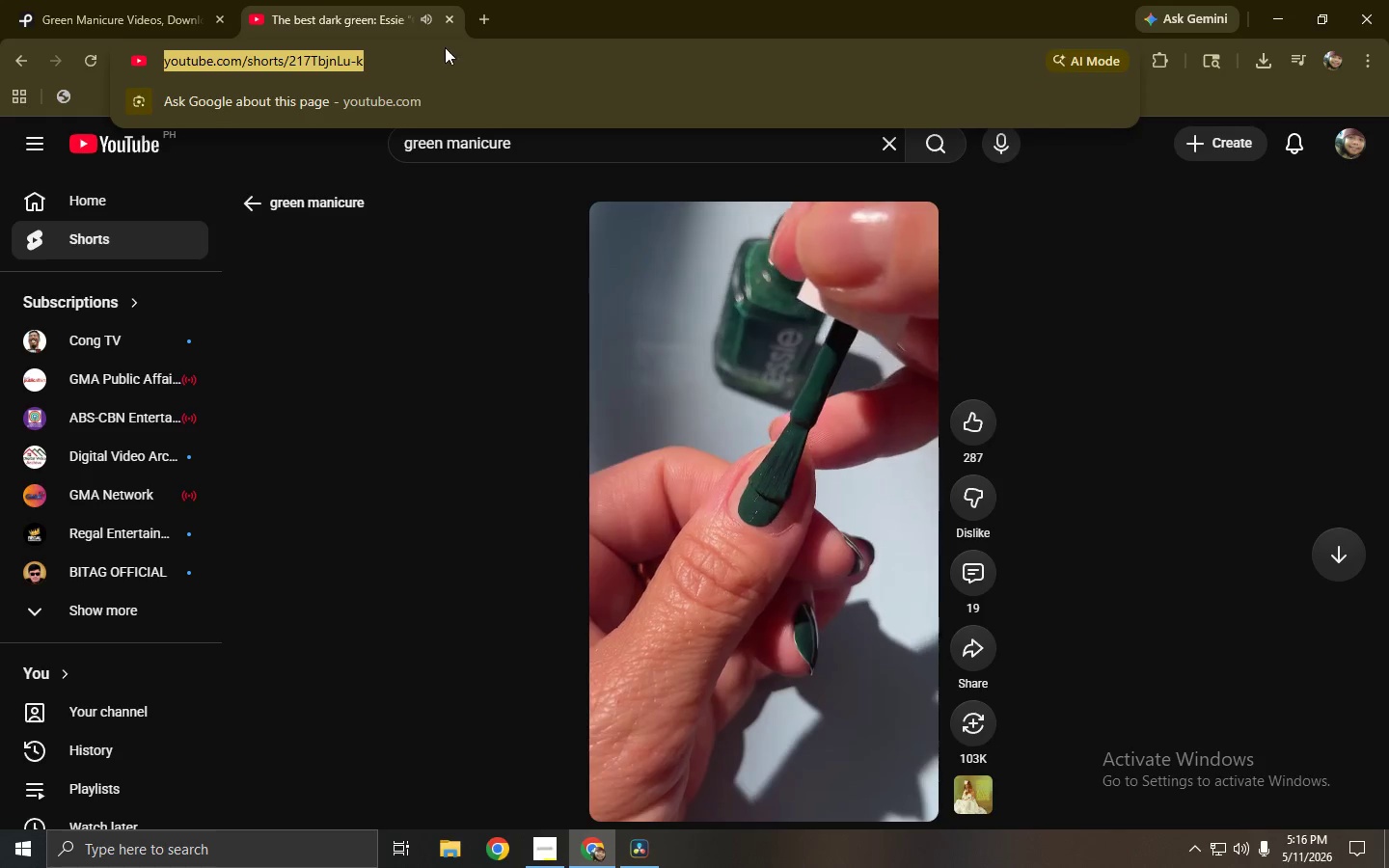 
key(Control+C)
 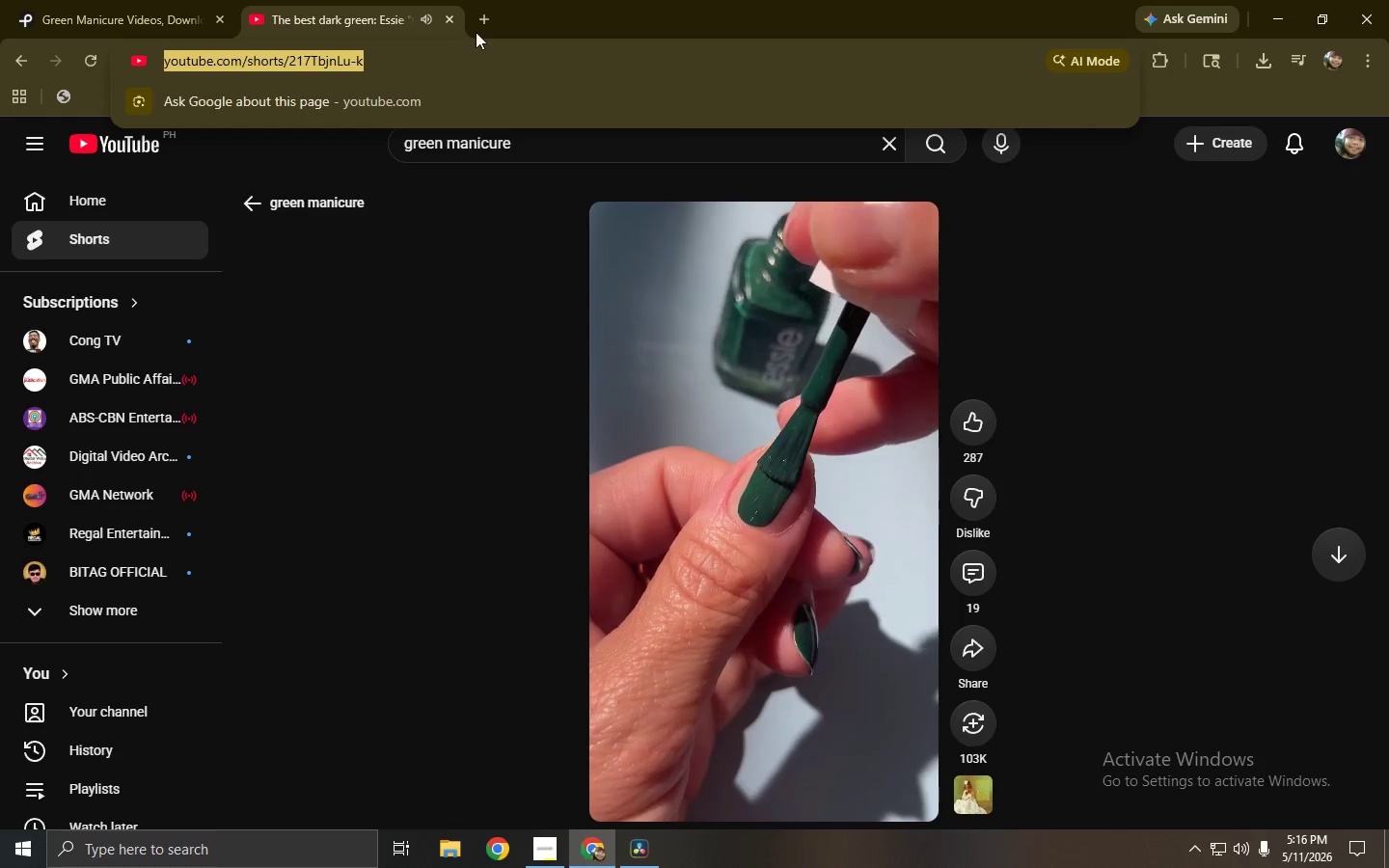 
left_click([477, 26])
 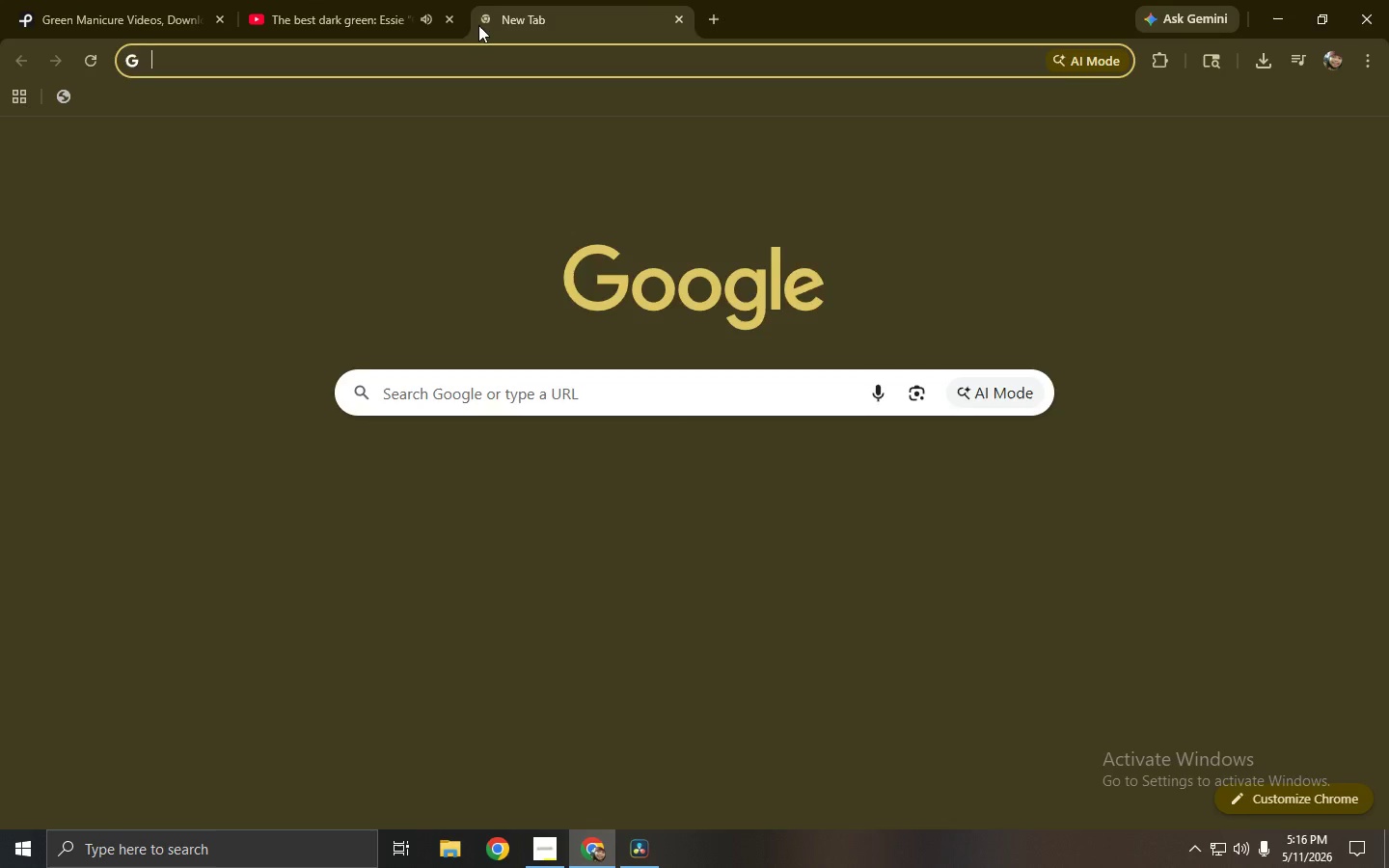 
type(yt)
 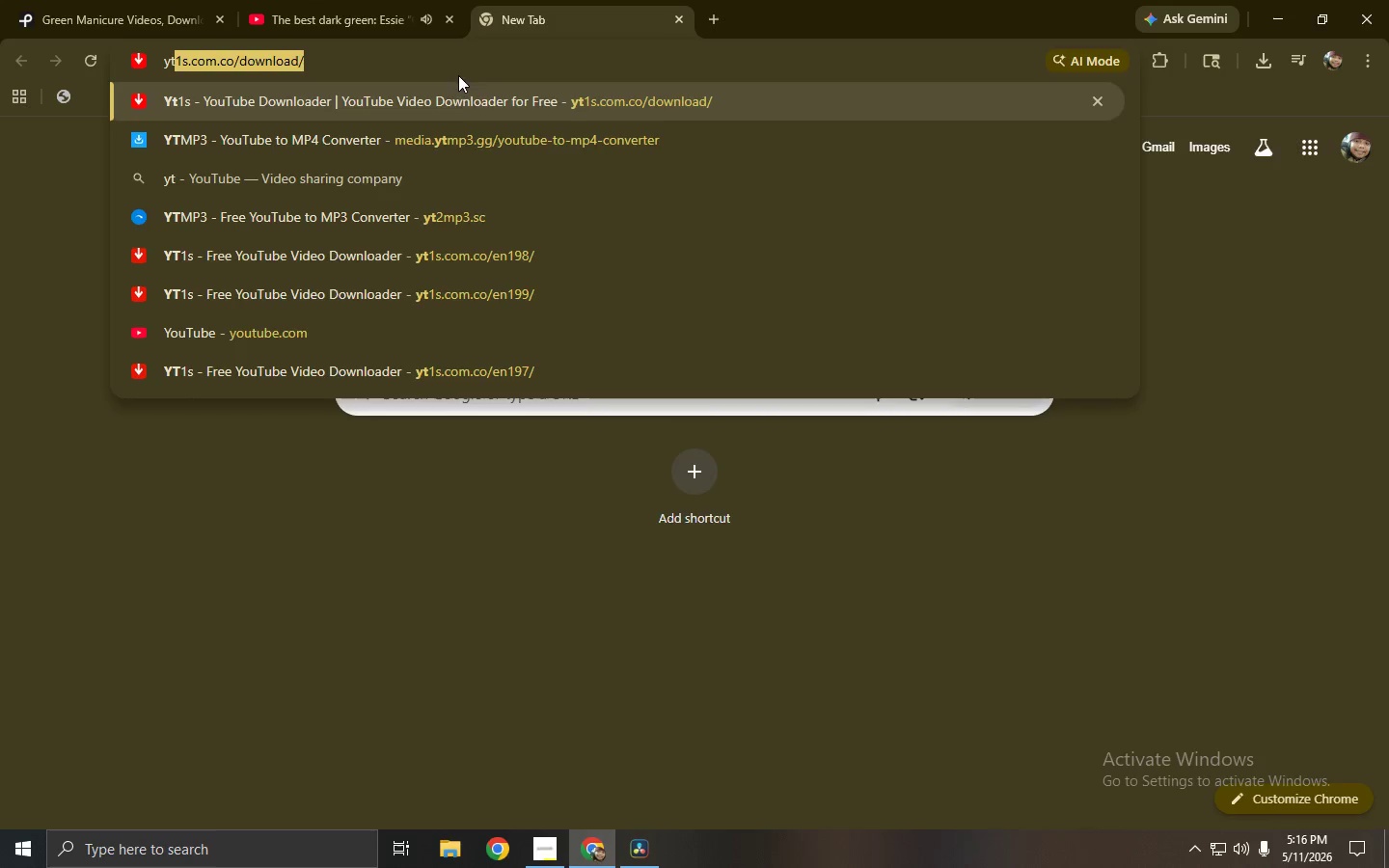 
left_click([453, 91])
 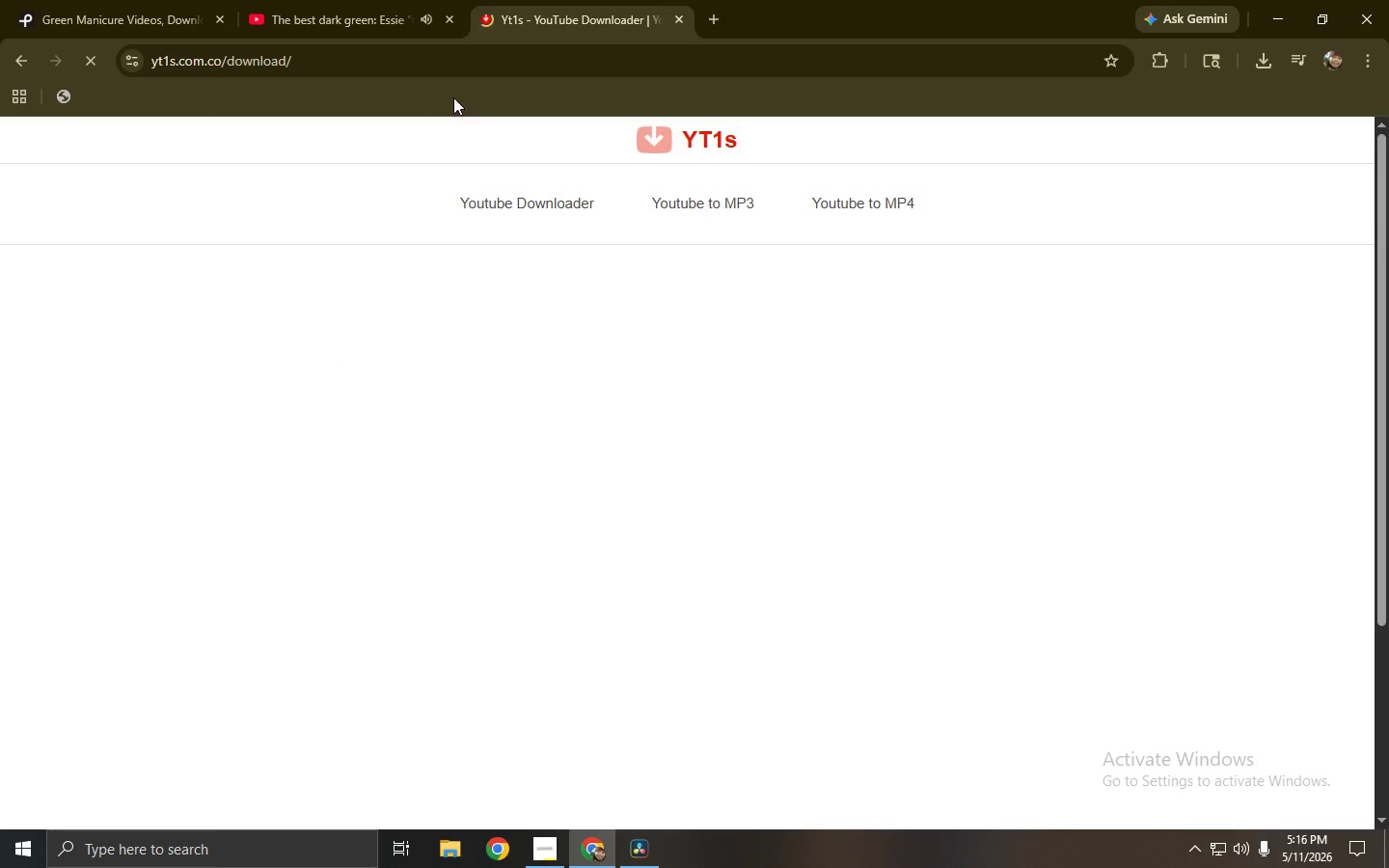 
left_click([438, 7])
 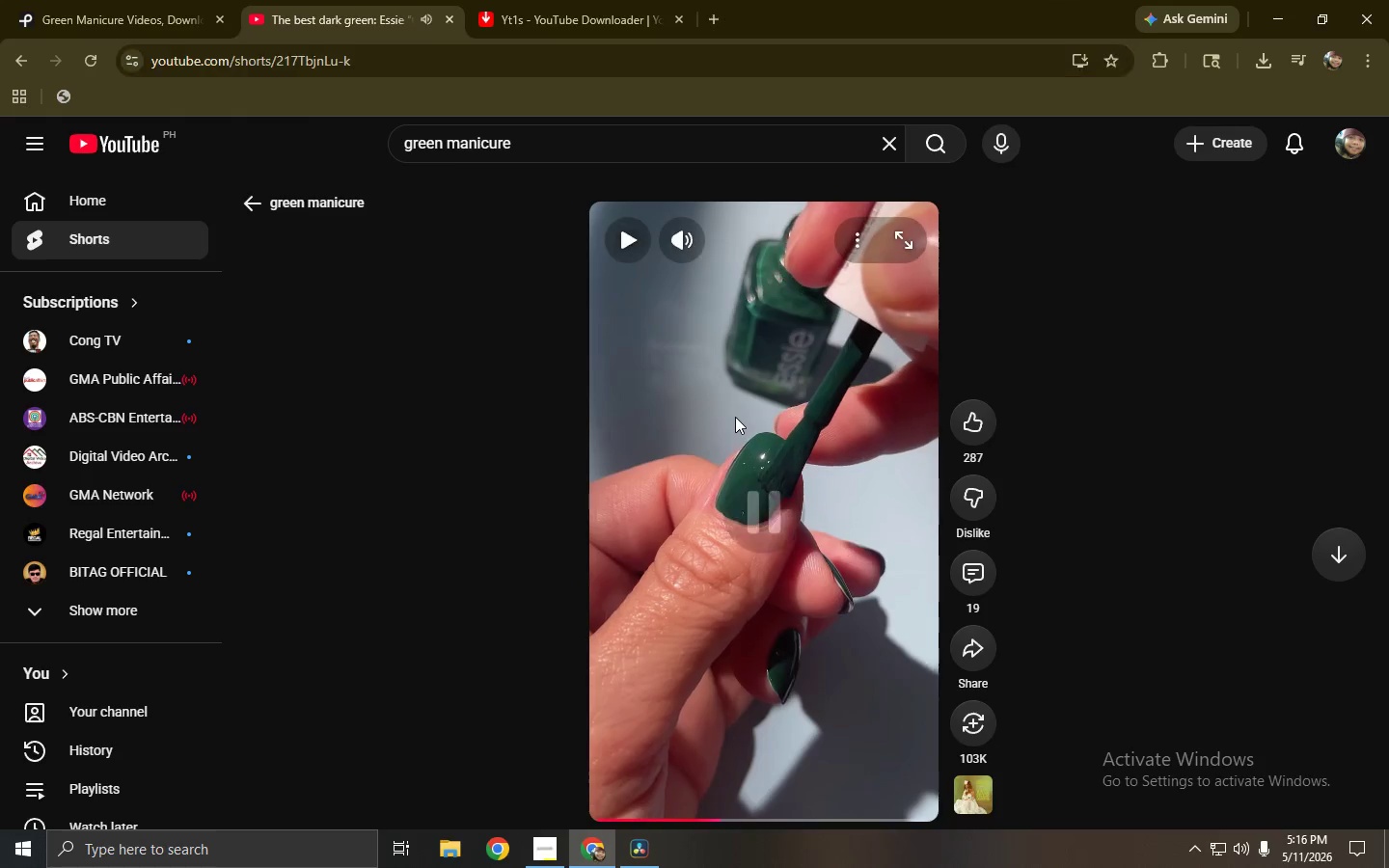 
double_click([617, 0])
 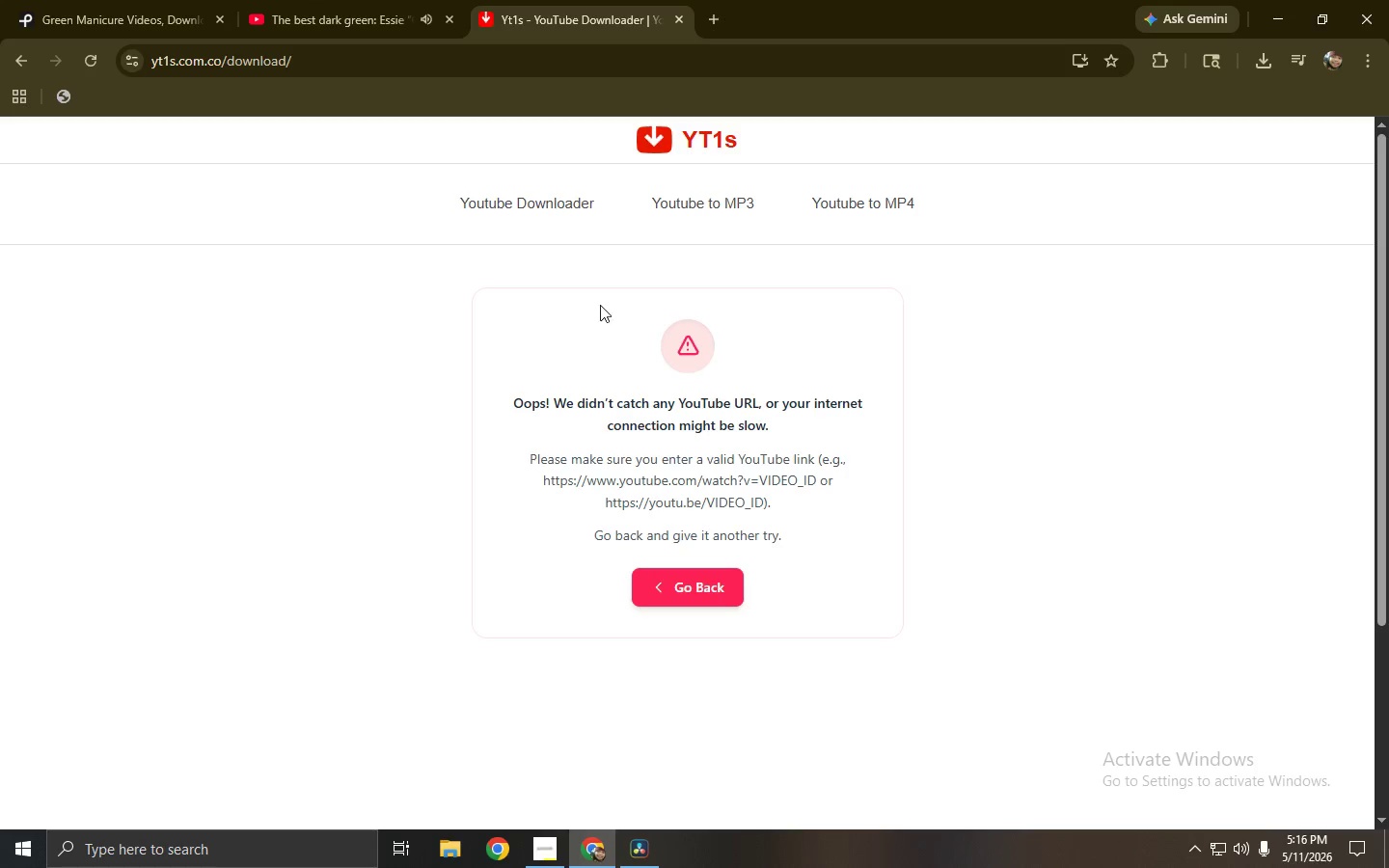 
left_click([580, 217])
 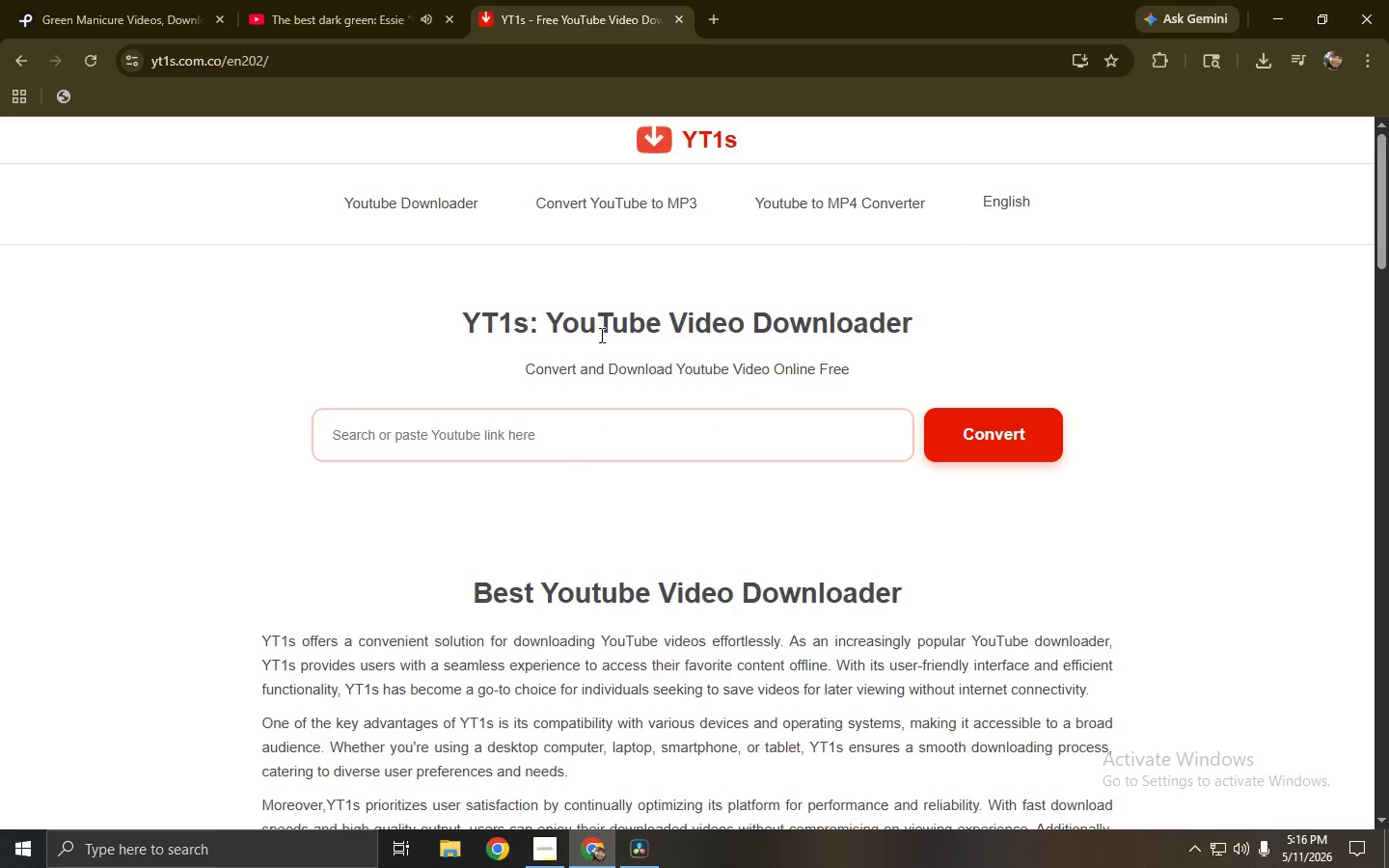 
left_click([600, 430])
 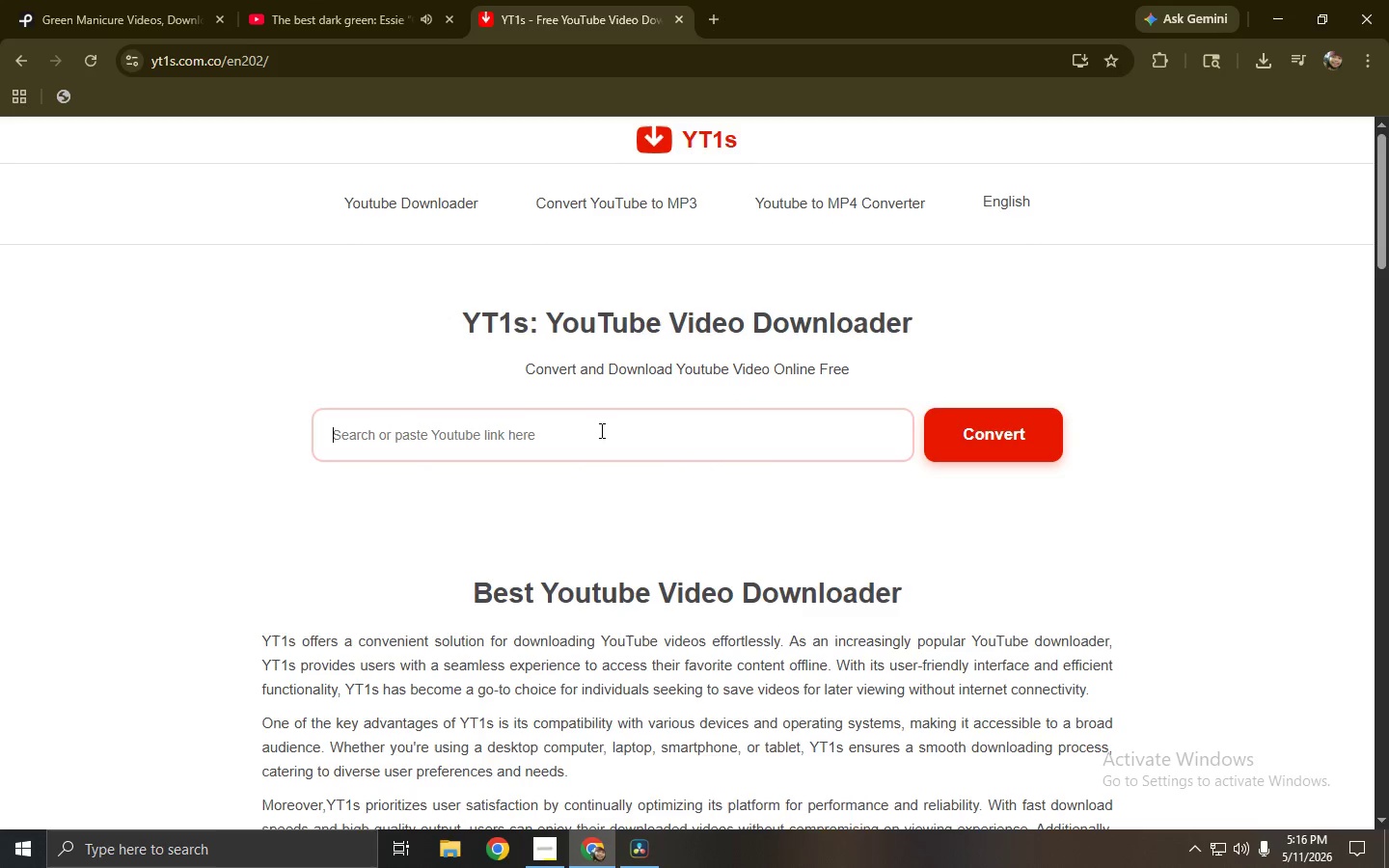 
key(Control+ControlLeft)
 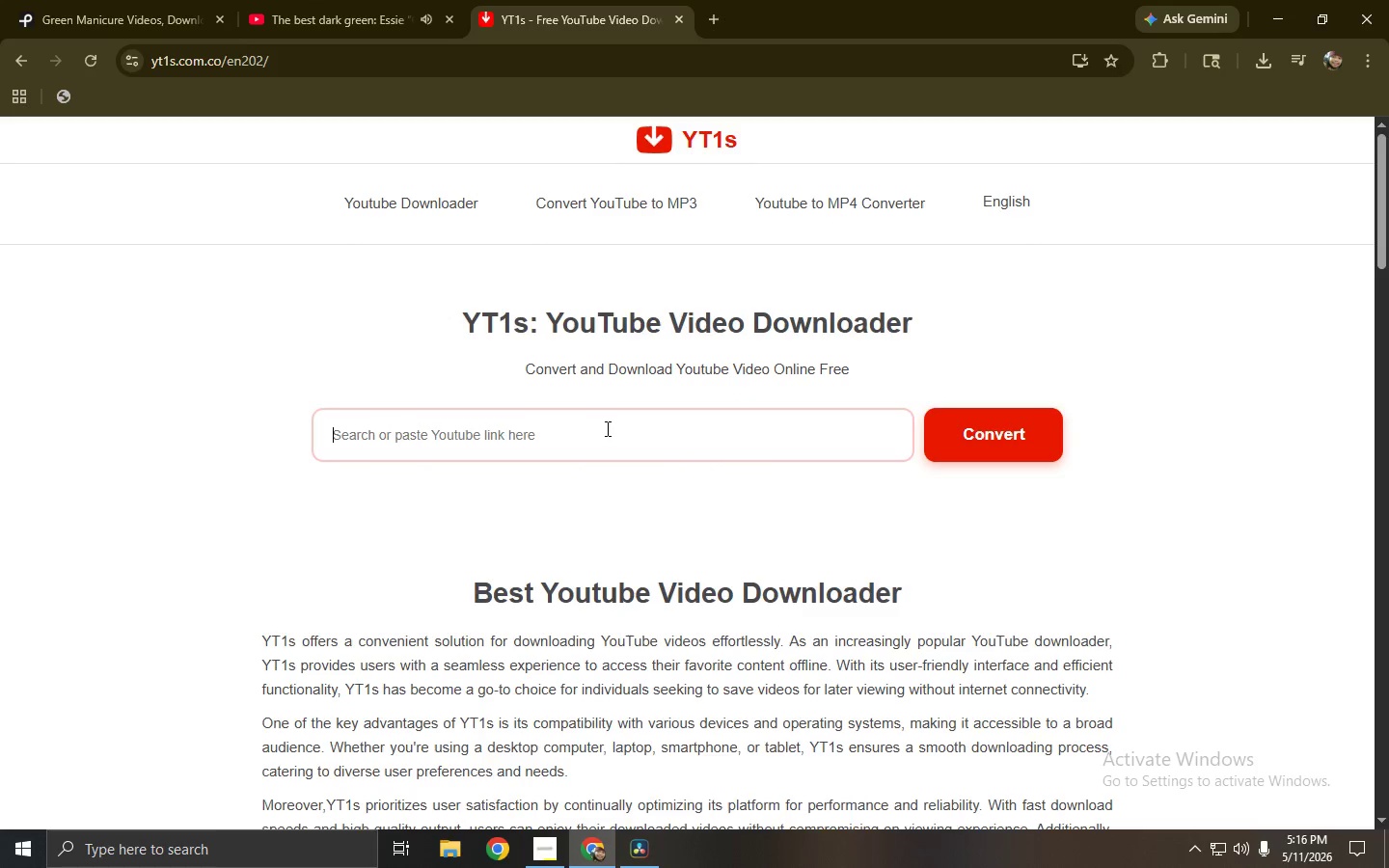 
key(Control+V)
 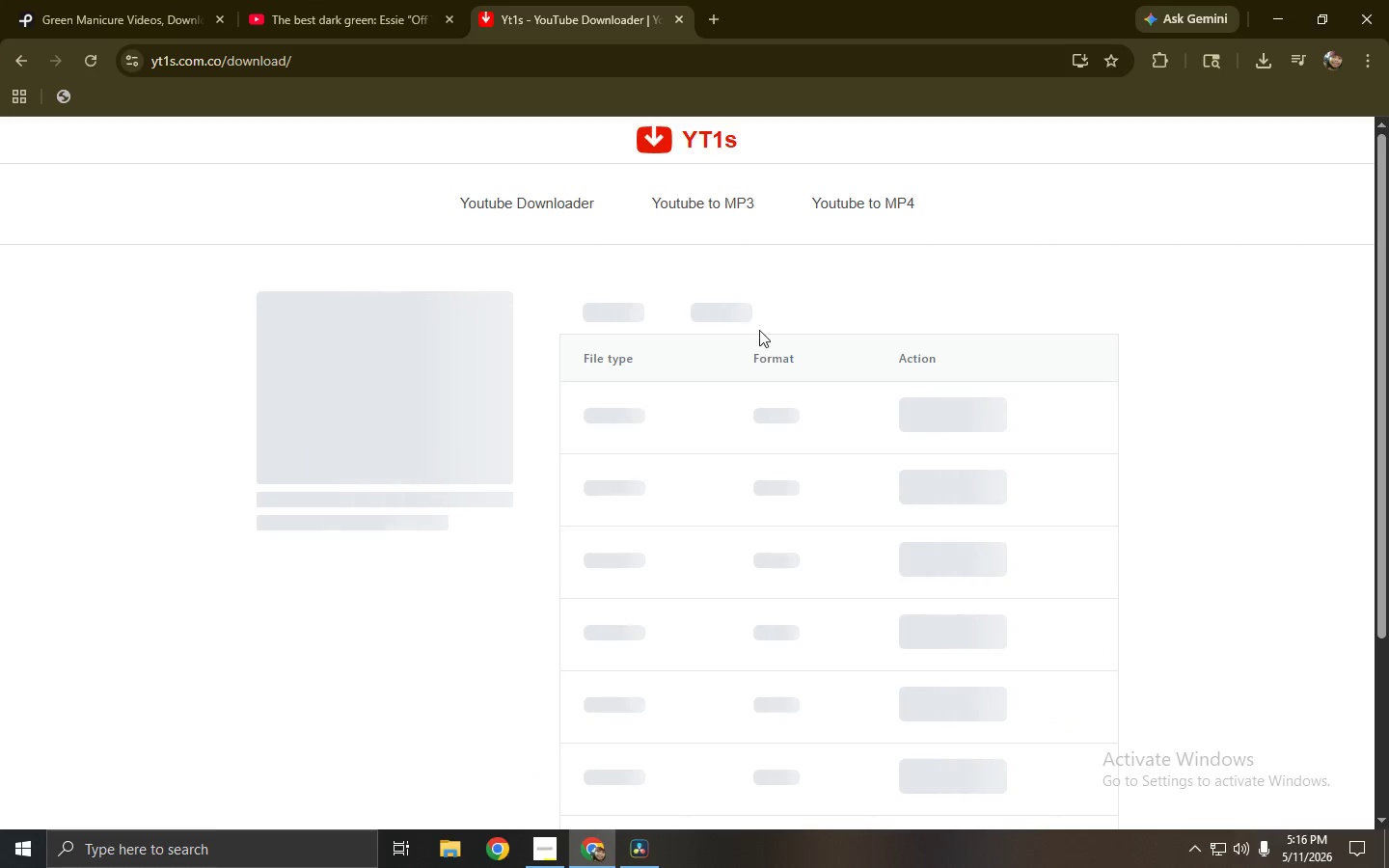 
left_click([749, 313])
 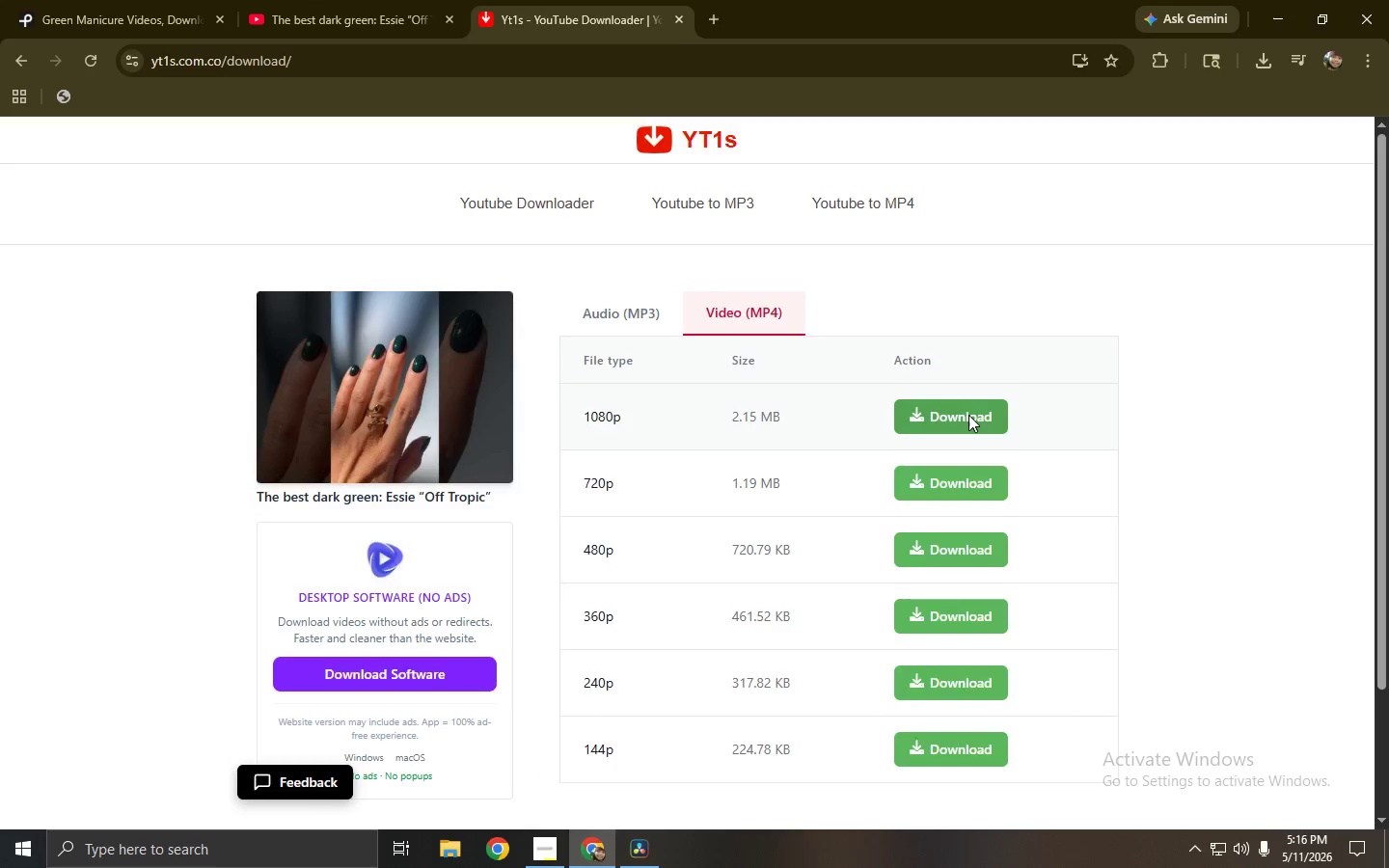 
key(Control+ControlLeft)
 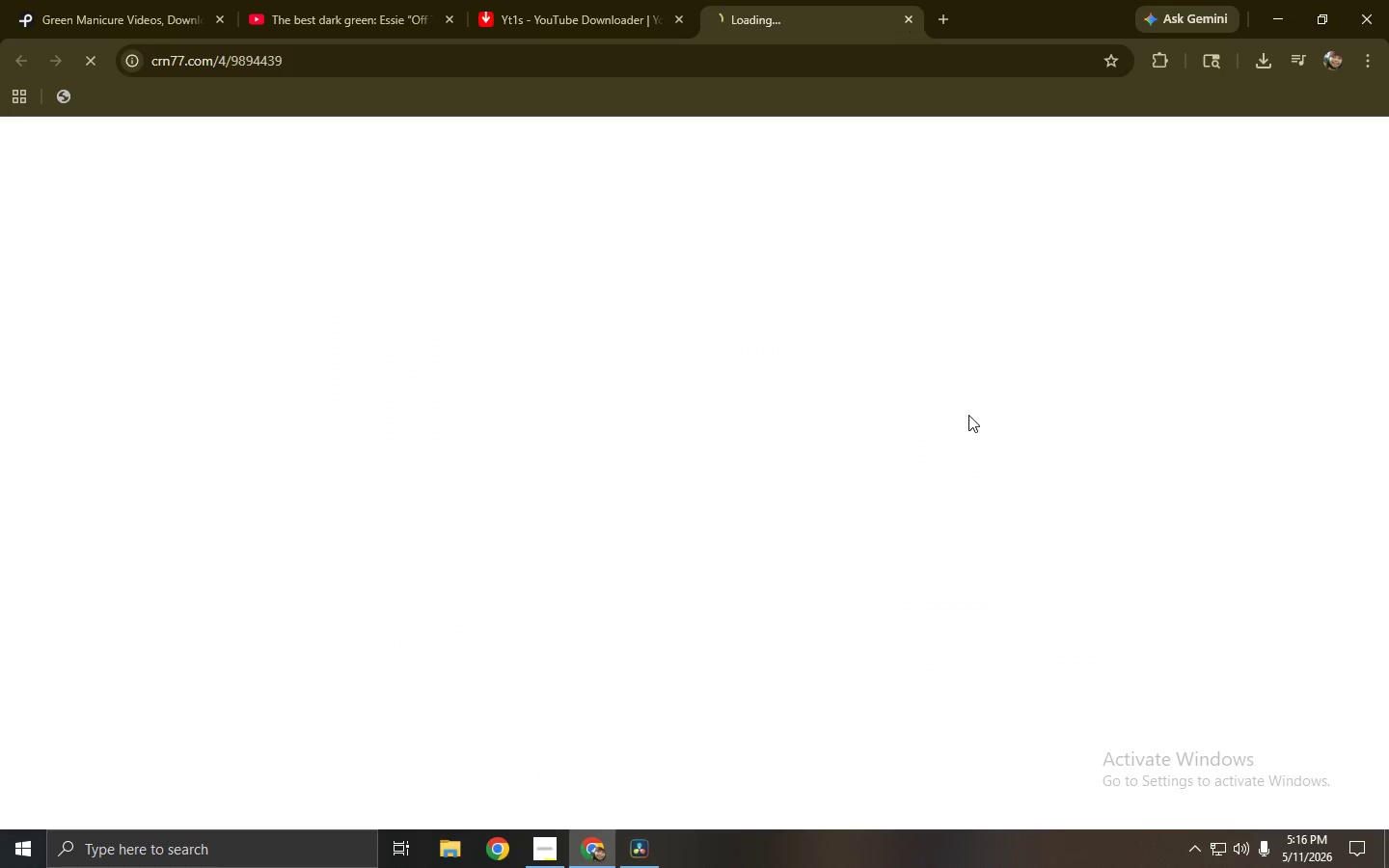 
key(Control+W)
 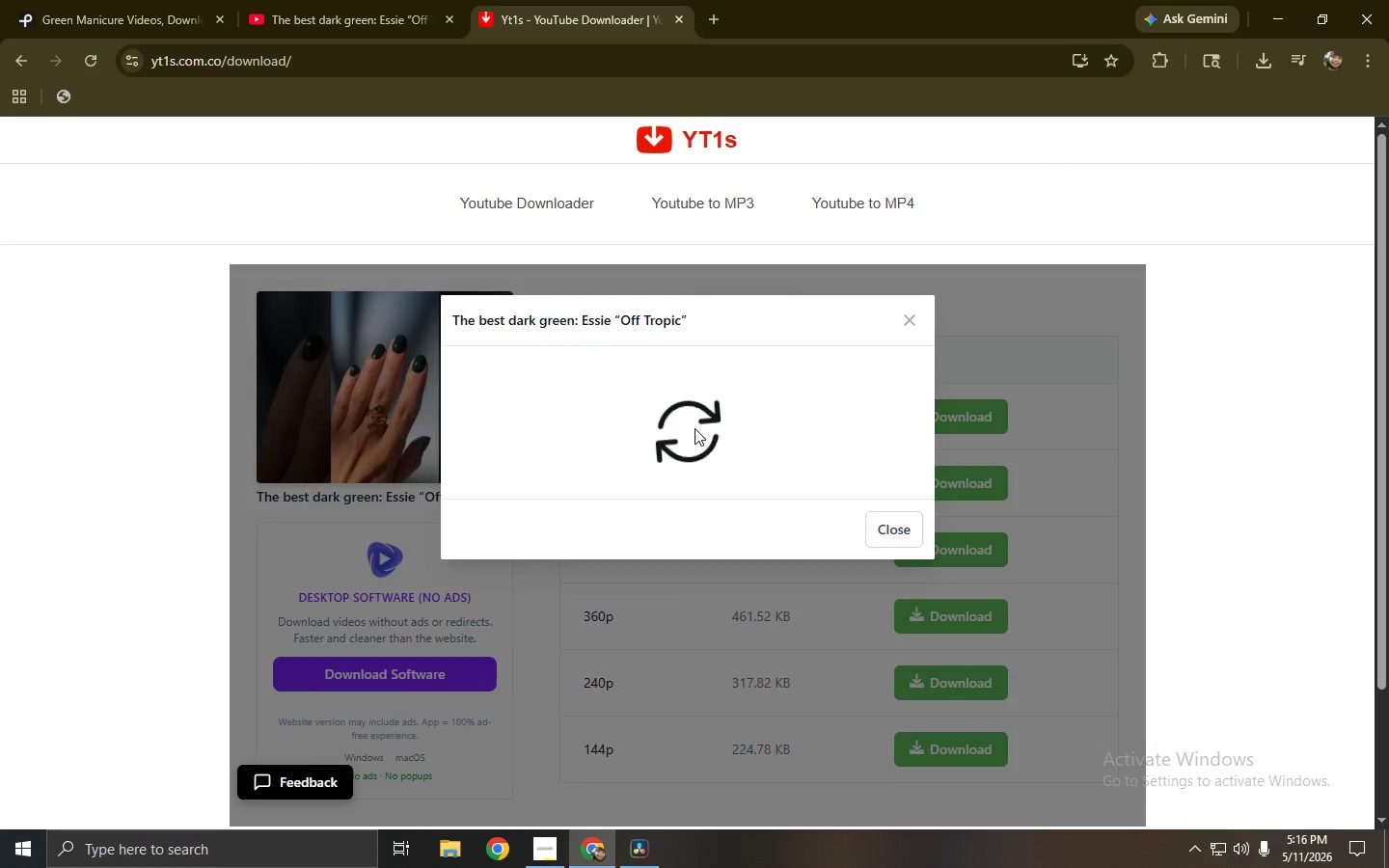 
left_click([700, 448])
 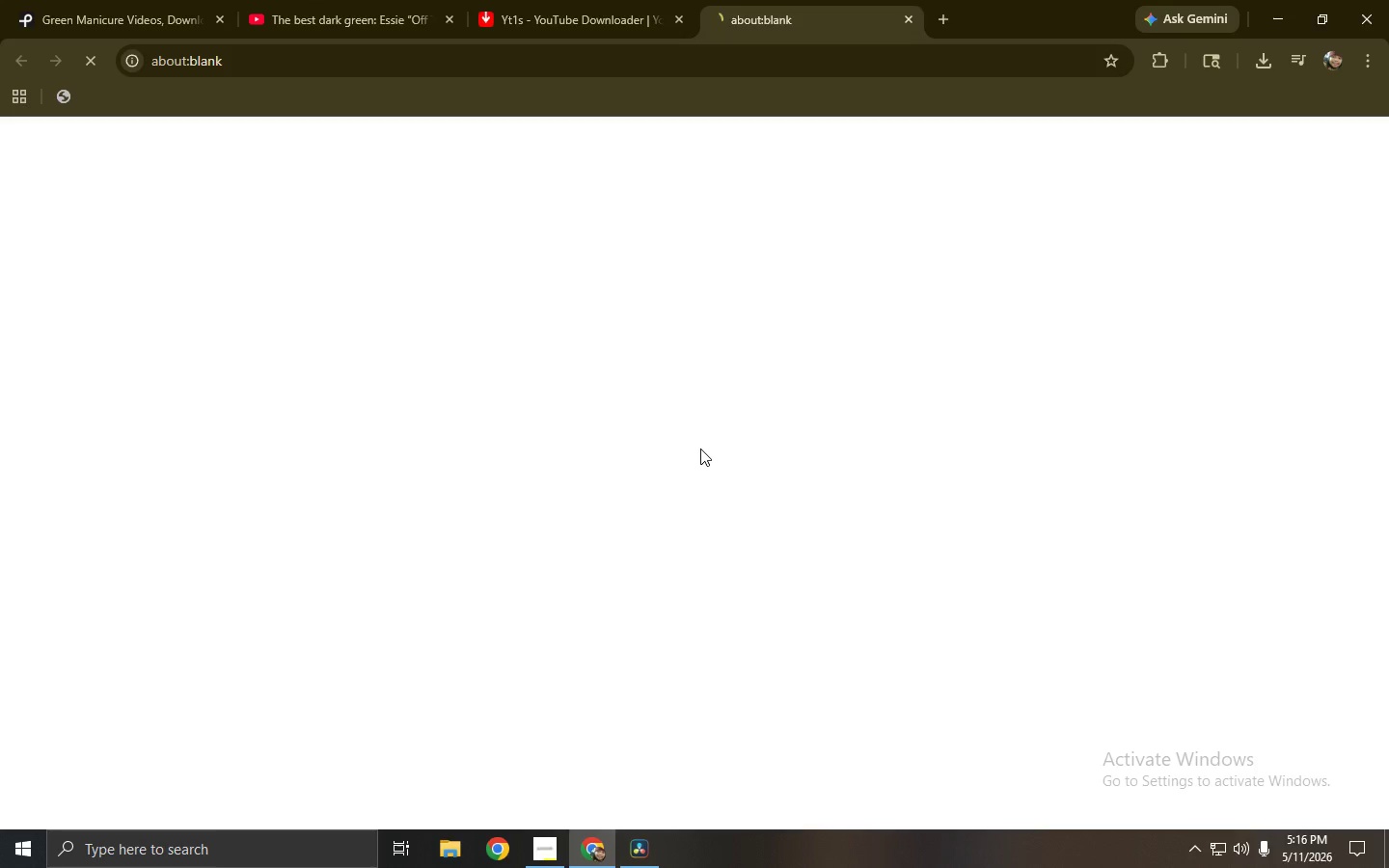 
key(Control+ControlLeft)
 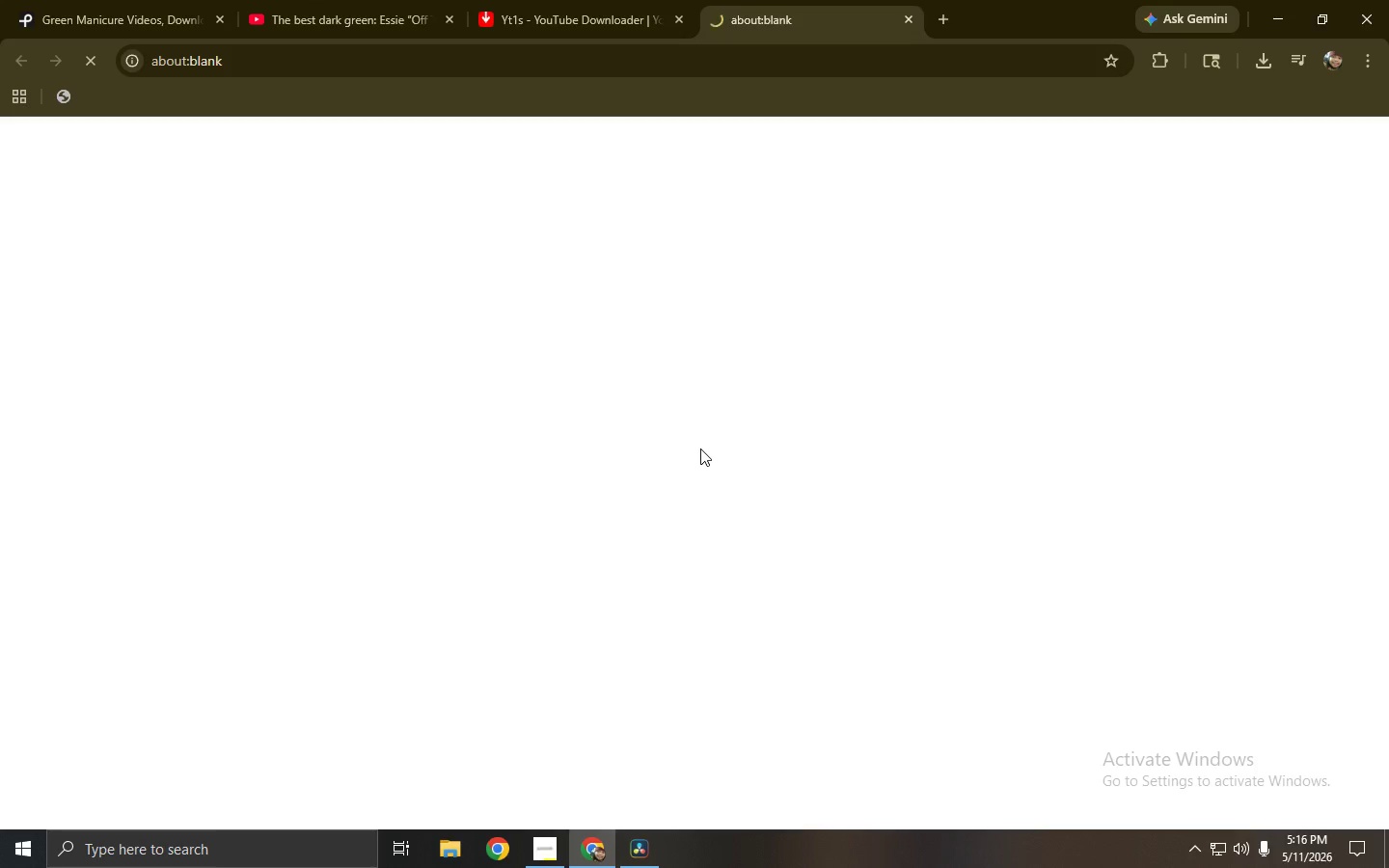 
key(Control+W)
 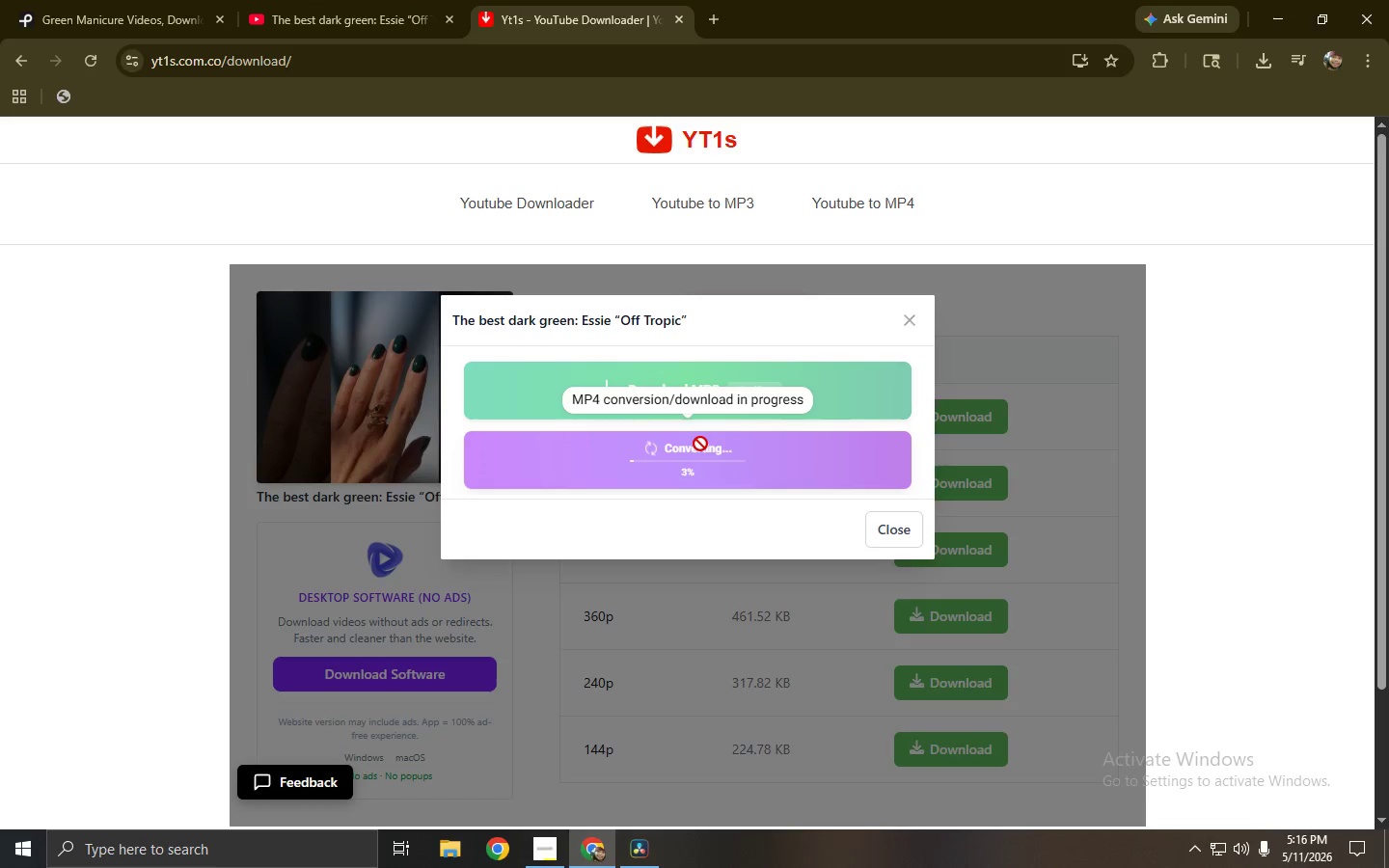 
wait(5.16)
 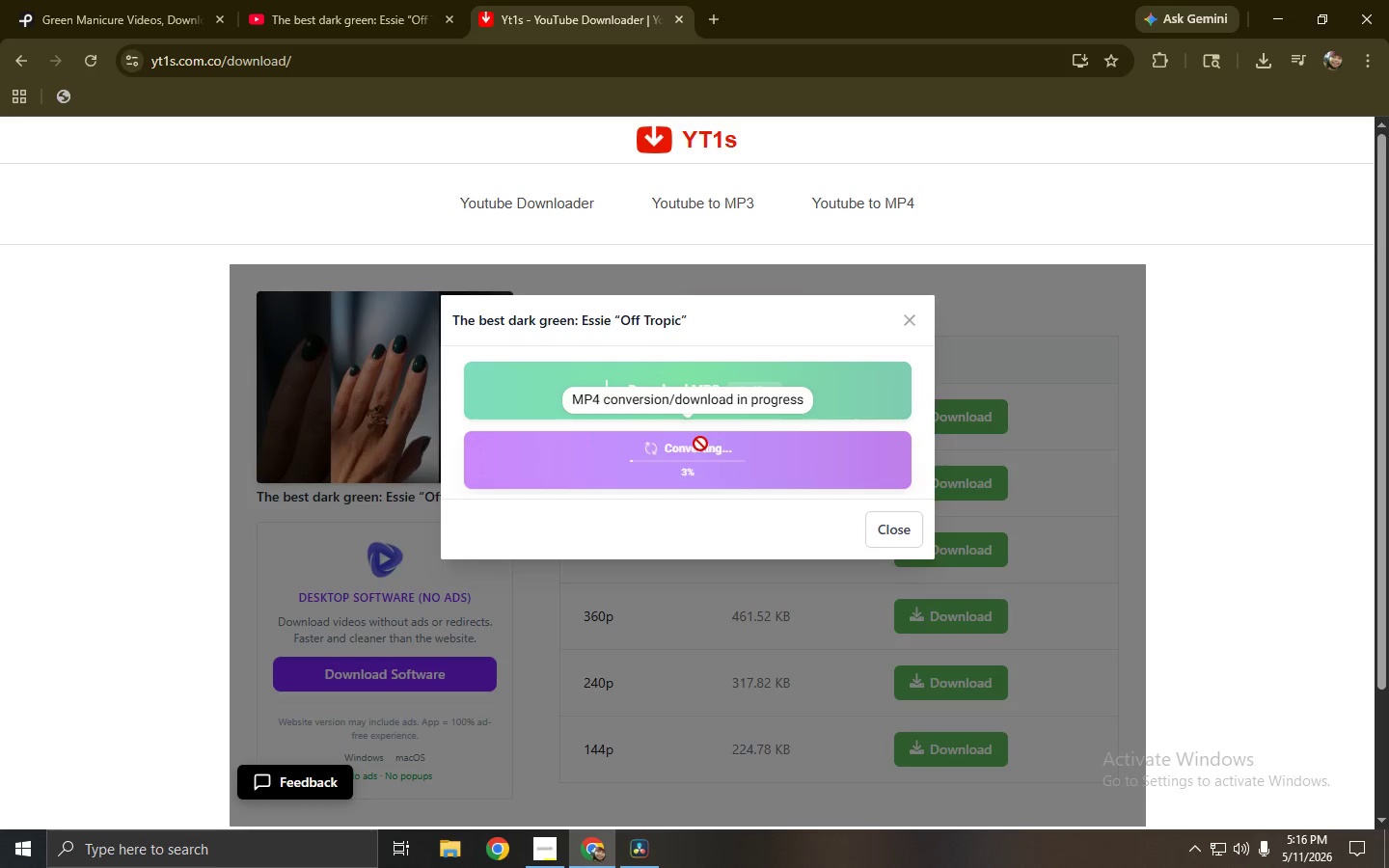 
left_click([701, 448])
 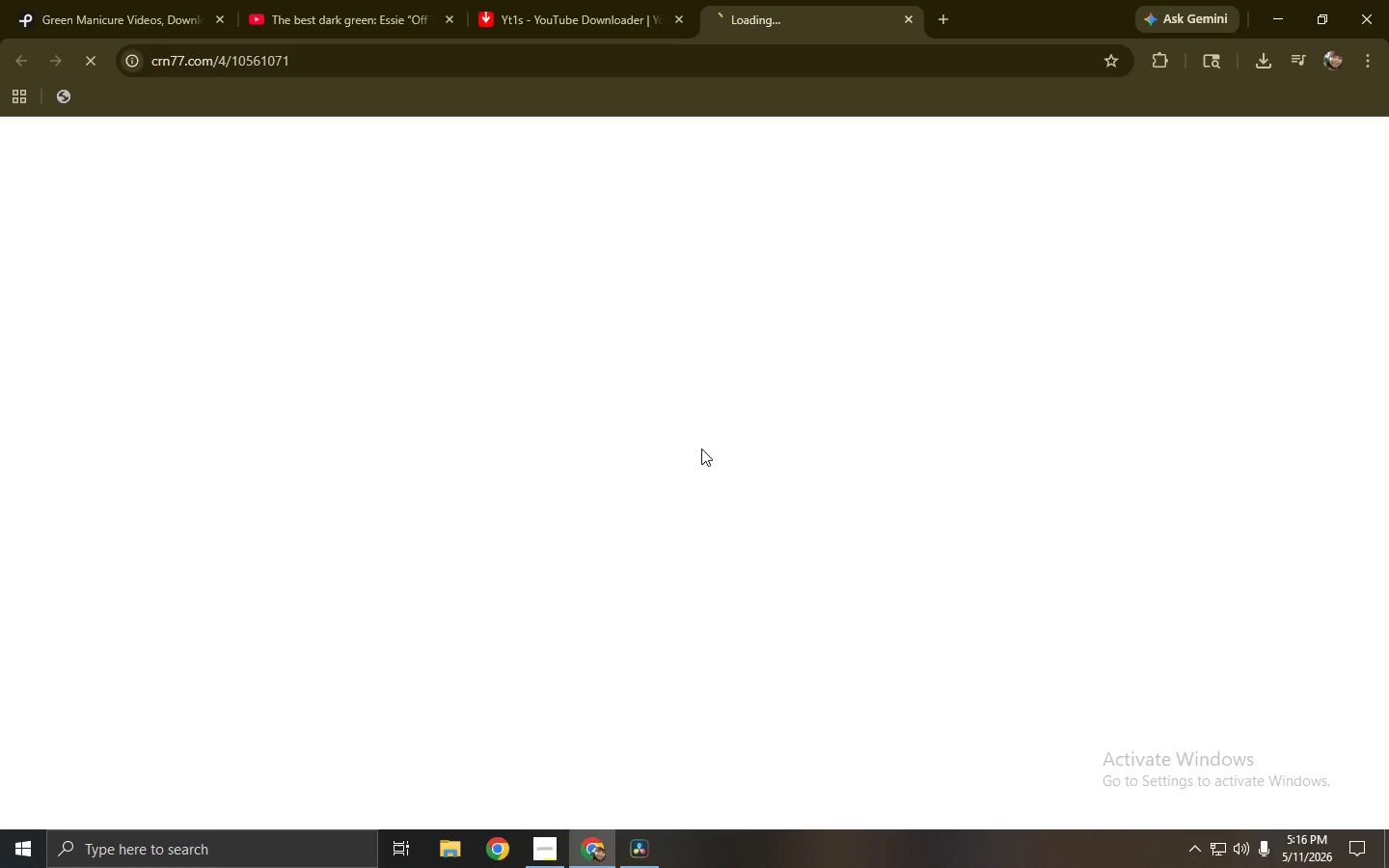 
key(Control+ControlLeft)
 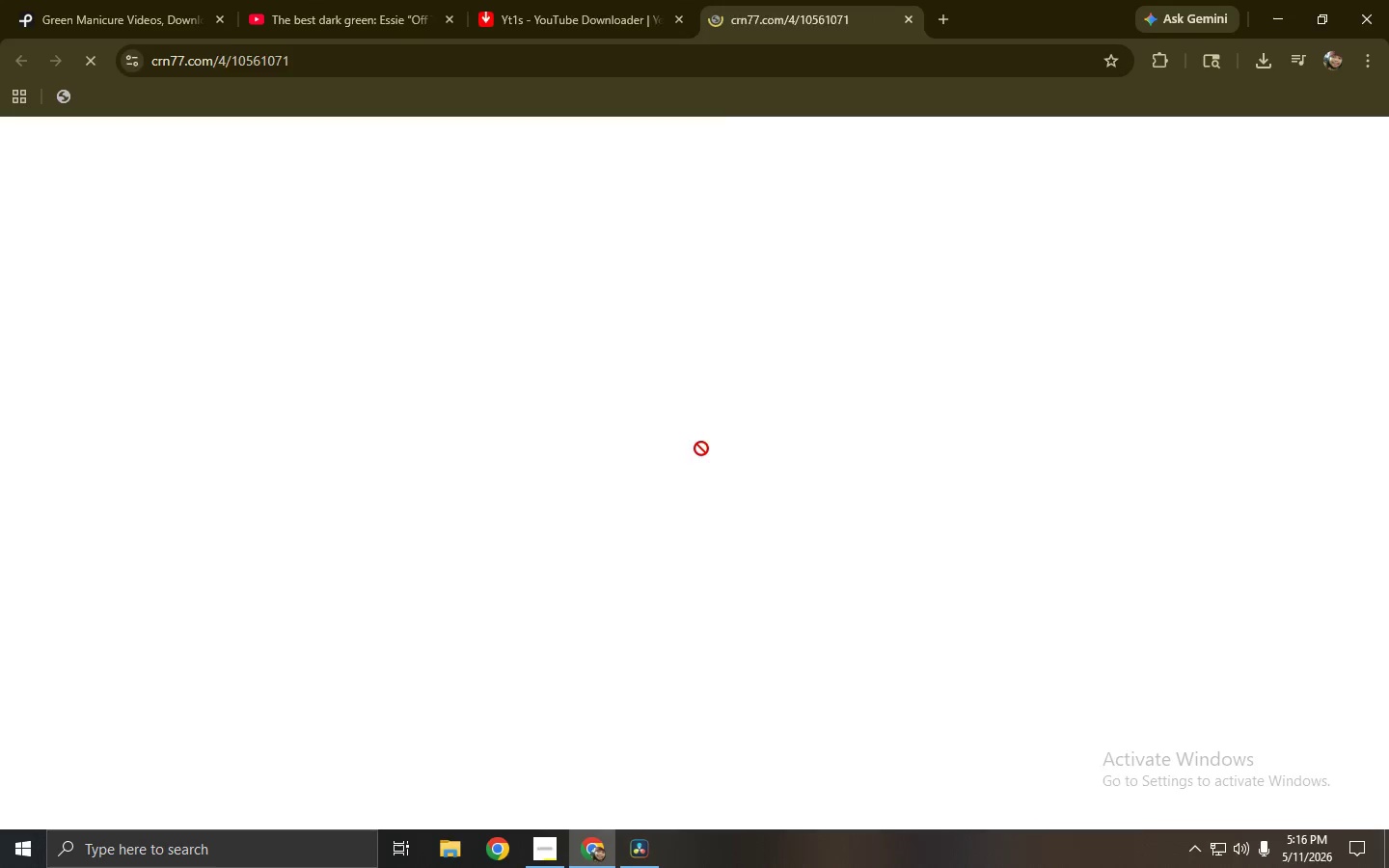 
key(Control+W)
 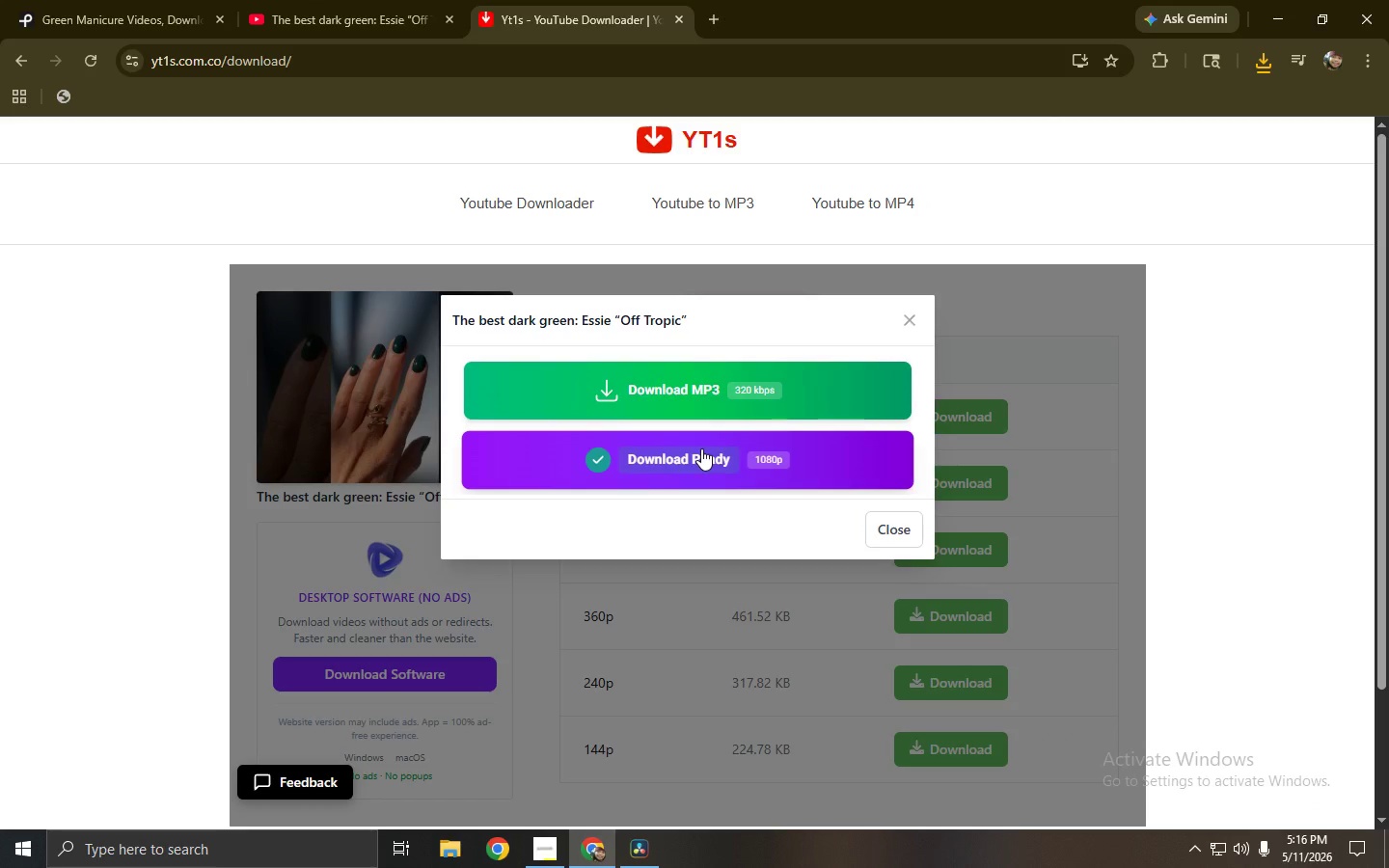 
wait(26.73)
 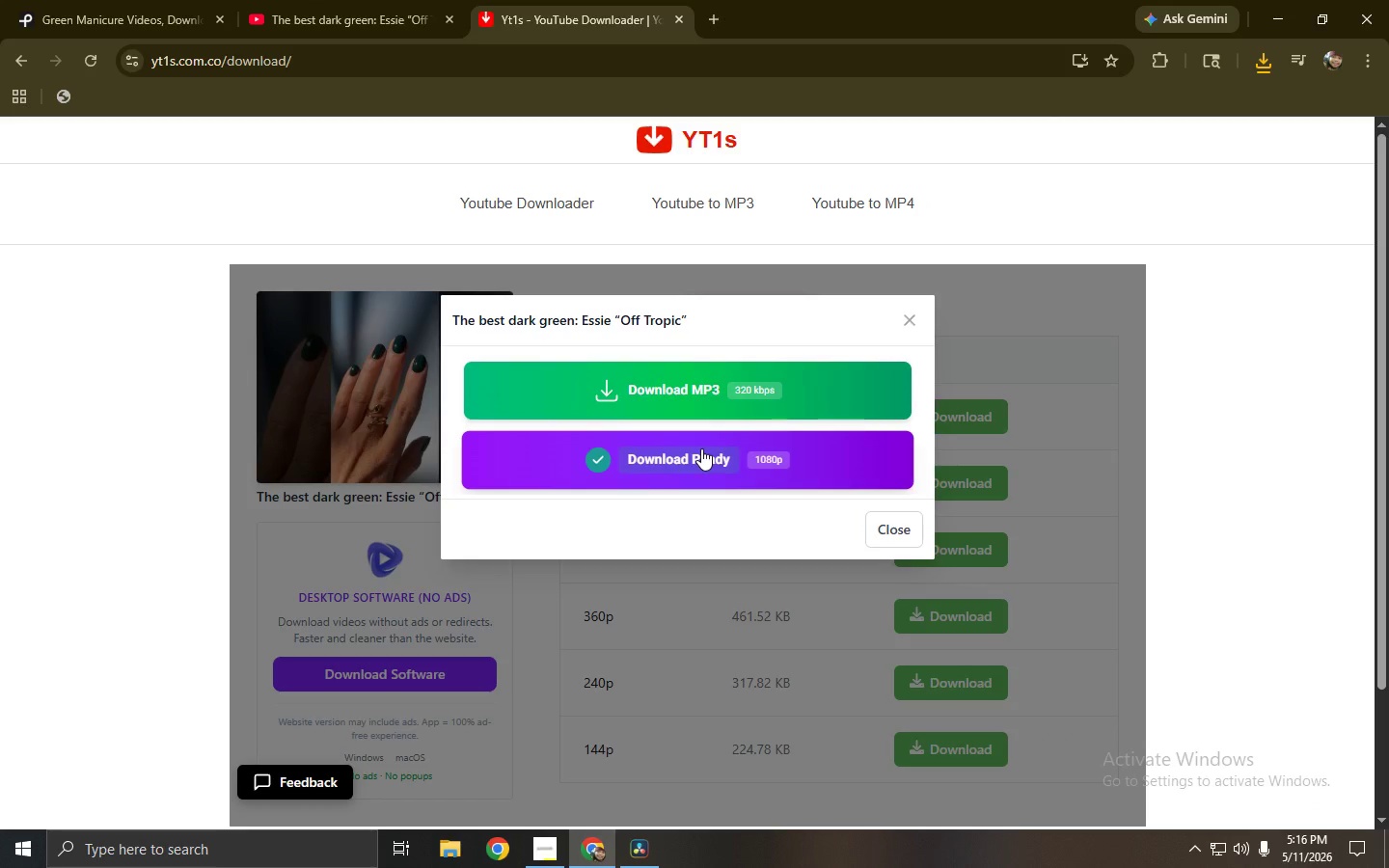 
left_click([1265, 50])
 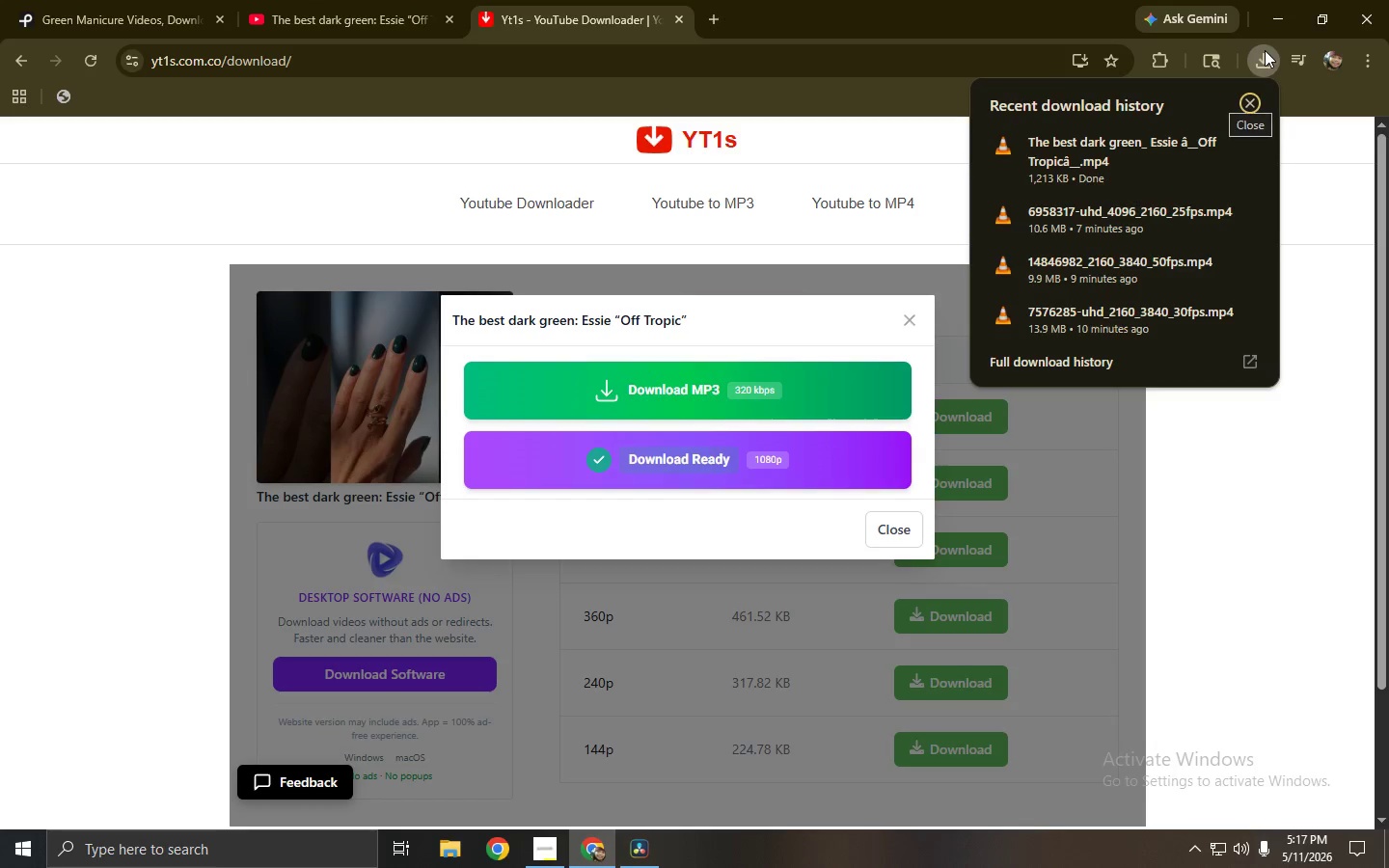 
left_click([1265, 50])
 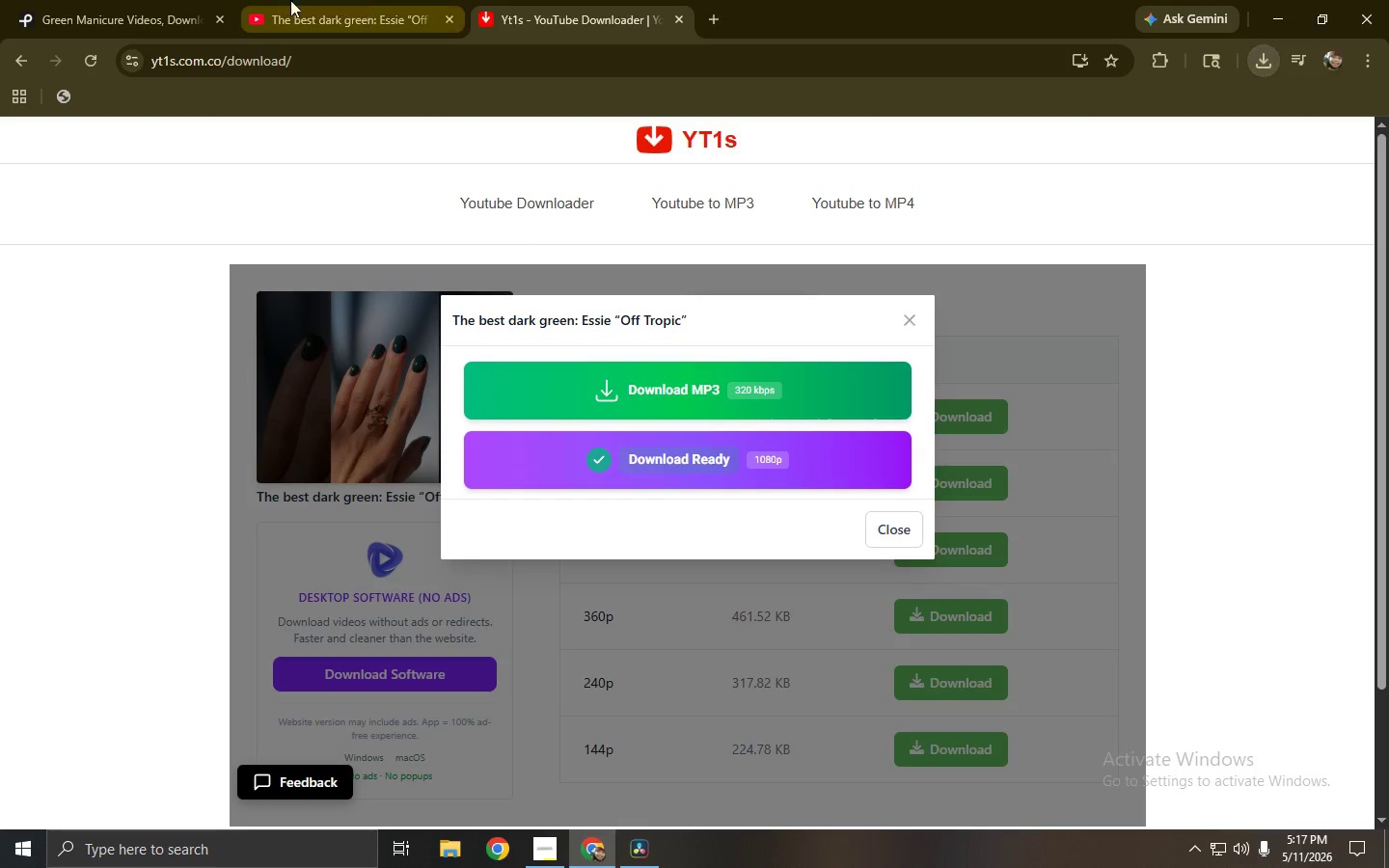 
left_click([194, 0])
 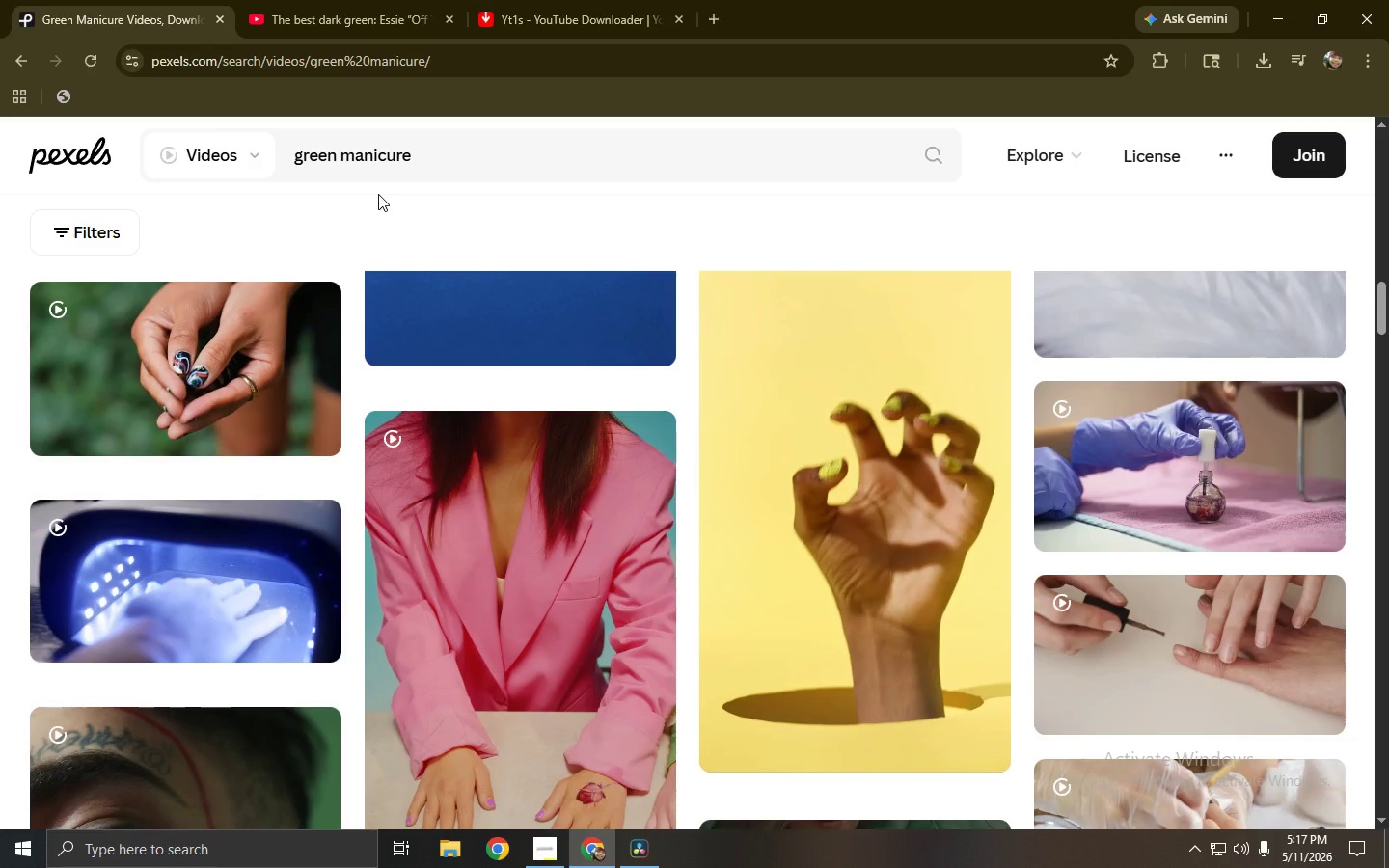 
wait(7.88)
 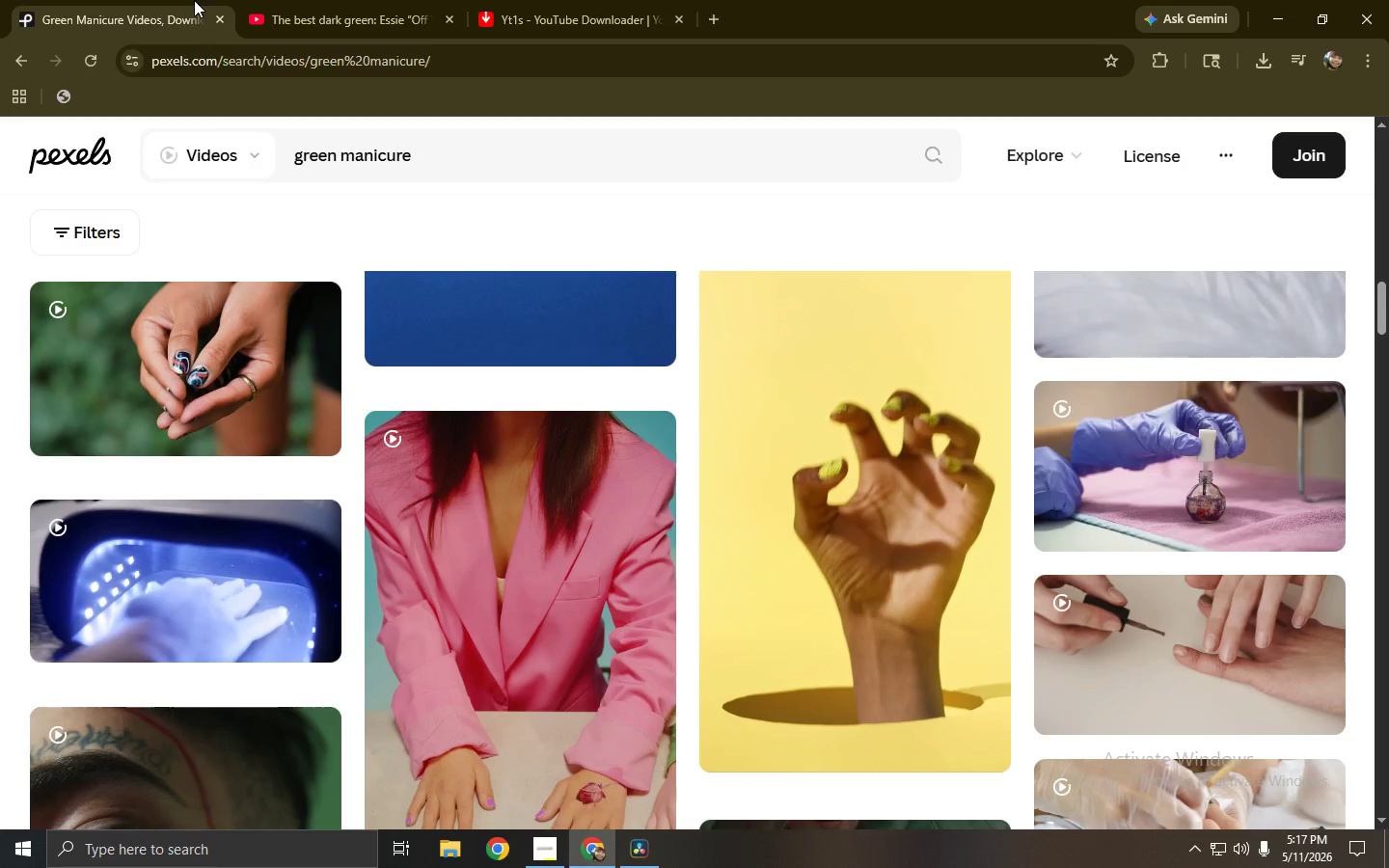 
left_click_drag(start_coordinate=[422, 169], to_coordinate=[118, 107])
 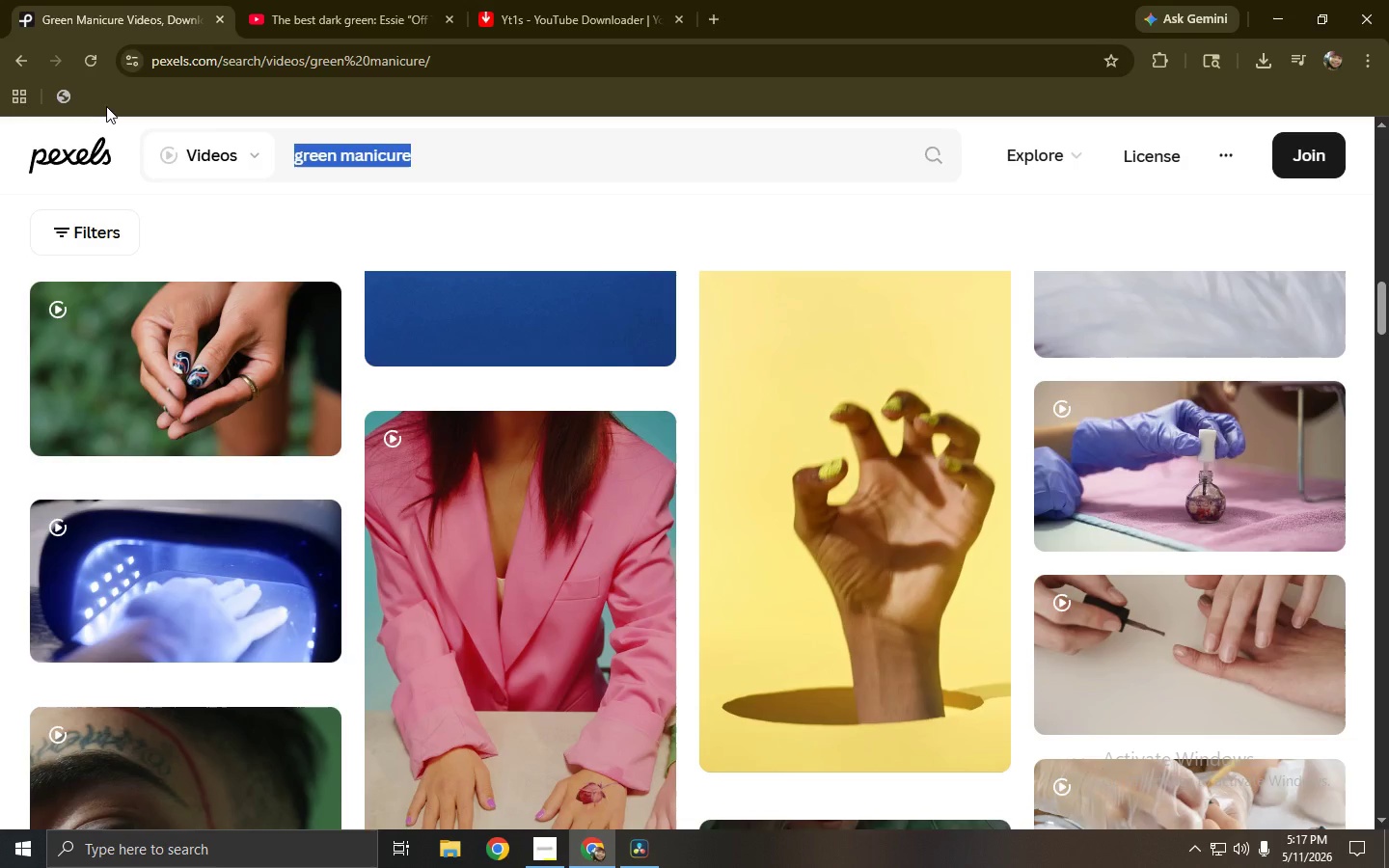 
scroll: coordinate [107, 97], scroll_direction: up, amount: 1.0
 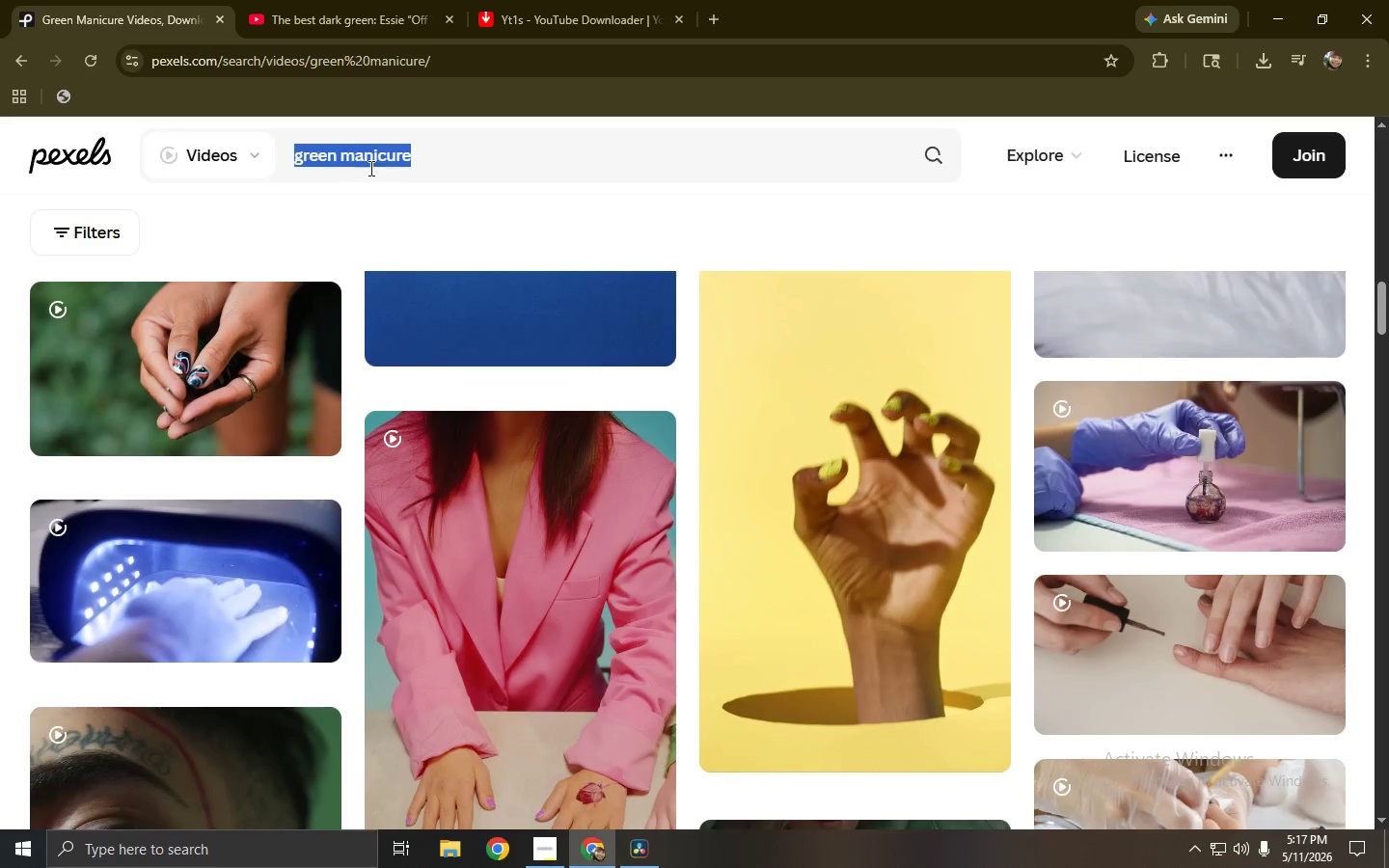 
left_click([373, 204])
 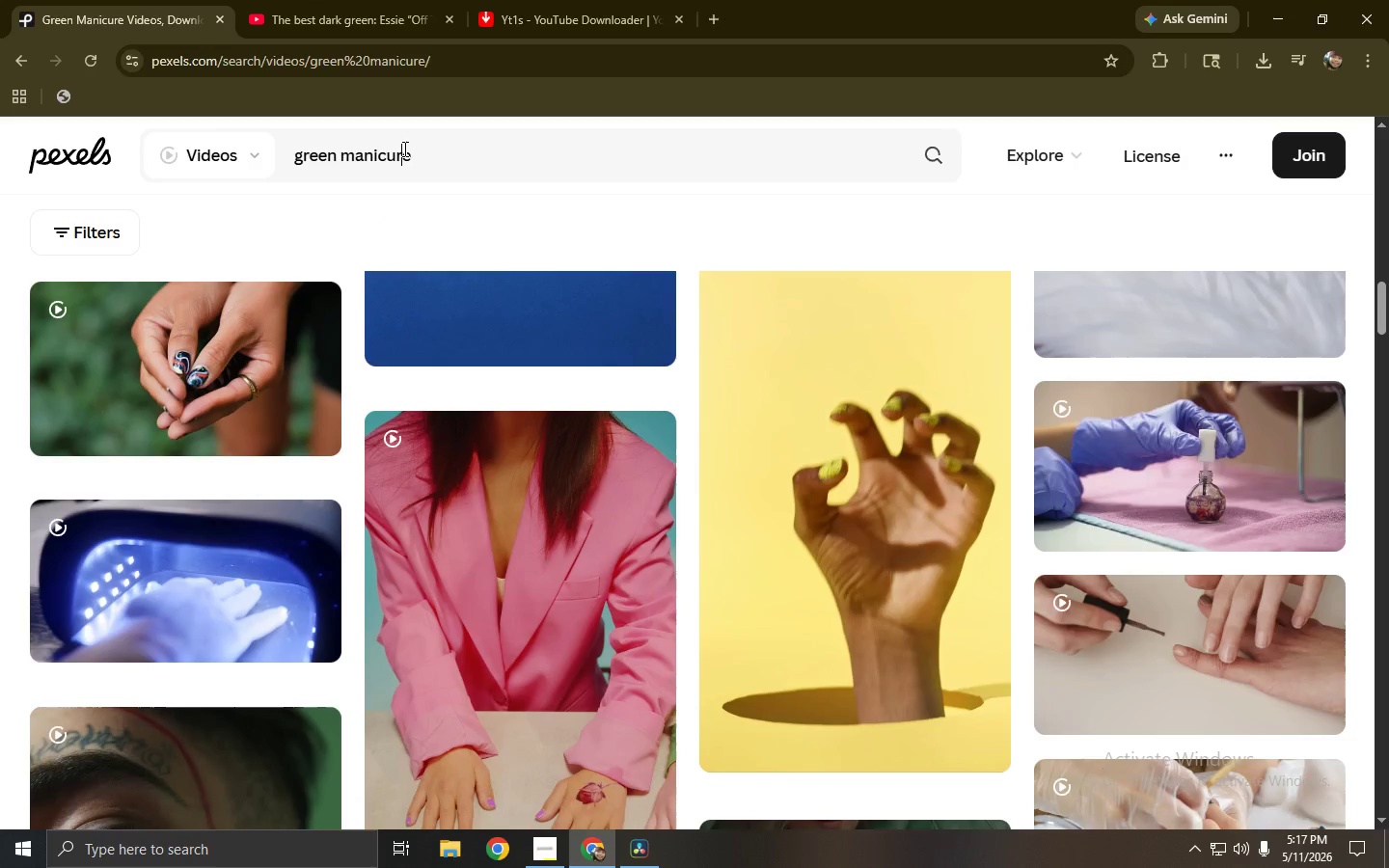 
triple_click([403, 149])
 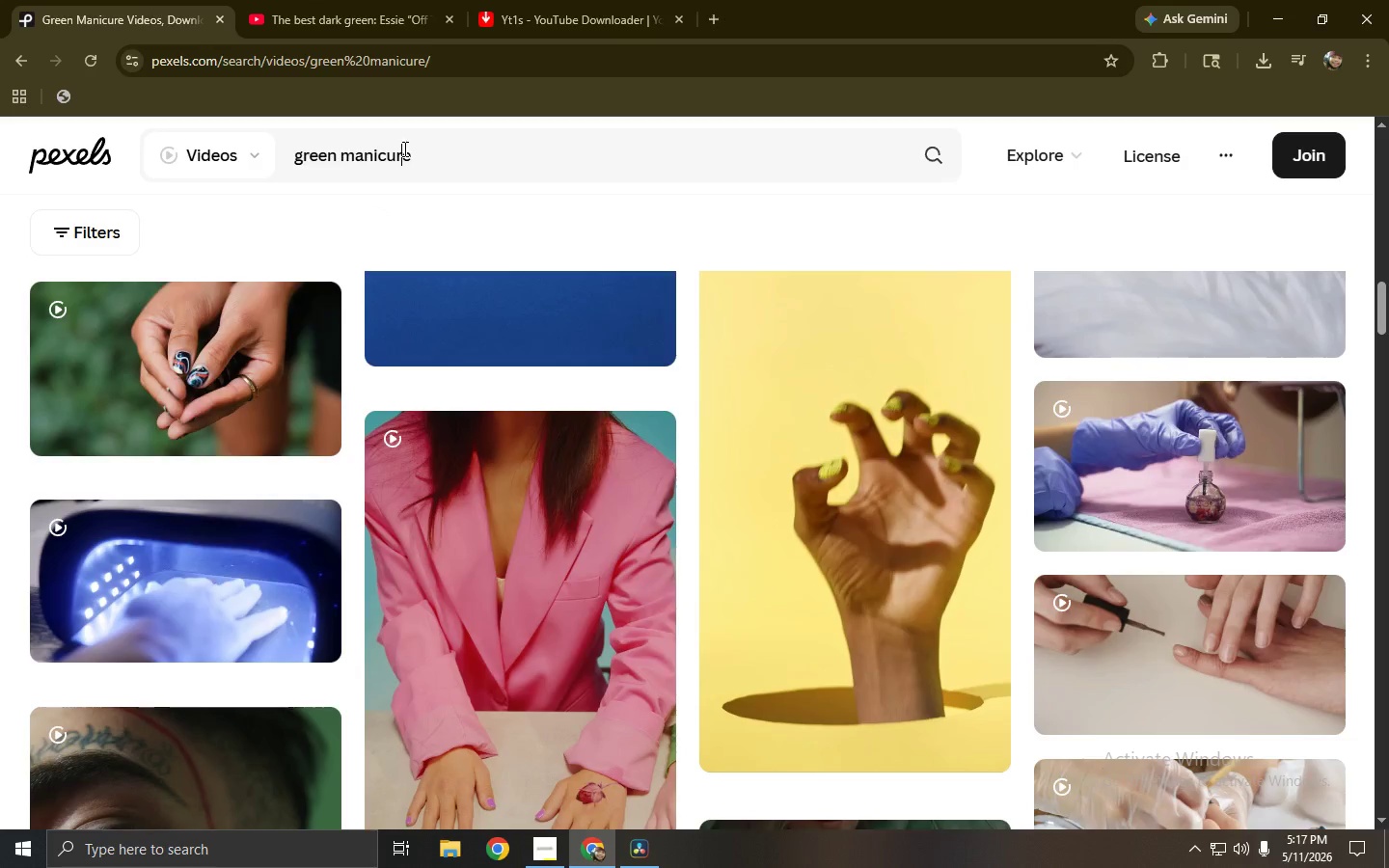 
triple_click([403, 149])
 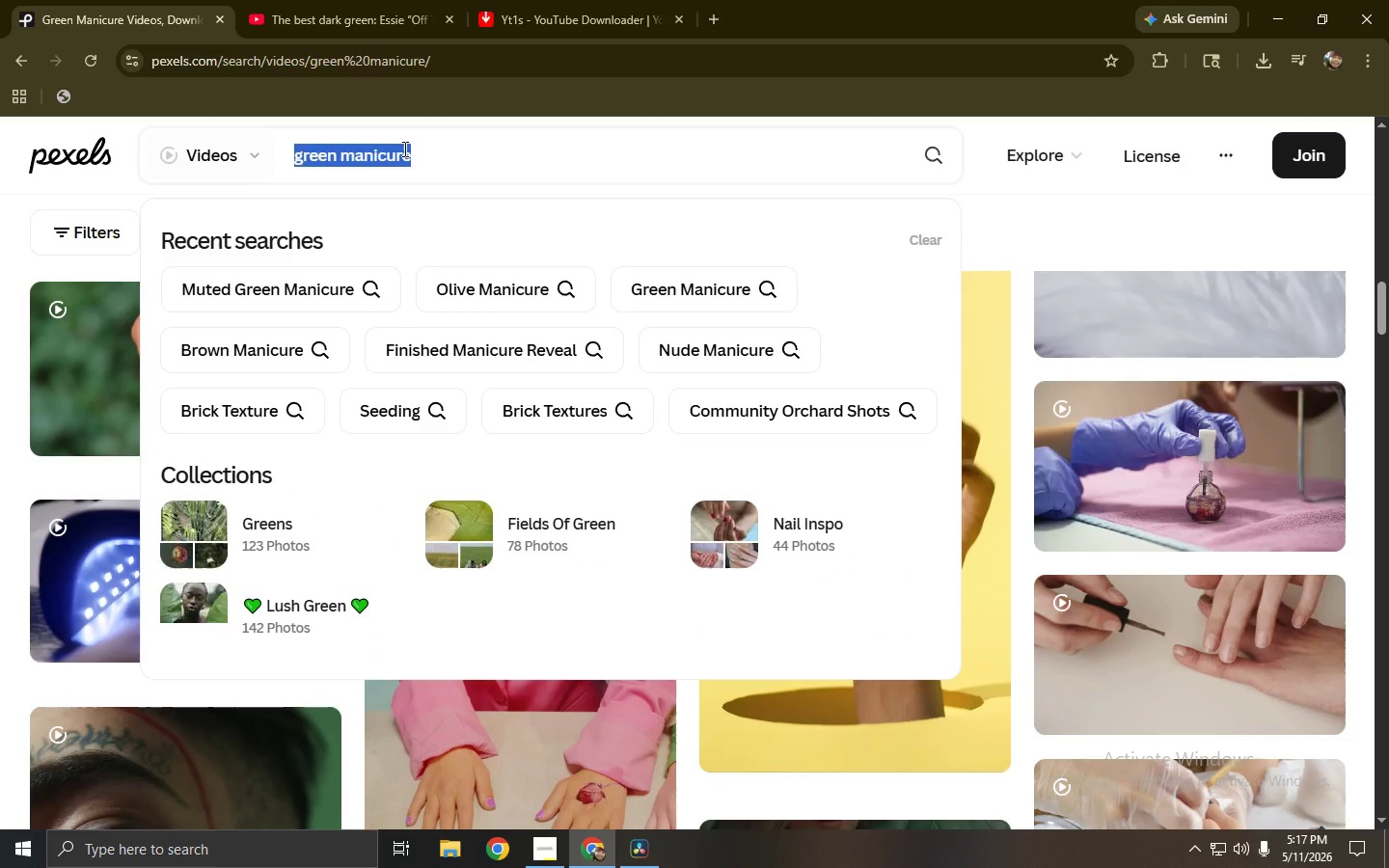 
triple_click([403, 149])
 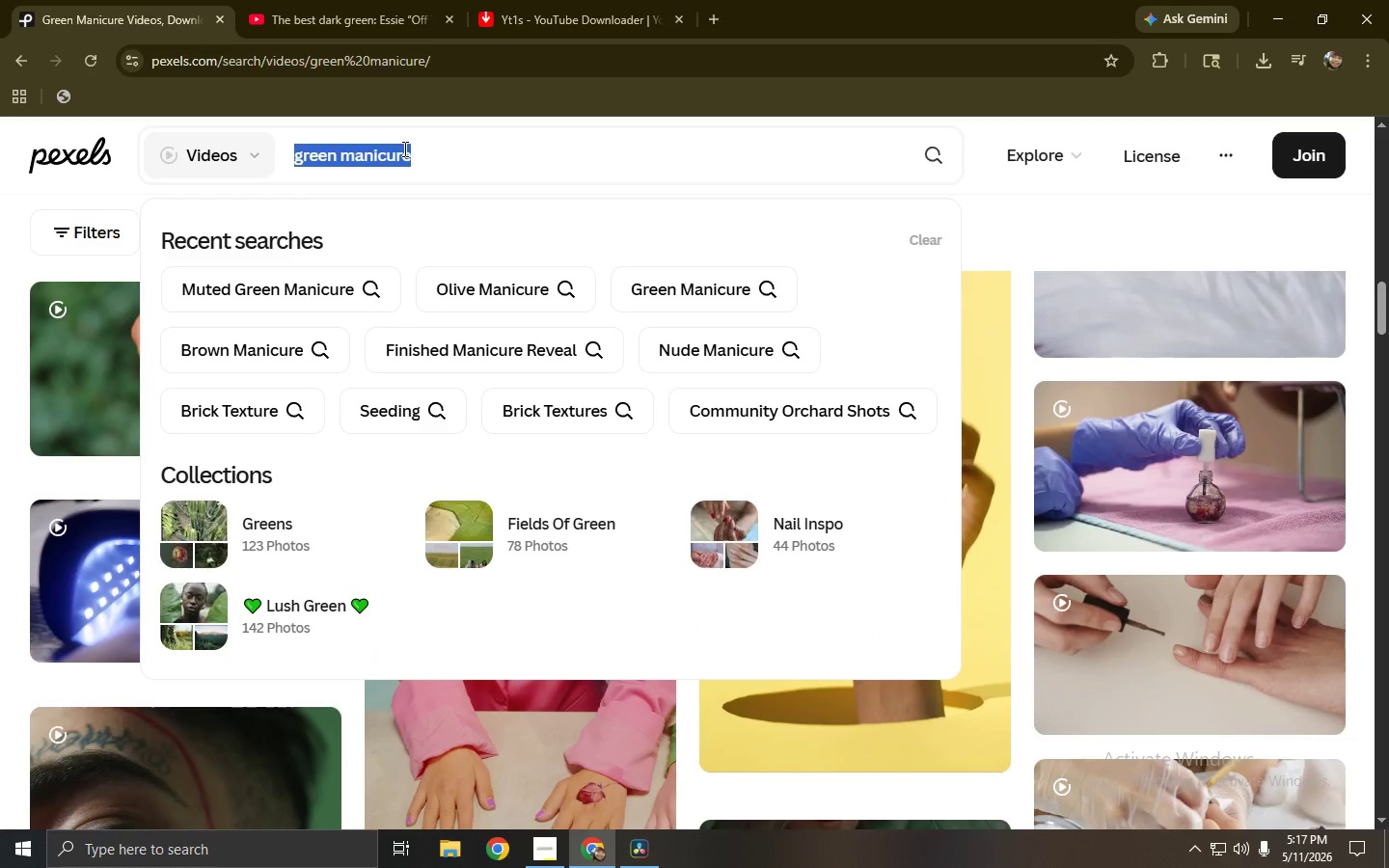 
key(Backspace)
 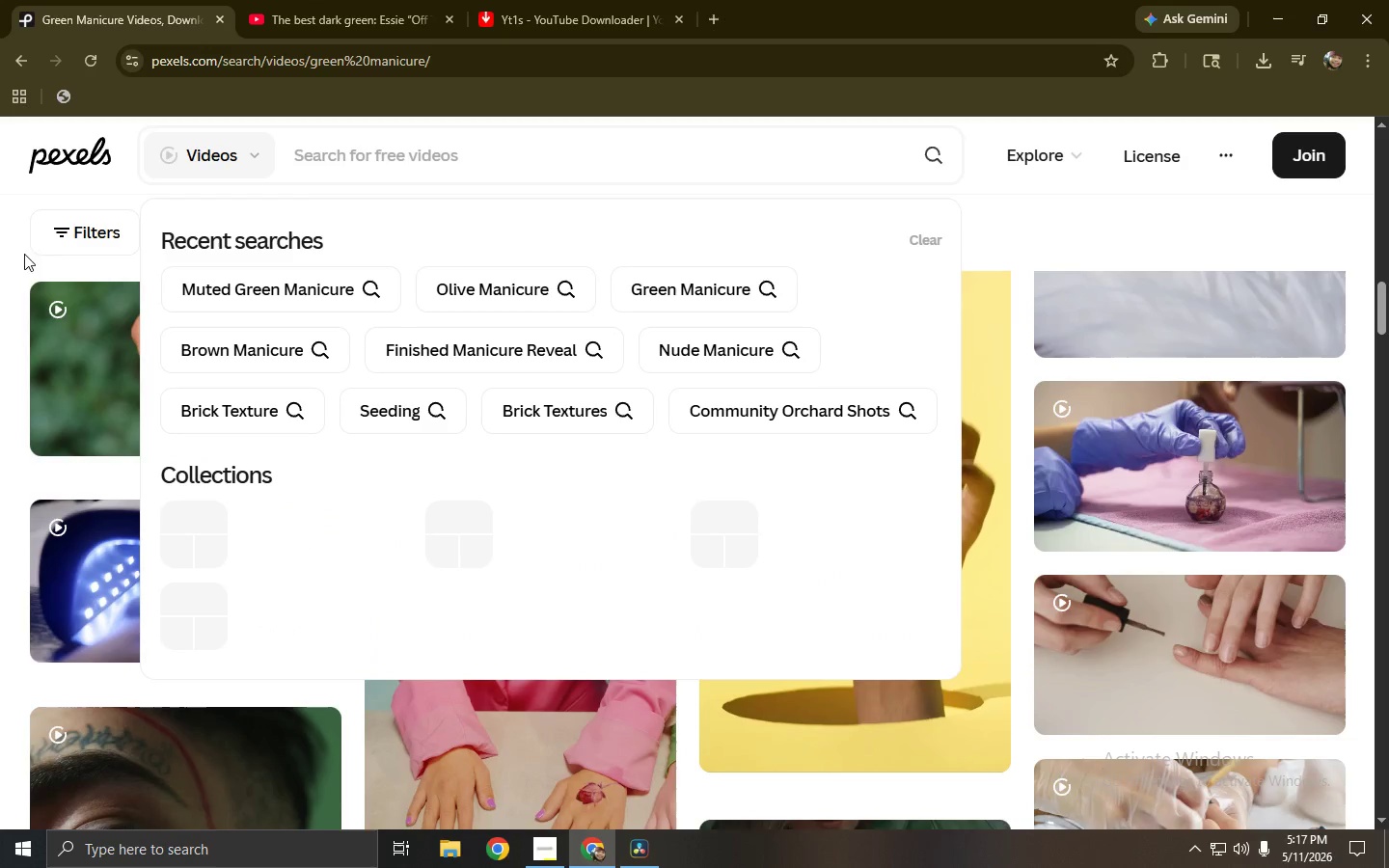 
left_click([0, 271])
 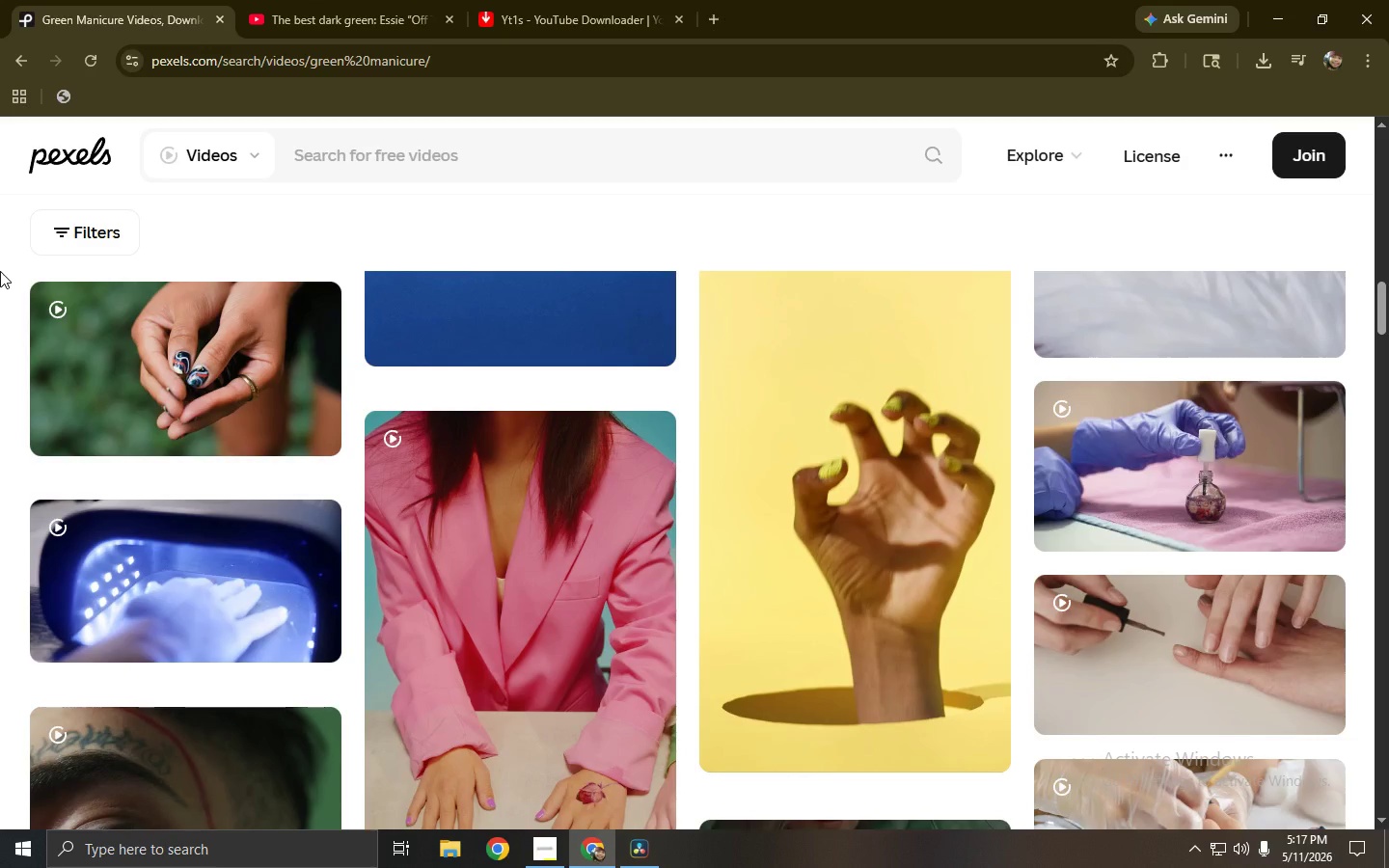 
left_click([304, 172])
 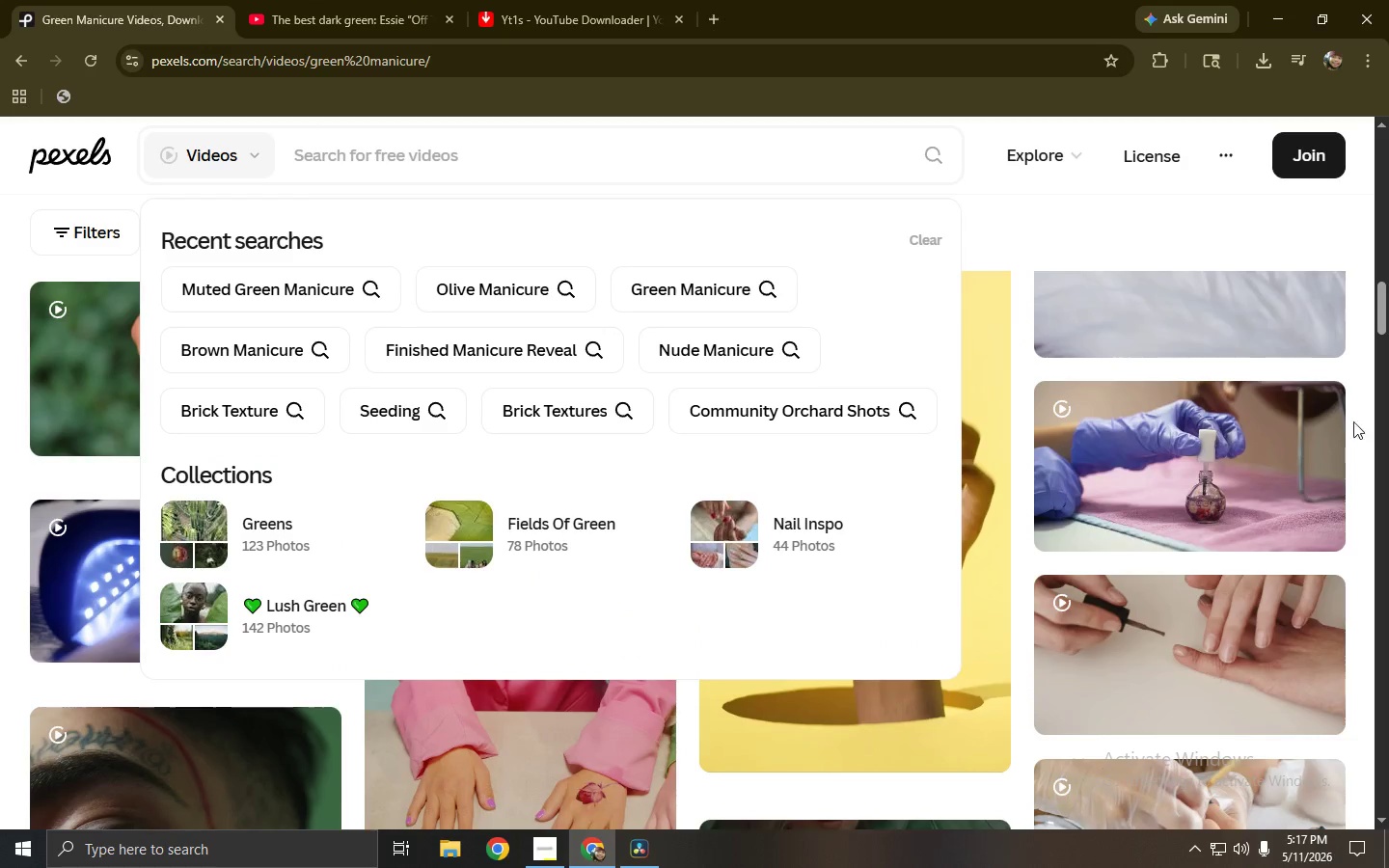 
left_click([0, 285])
 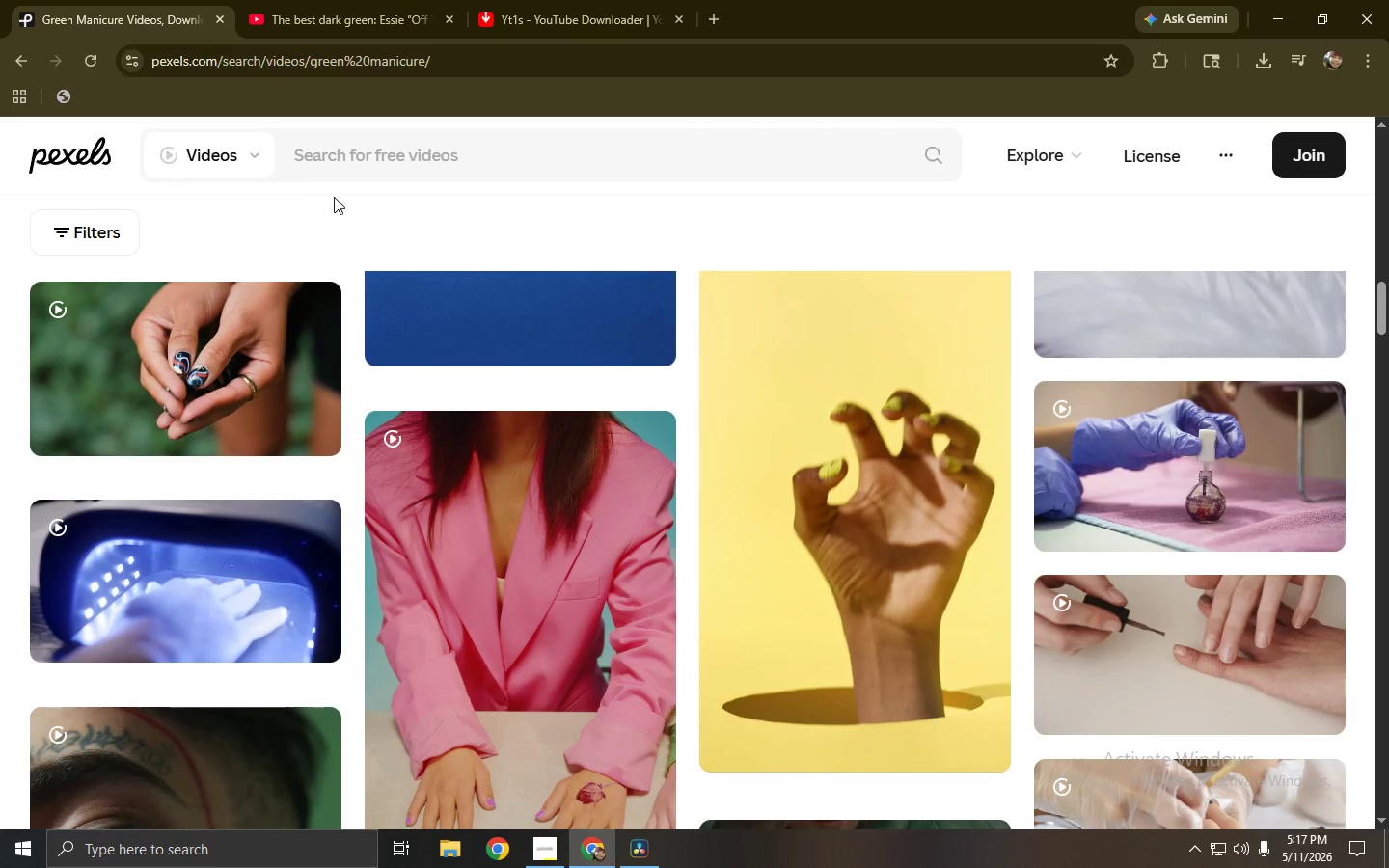 
left_click([464, 154])
 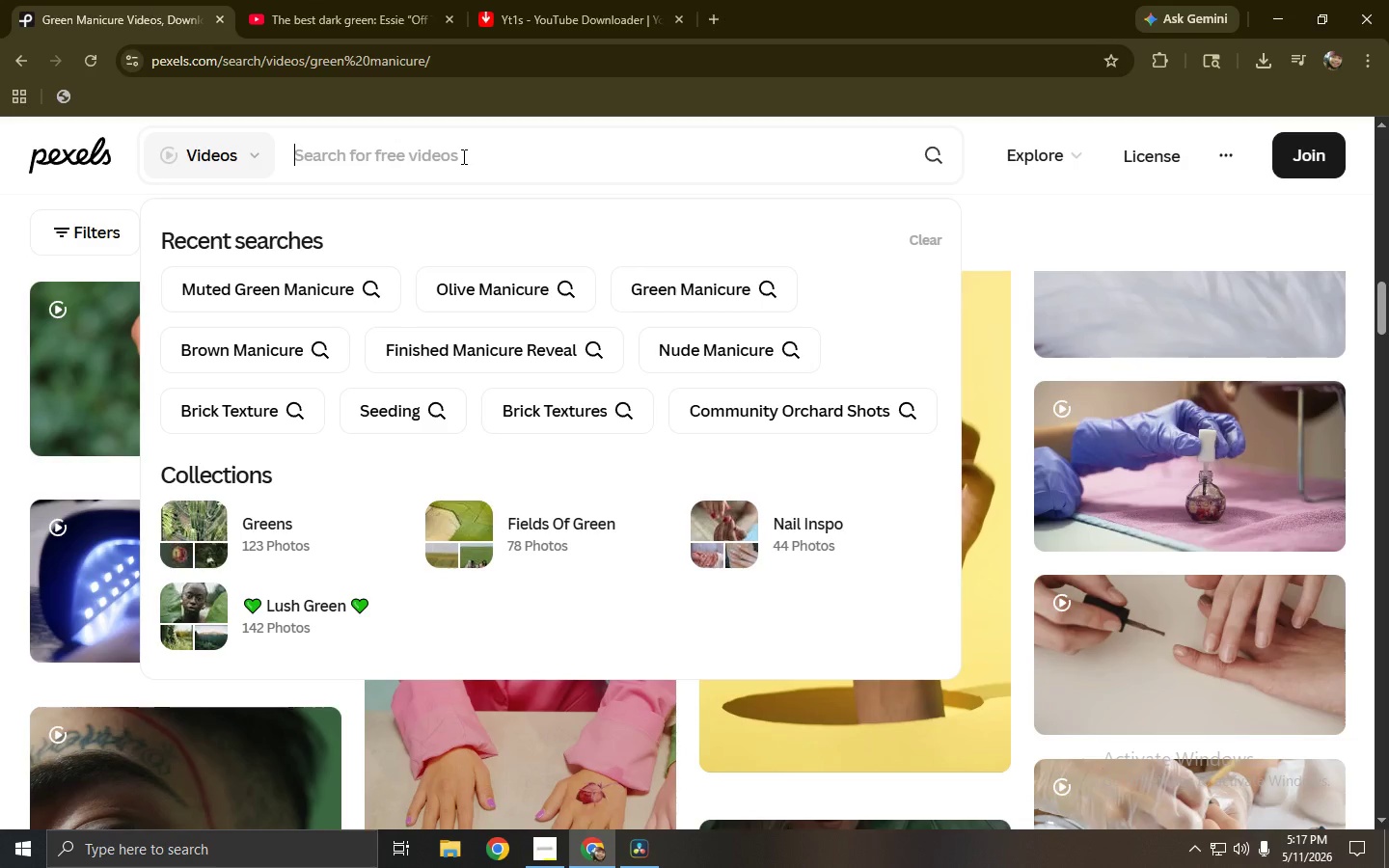 
wait(17.77)
 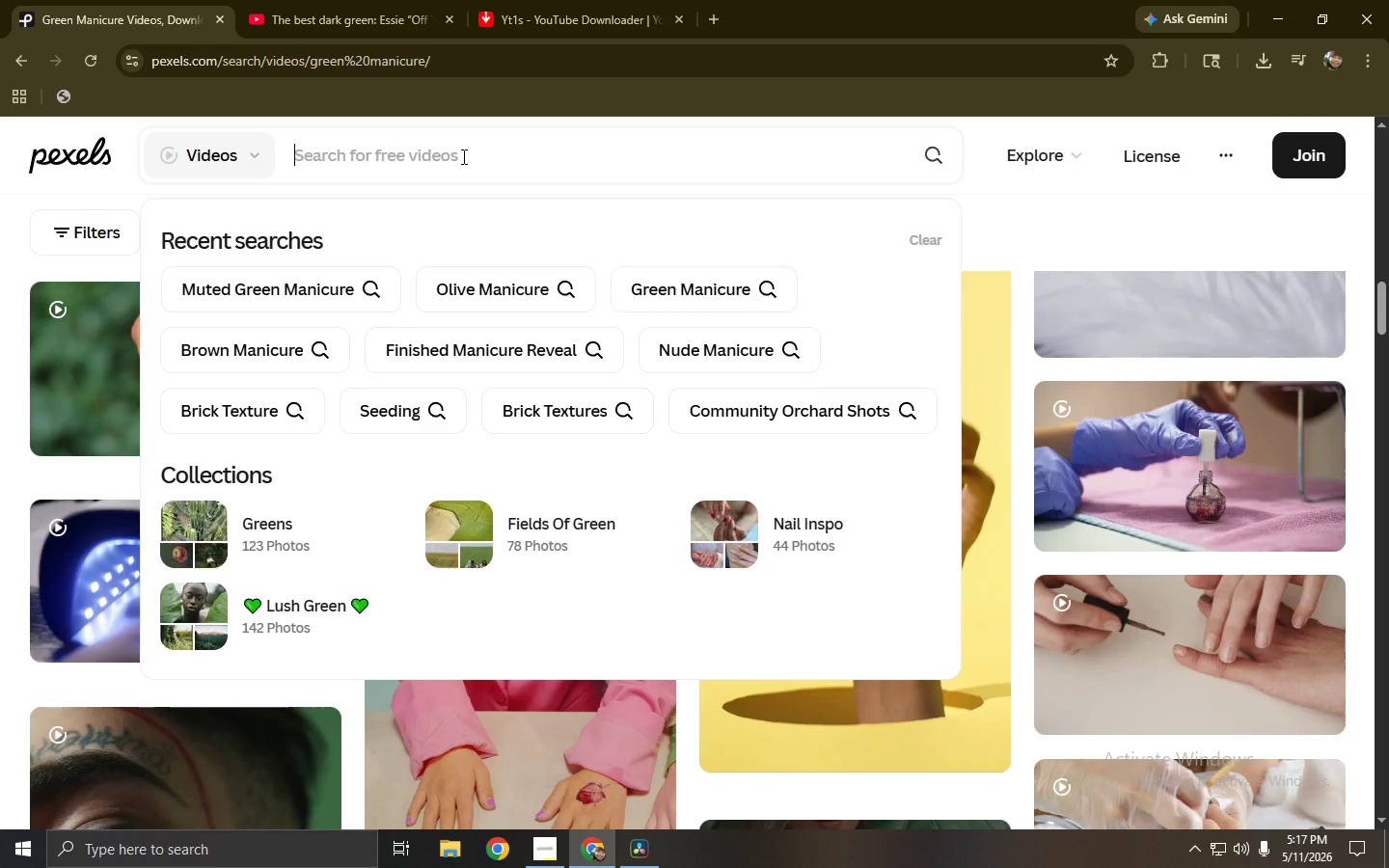 
double_click([552, 172])
 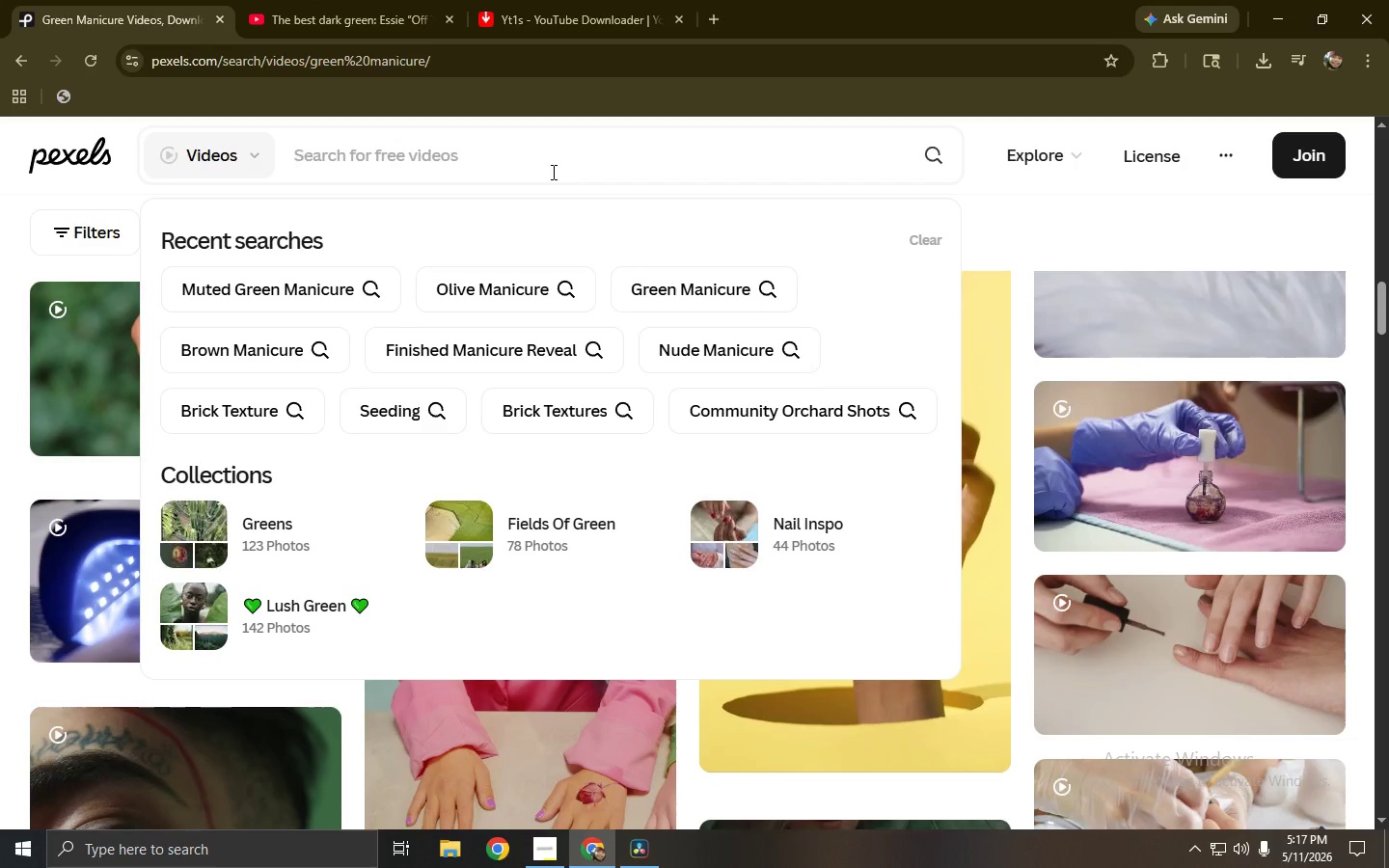 
left_click([552, 172])
 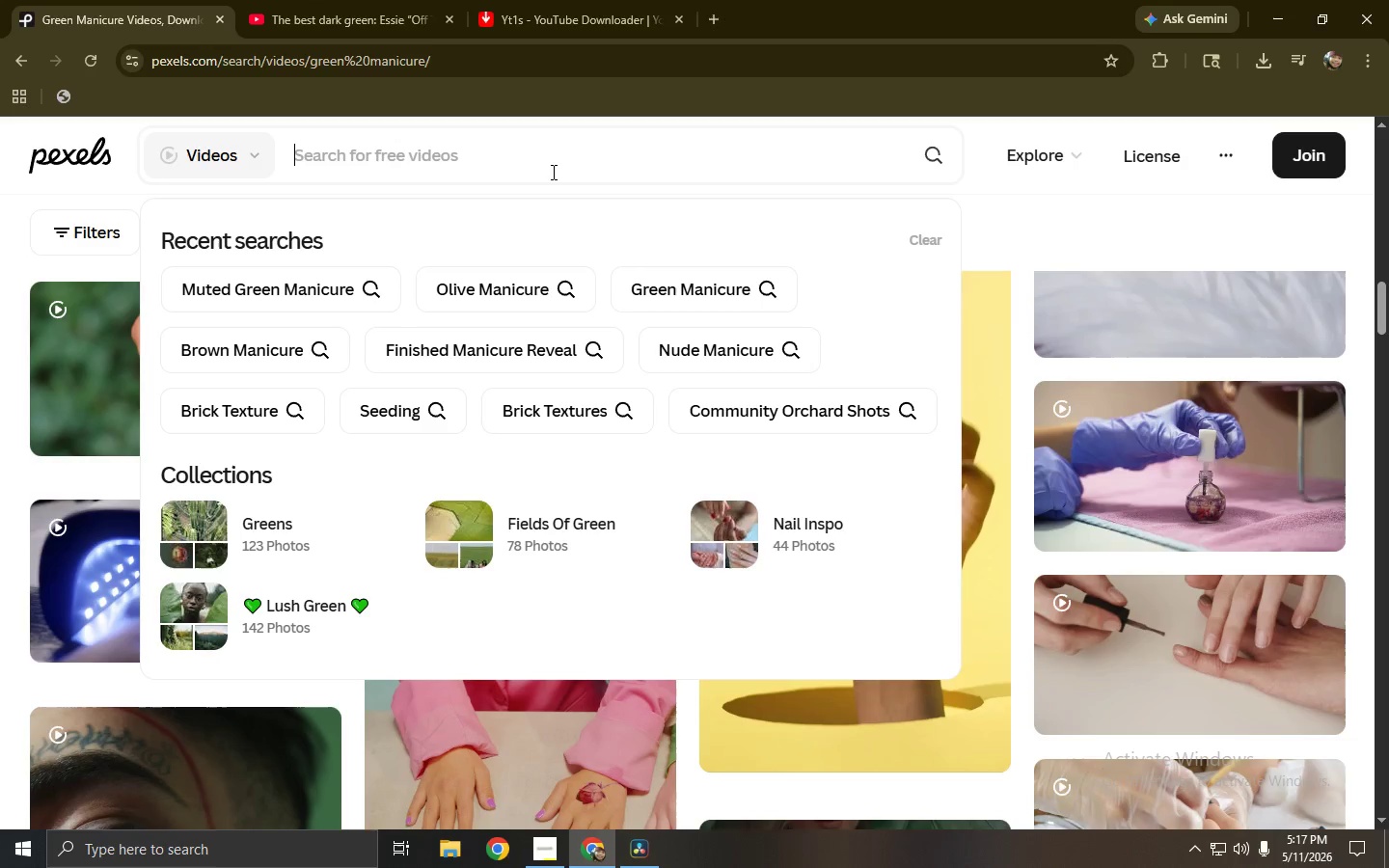 
wait(9.97)
 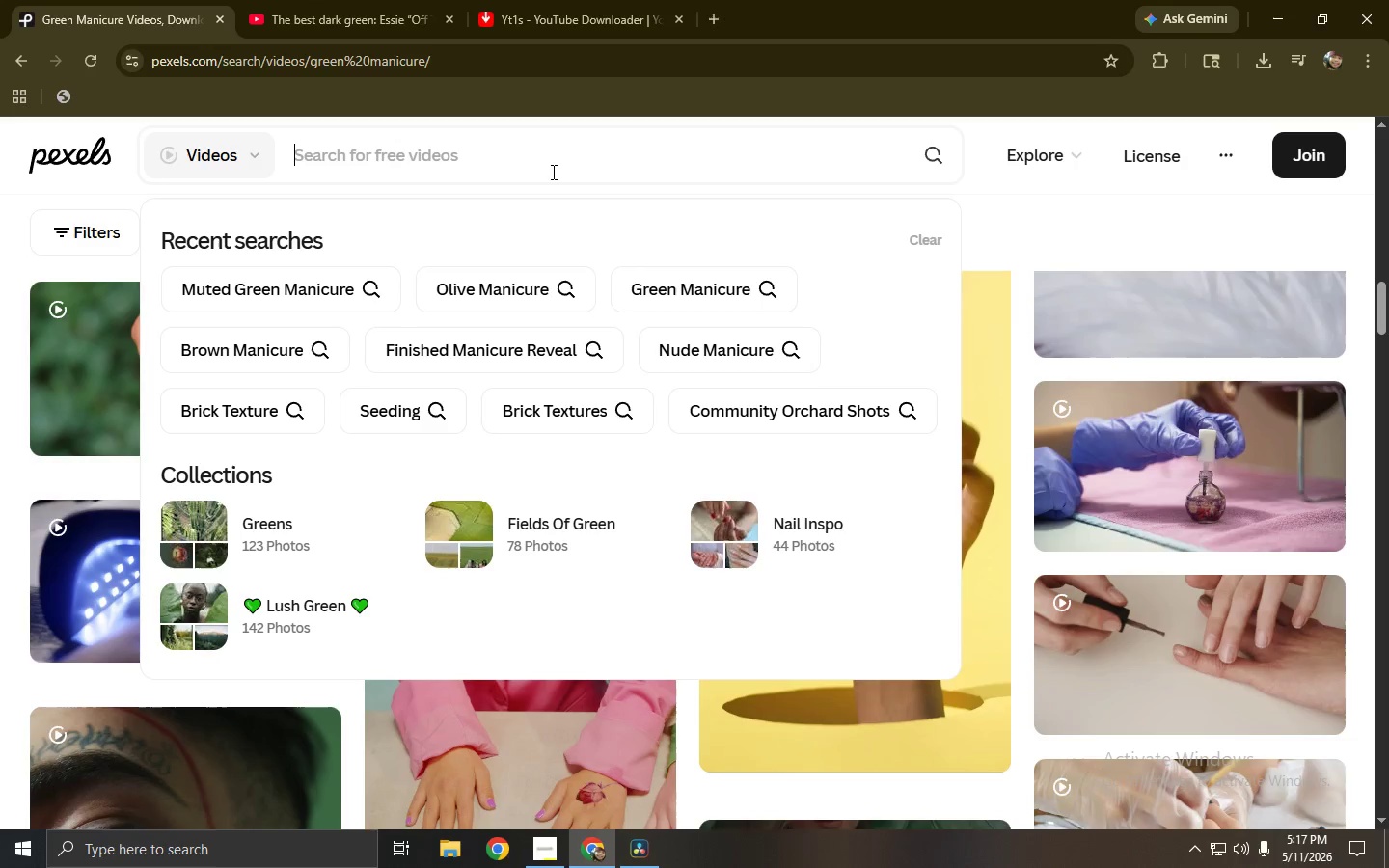 
scroll: coordinate [551, 172], scroll_direction: down, amount: 1.0
 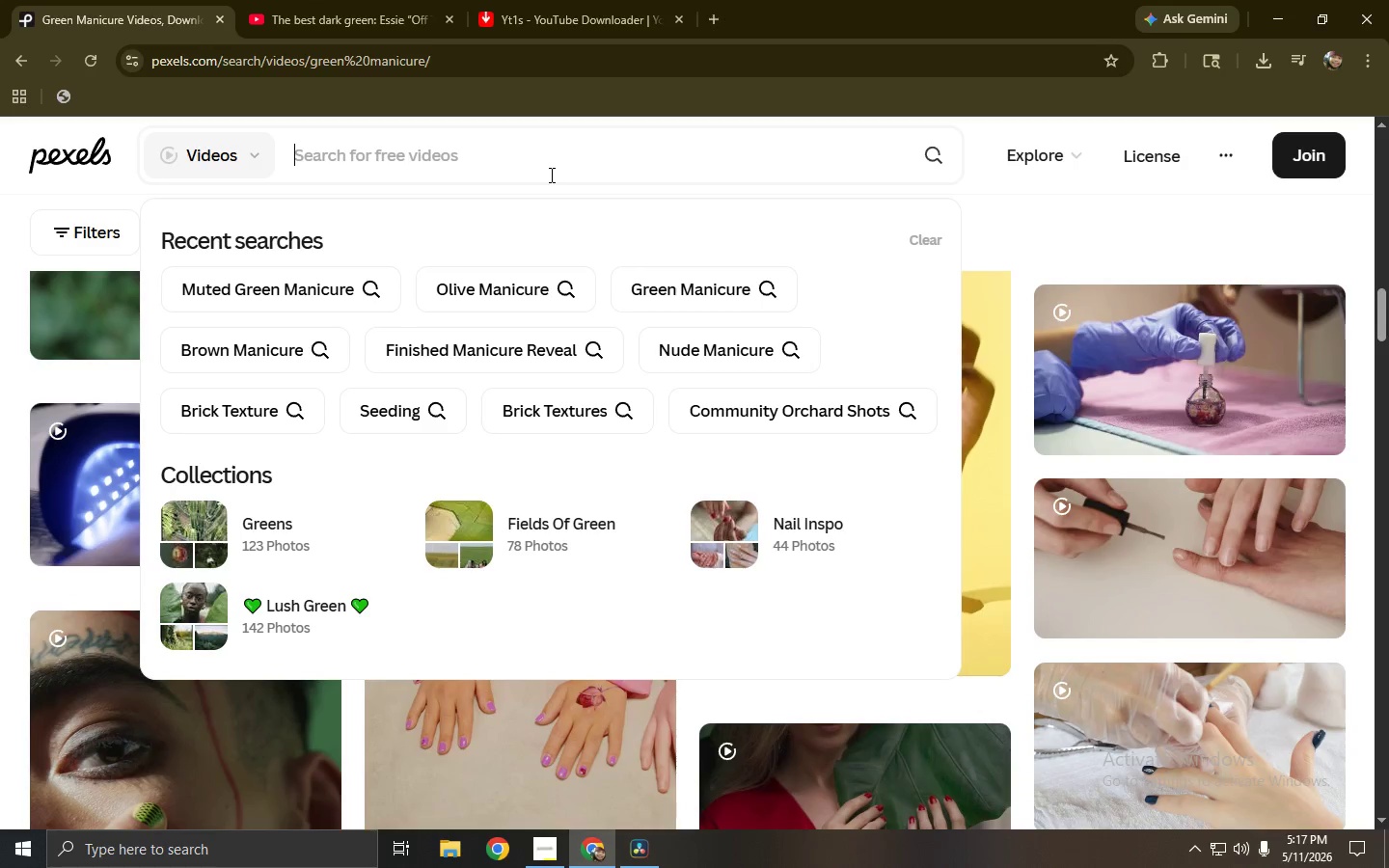 
double_click([551, 175])
 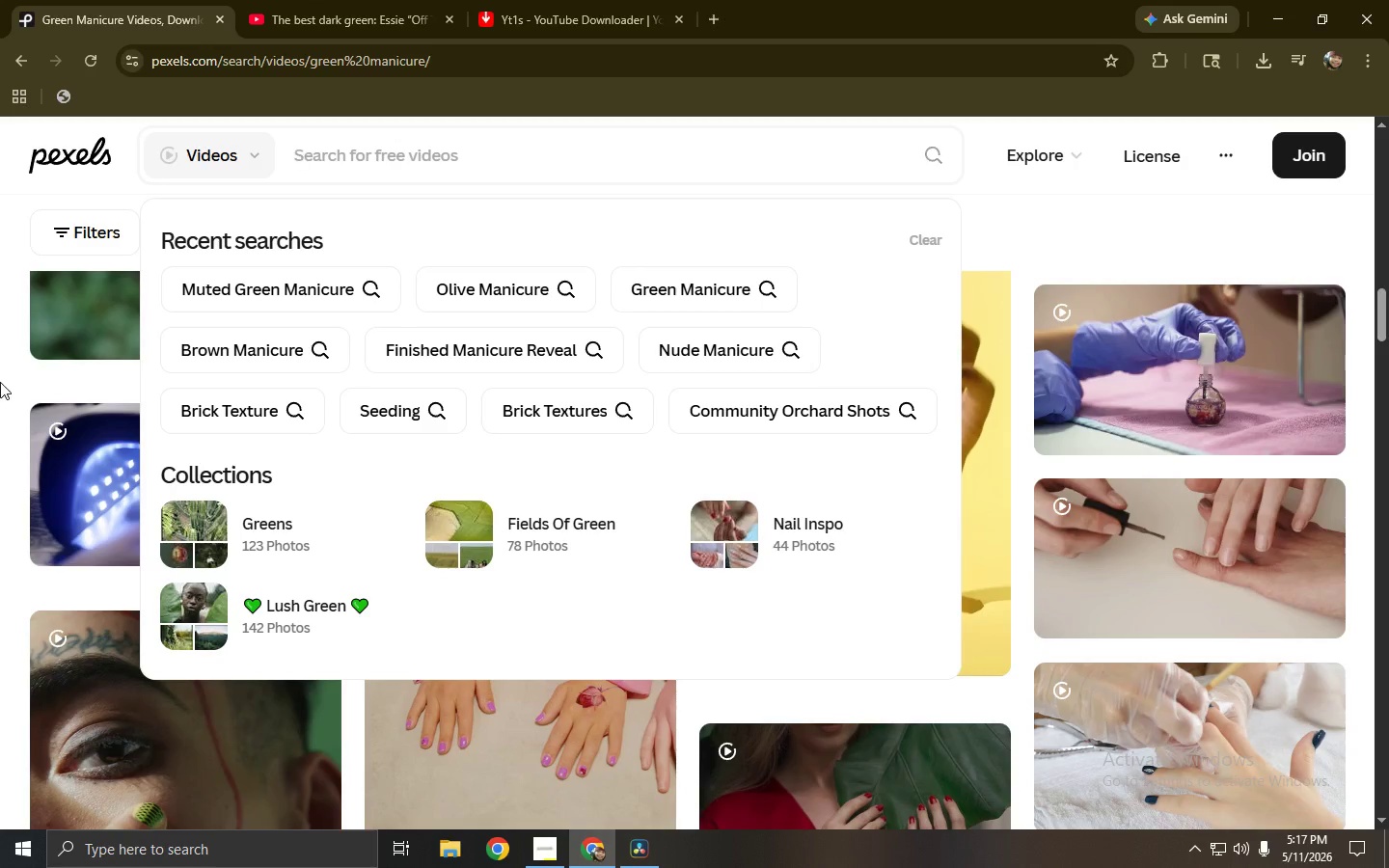 
left_click([0, 382])
 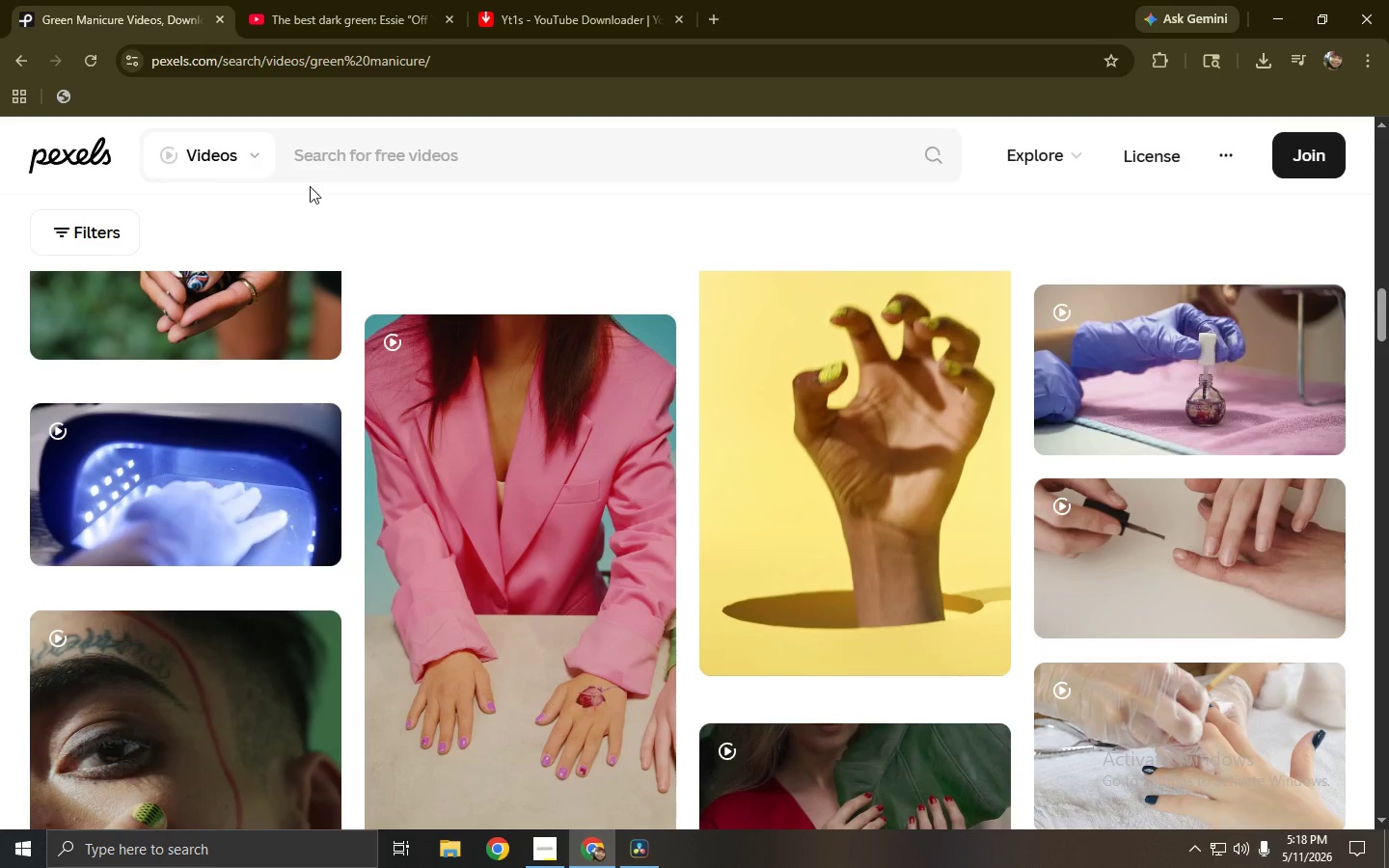 
left_click([343, 168])
 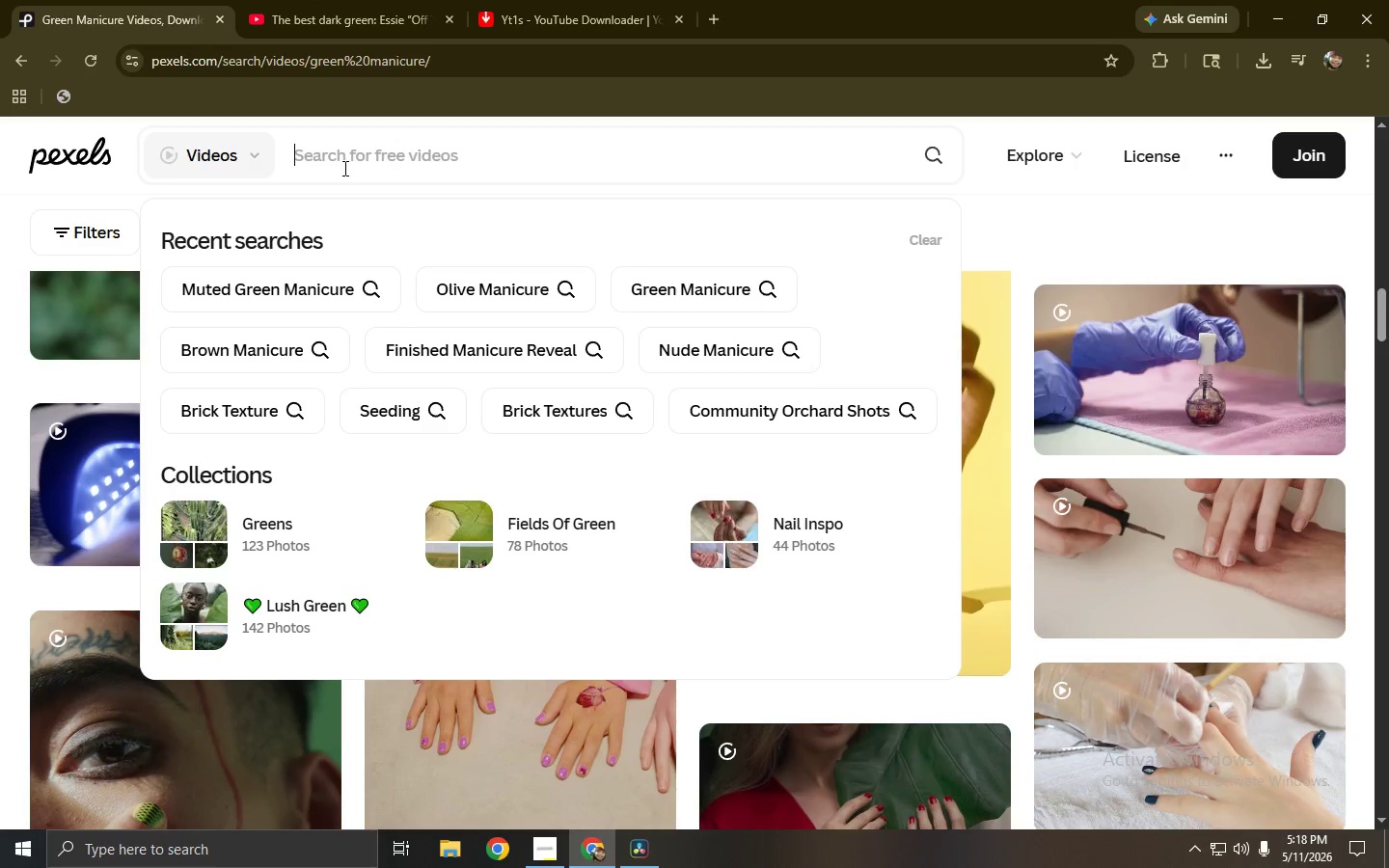 
wait(24.09)
 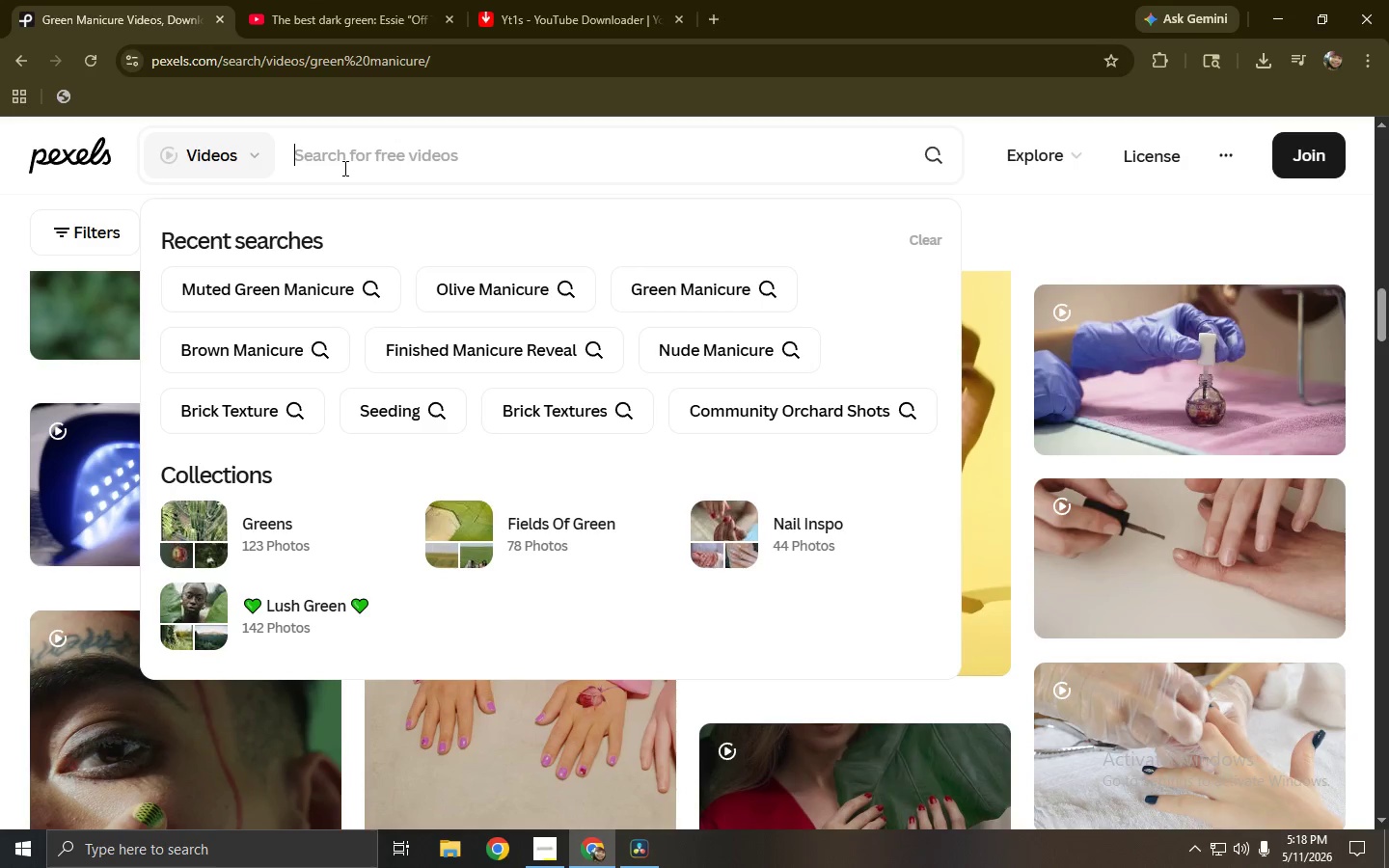 
left_click([420, 141])
 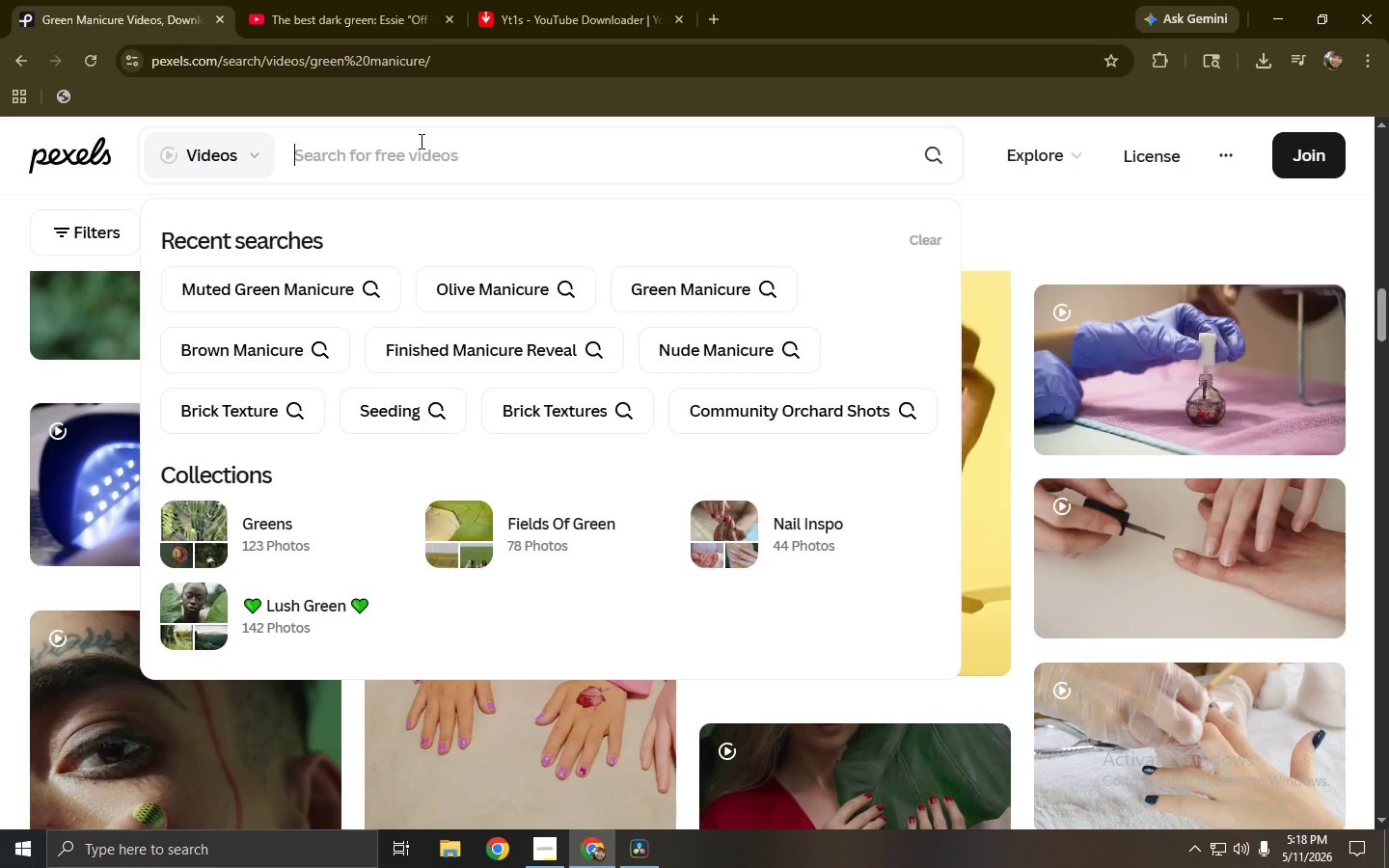 
type(luxury mn)
key(Backspace)
key(Backspace)
type(manioc)
key(Backspace)
key(Backspace)
type(cure)
 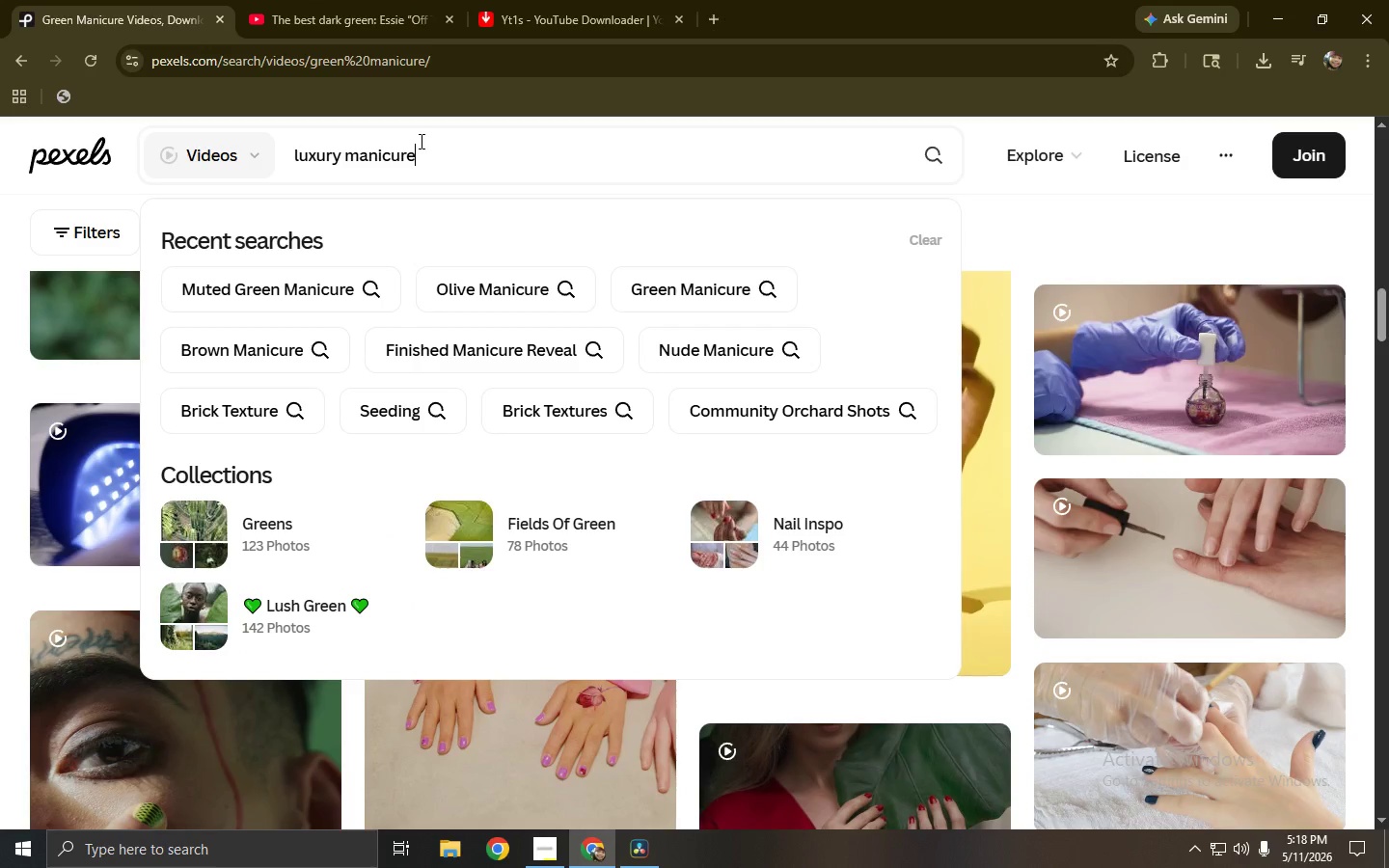 
key(Enter)
 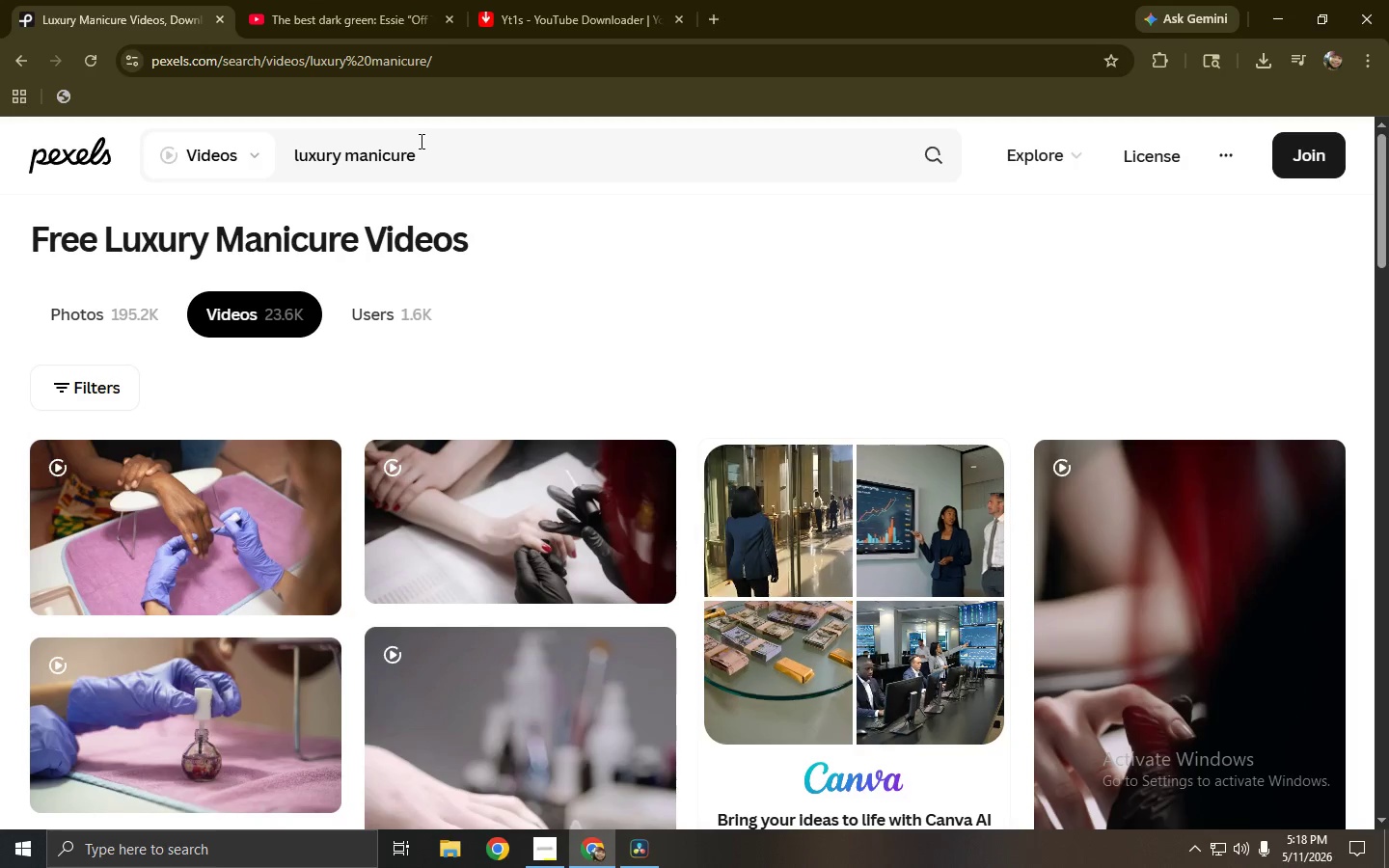 
wait(8.61)
 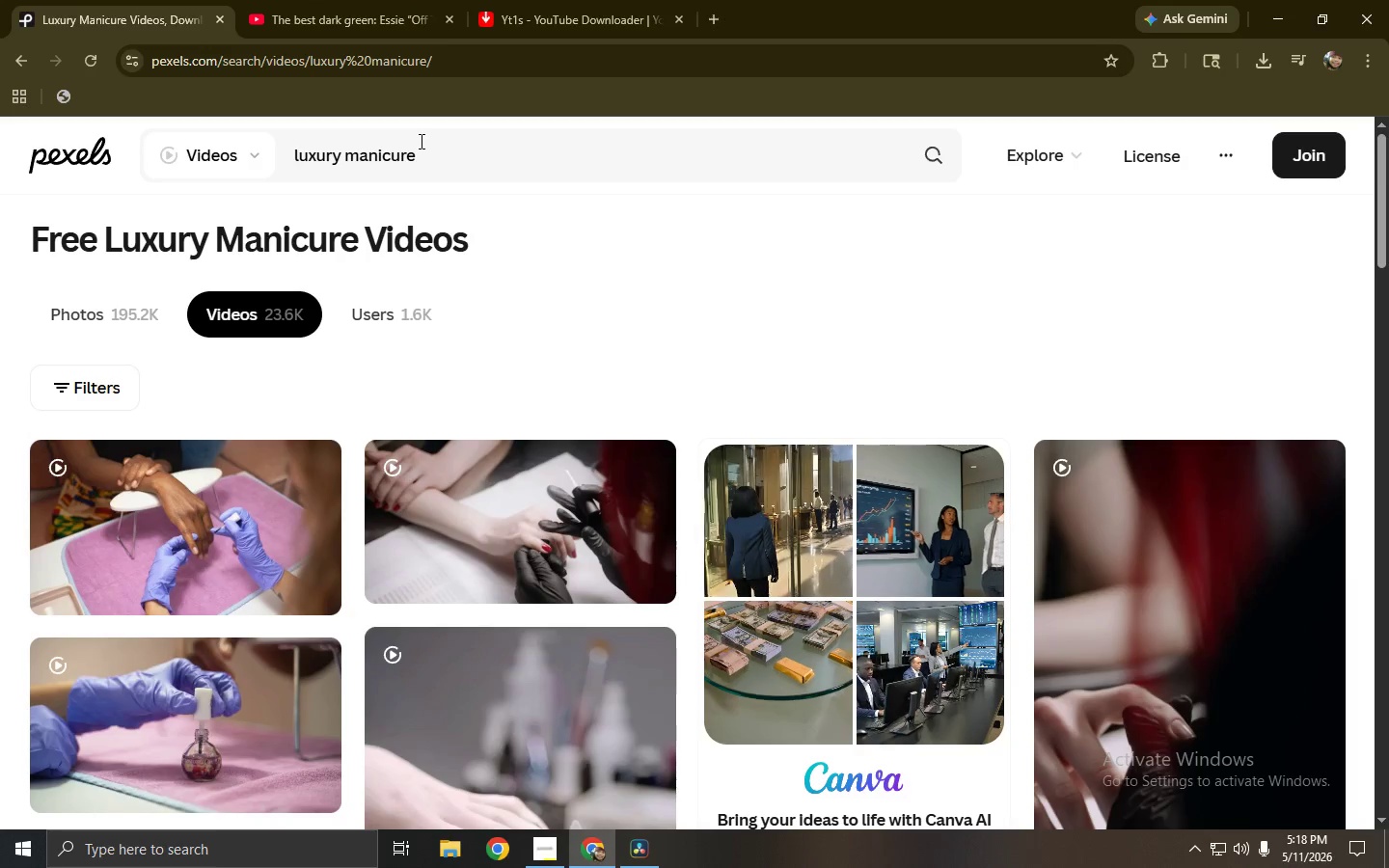 
left_click([608, 167])
 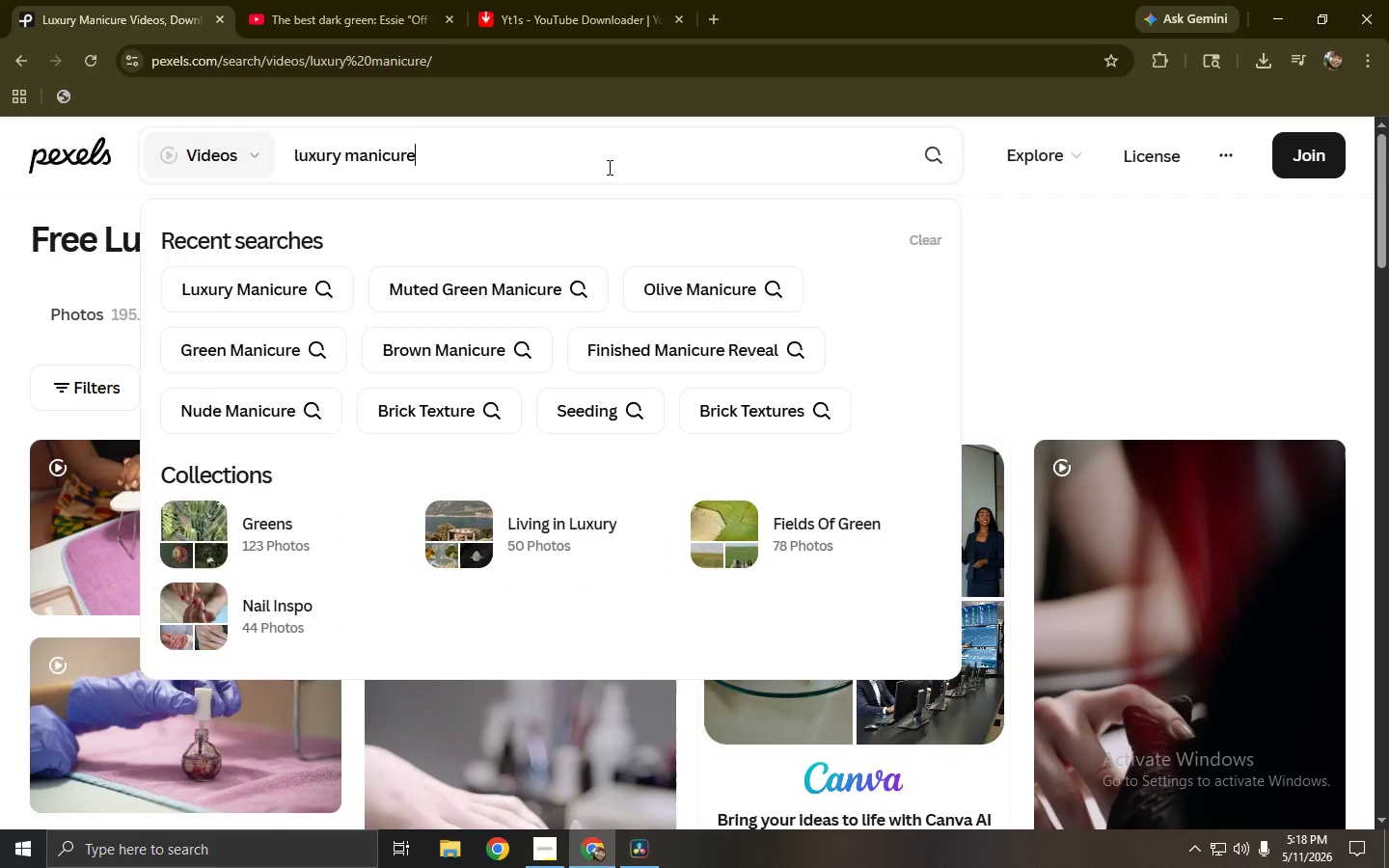 
type( glamour)
 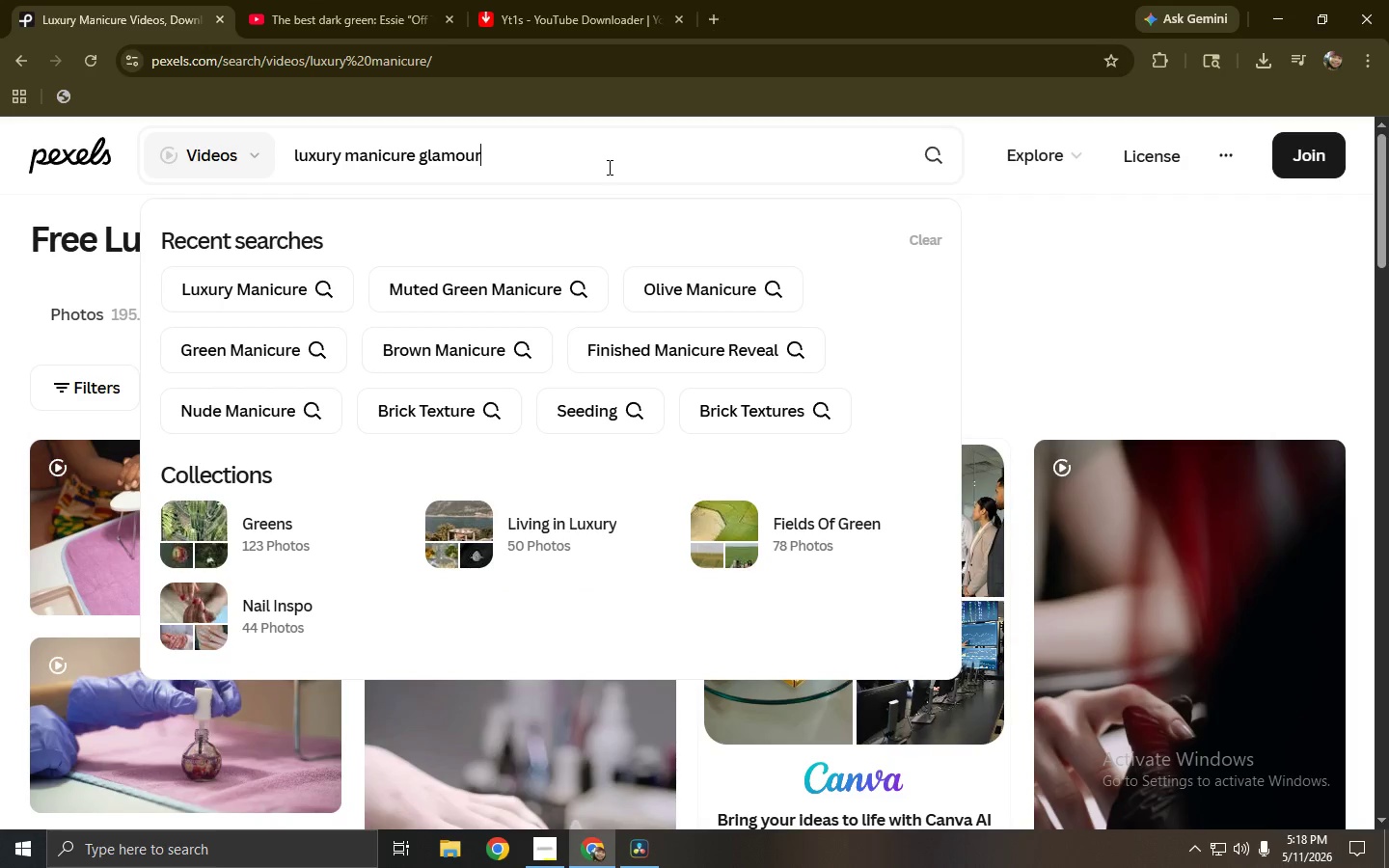 
key(Enter)
 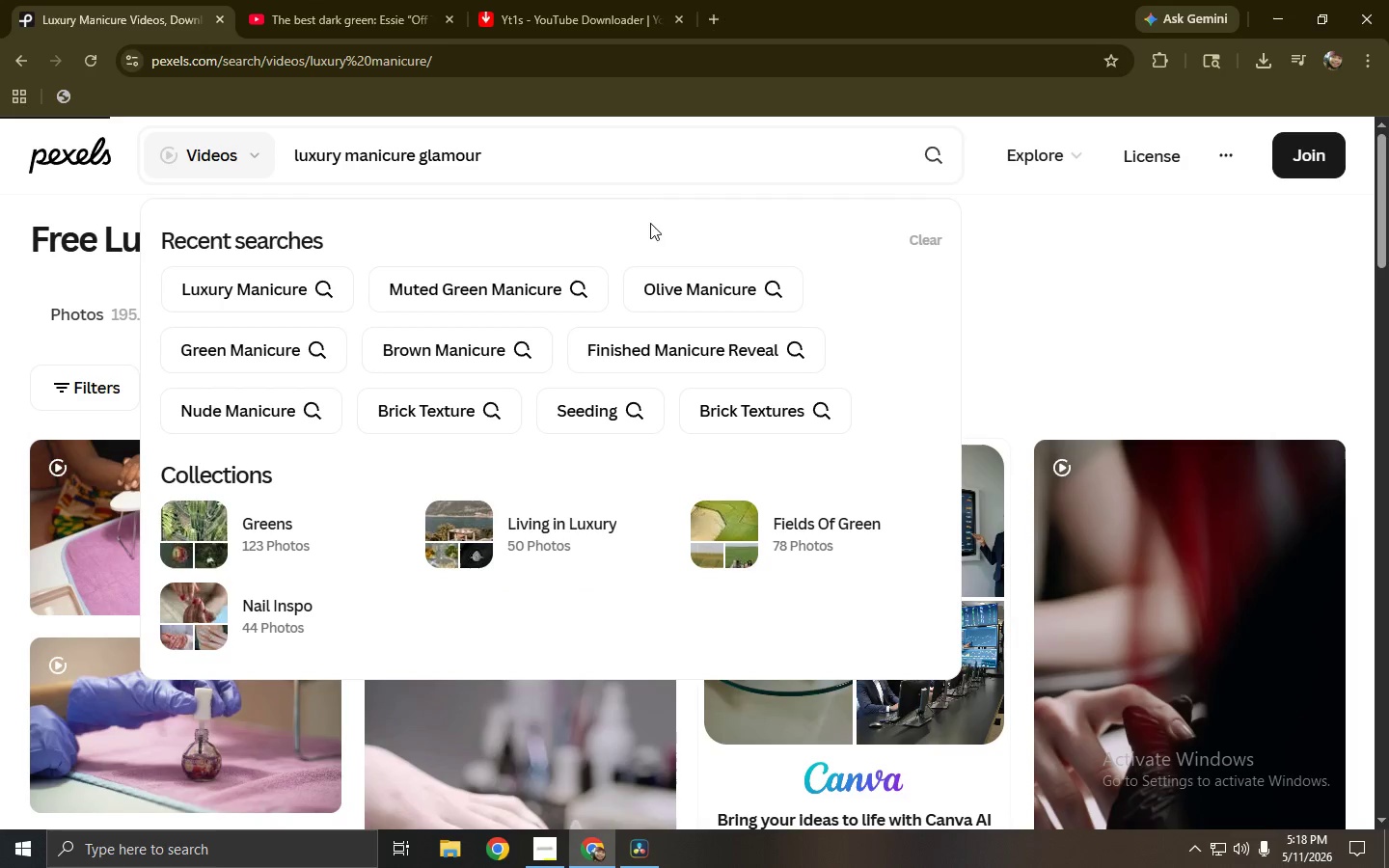 
scroll: coordinate [1101, 270], scroll_direction: up, amount: 1.0
 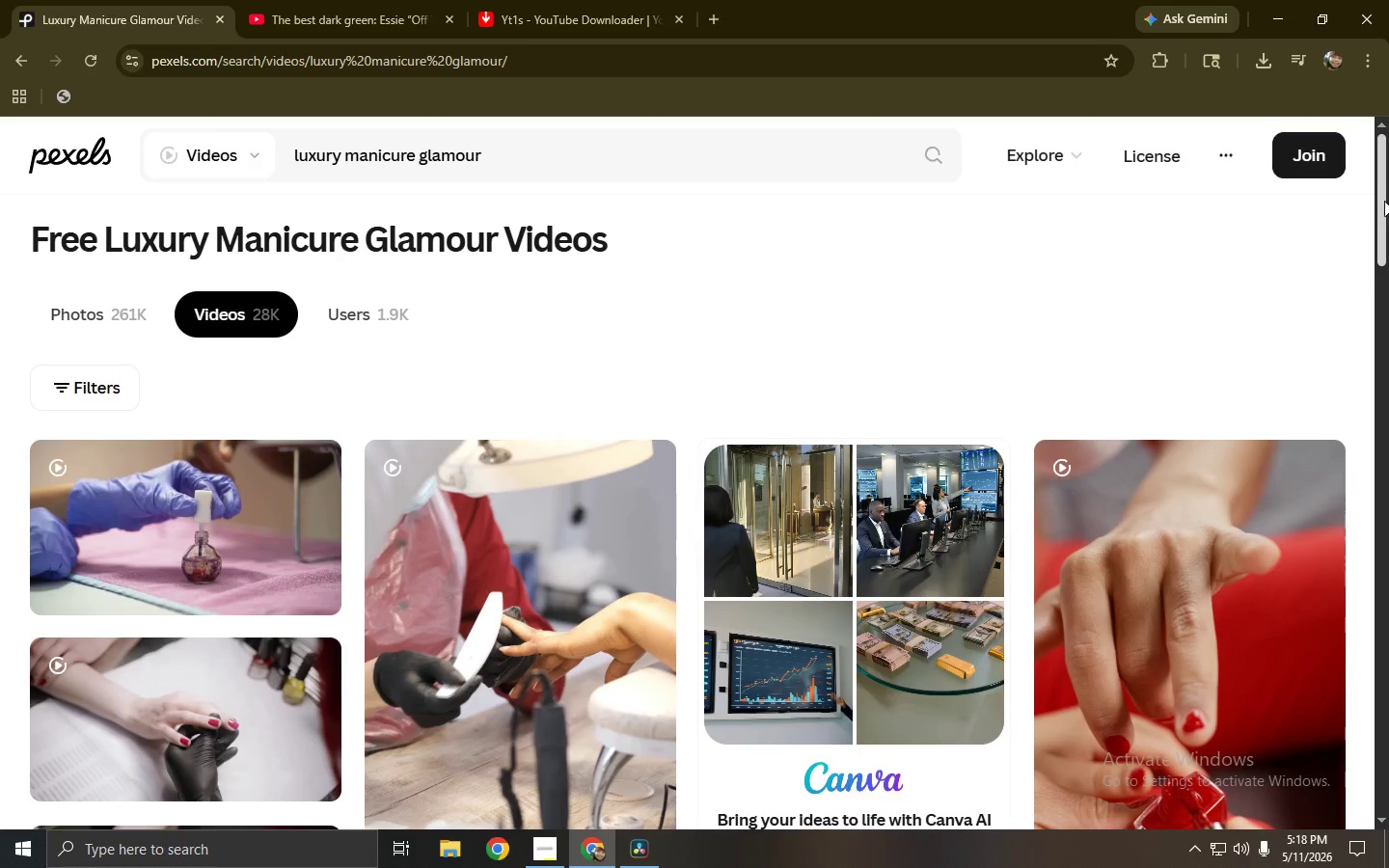 
left_click_drag(start_coordinate=[1388, 218], to_coordinate=[1388, 462])
 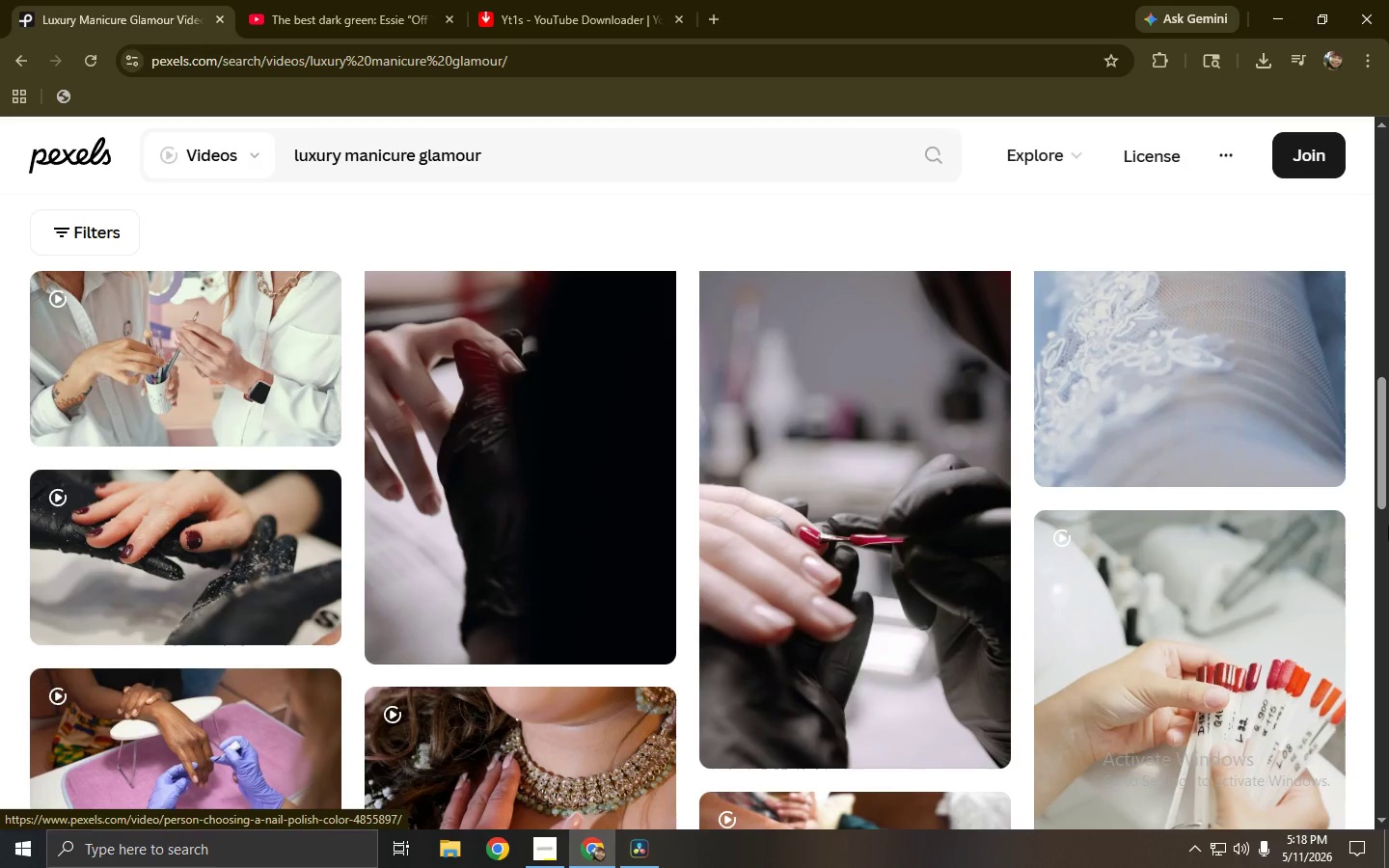 
left_click_drag(start_coordinate=[1380, 473], to_coordinate=[1388, 602])
 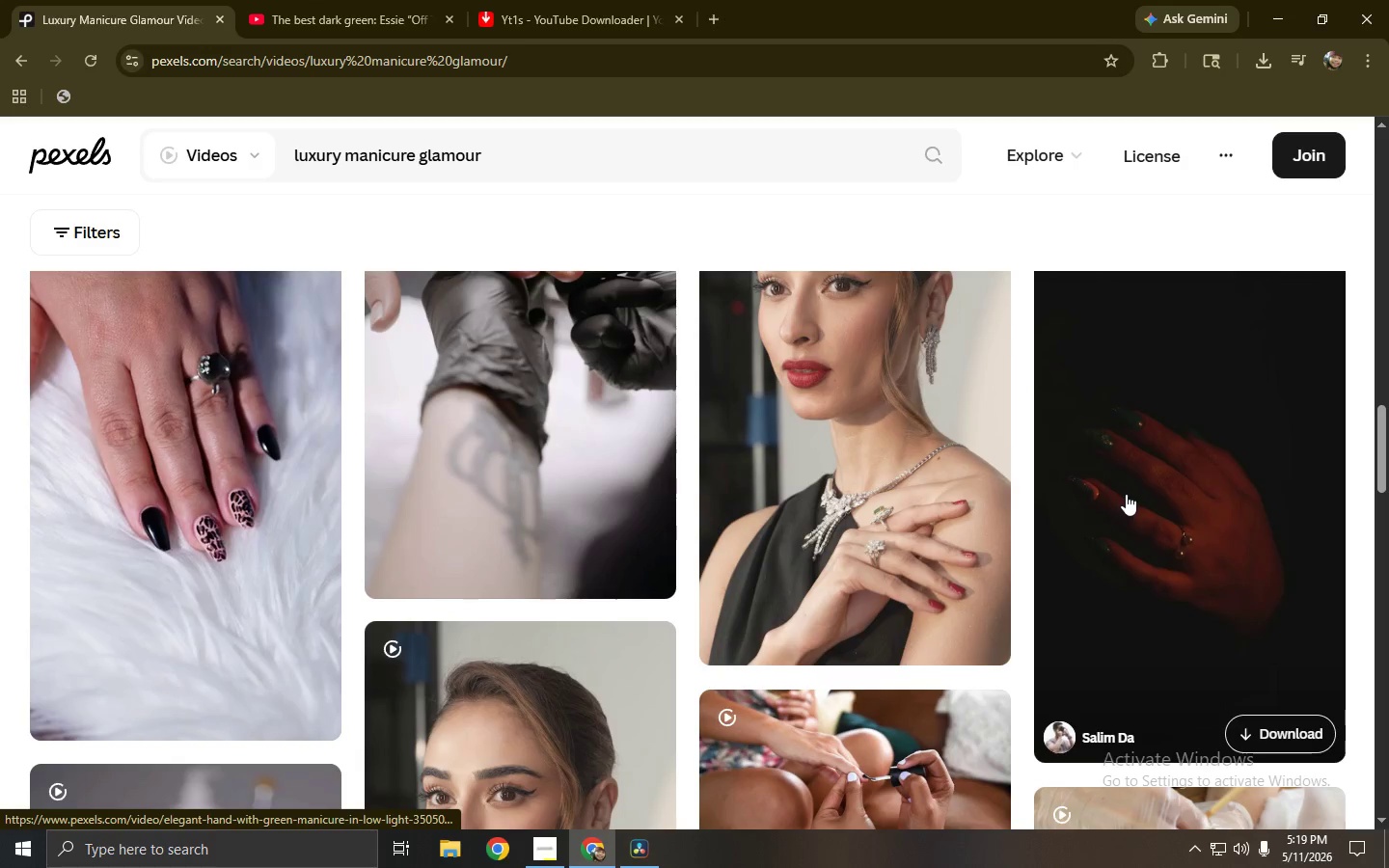 
wait(5.31)
 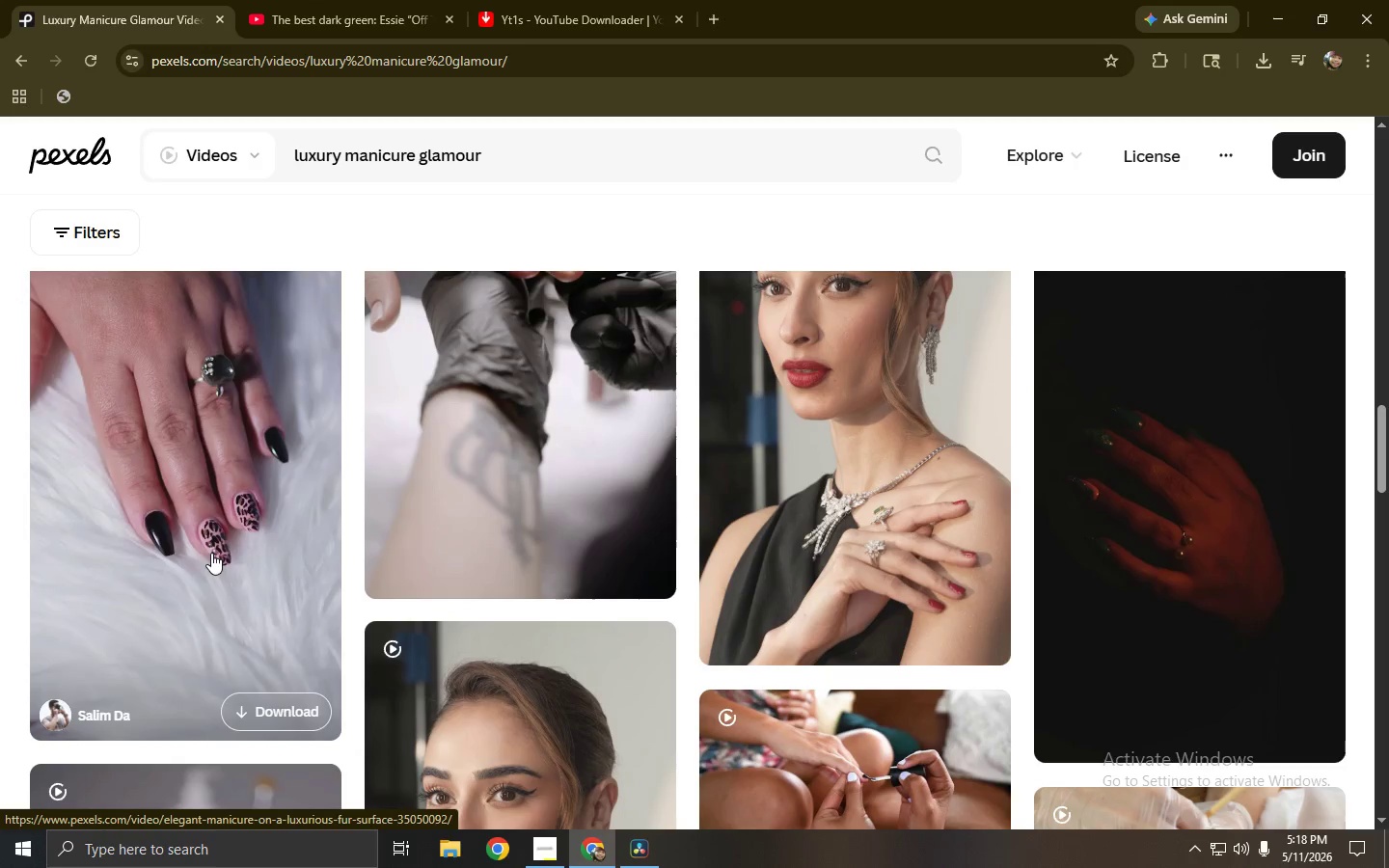 
left_click_drag(start_coordinate=[1388, 453], to_coordinate=[1387, 666])
 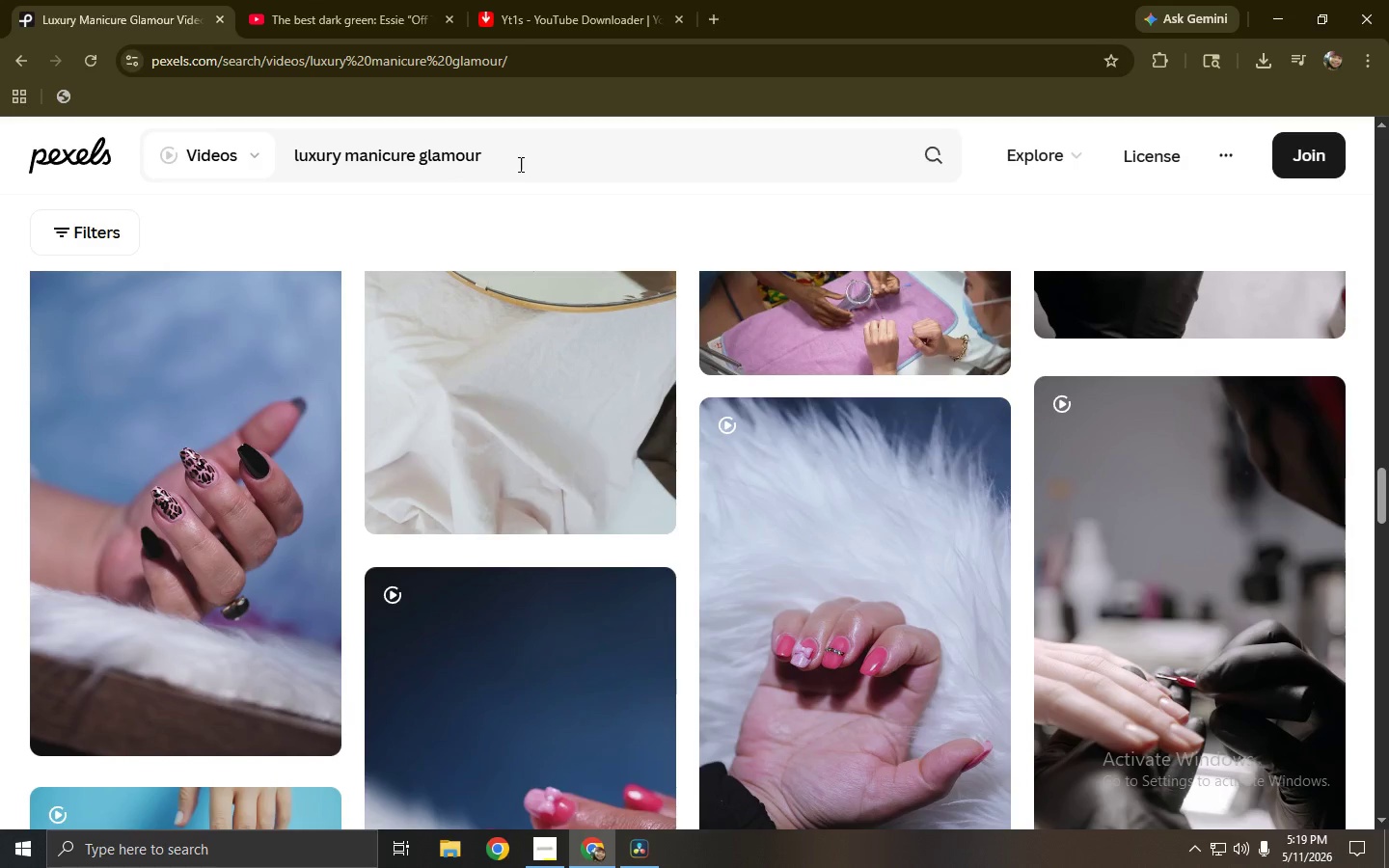 
left_click_drag(start_coordinate=[535, 163], to_coordinate=[146, 163])
 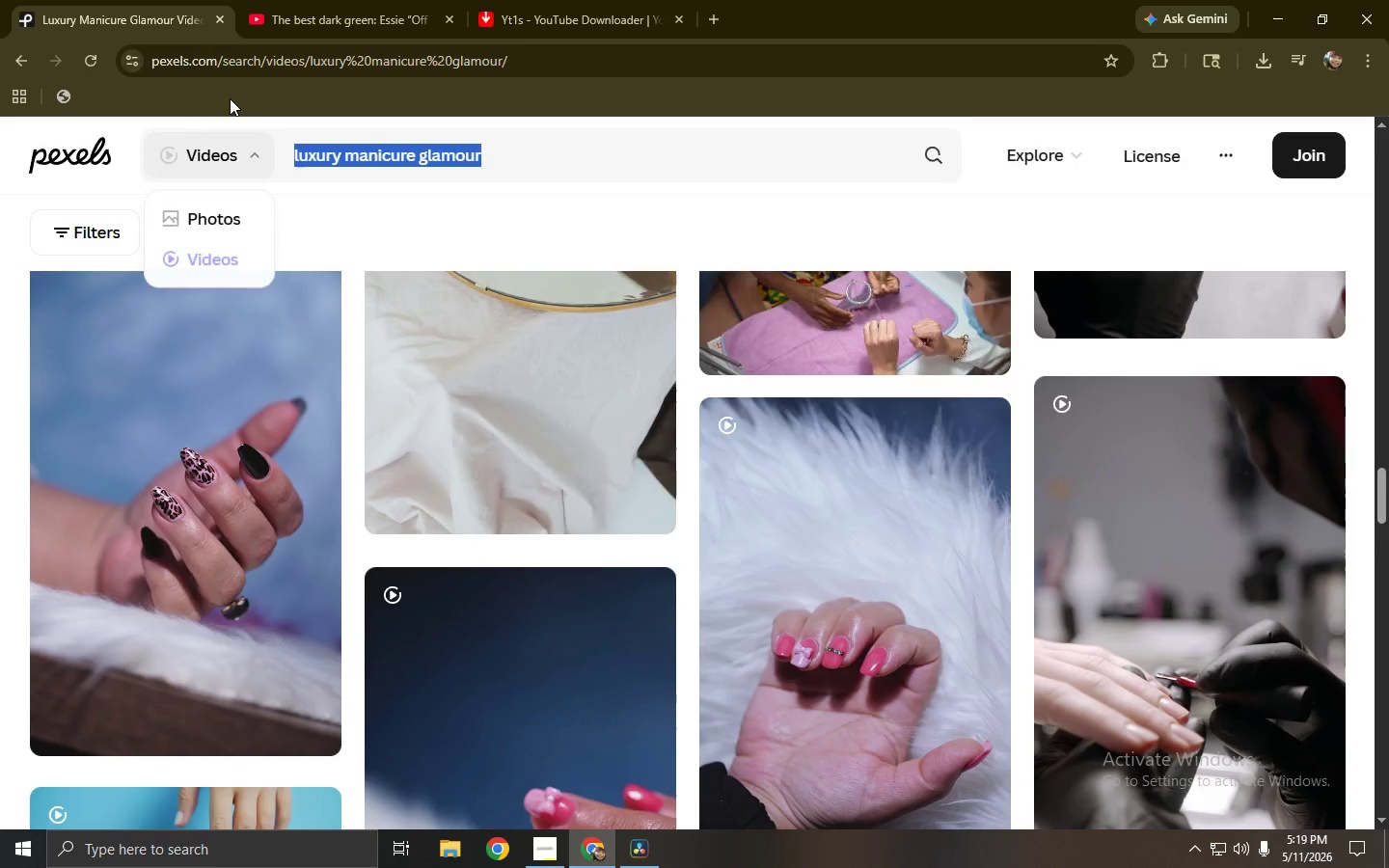 
key(Control+ControlLeft)
 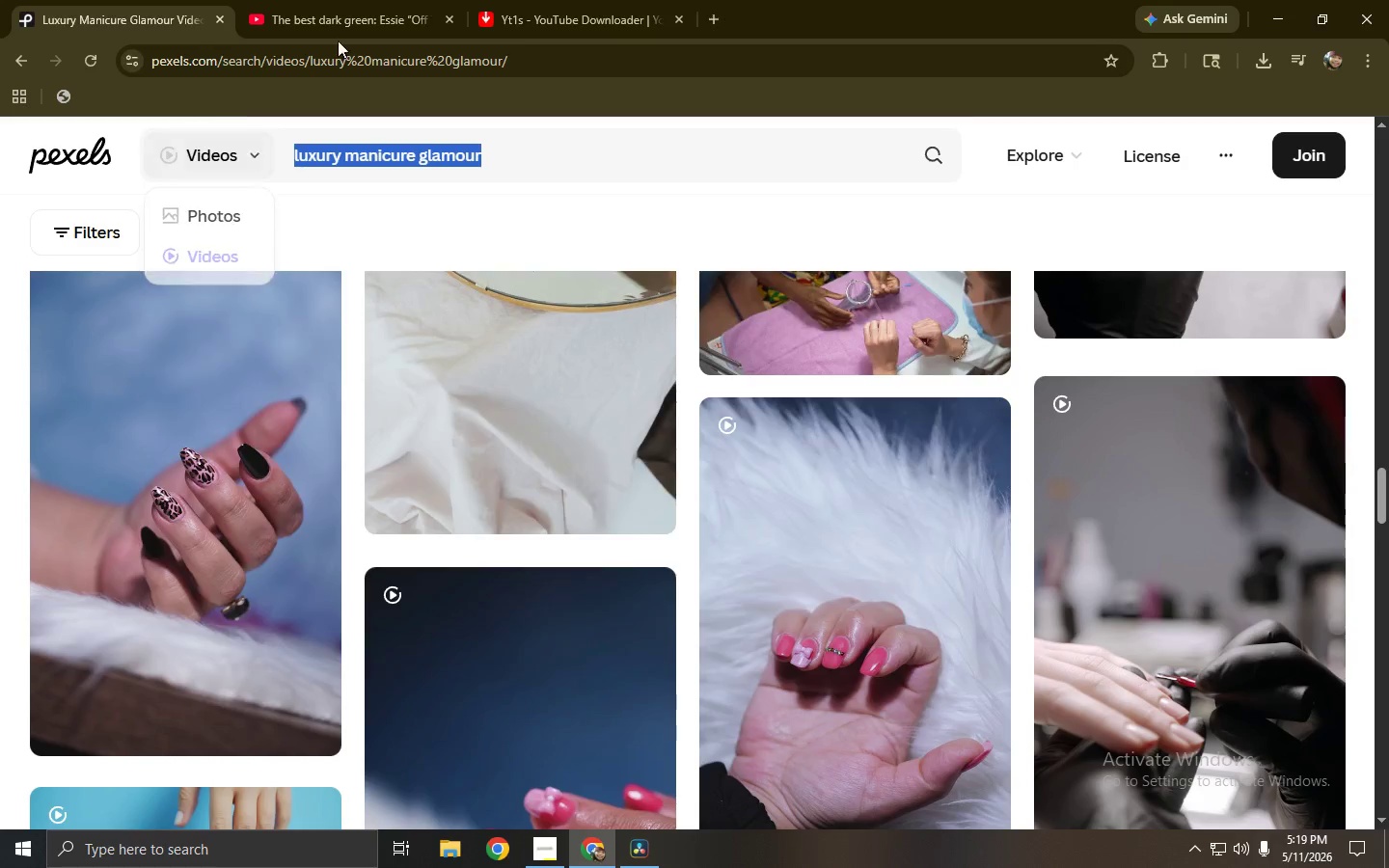 
key(Control+C)
 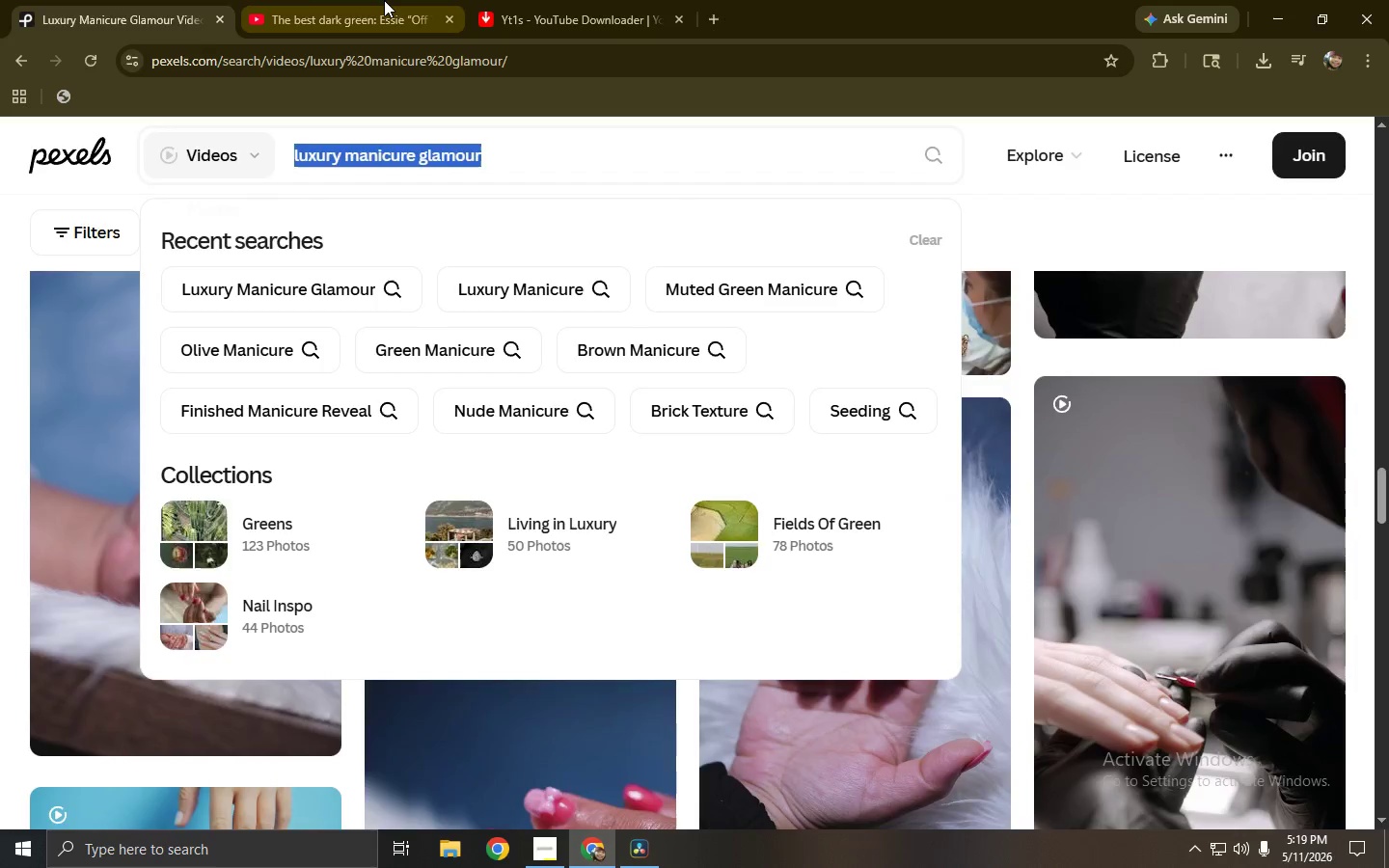 
left_click([384, 0])
 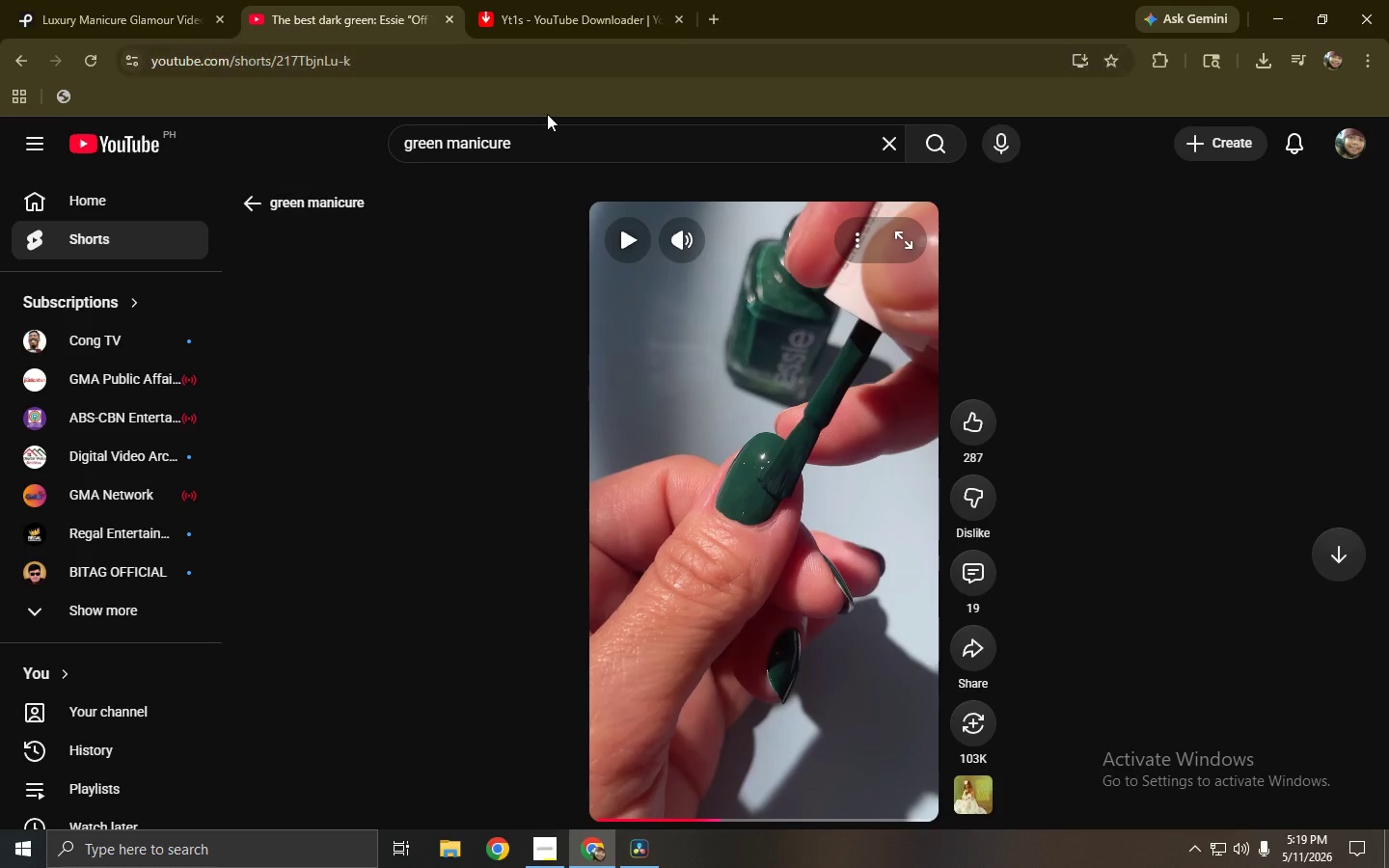 
left_click_drag(start_coordinate=[553, 144], to_coordinate=[263, 144])
 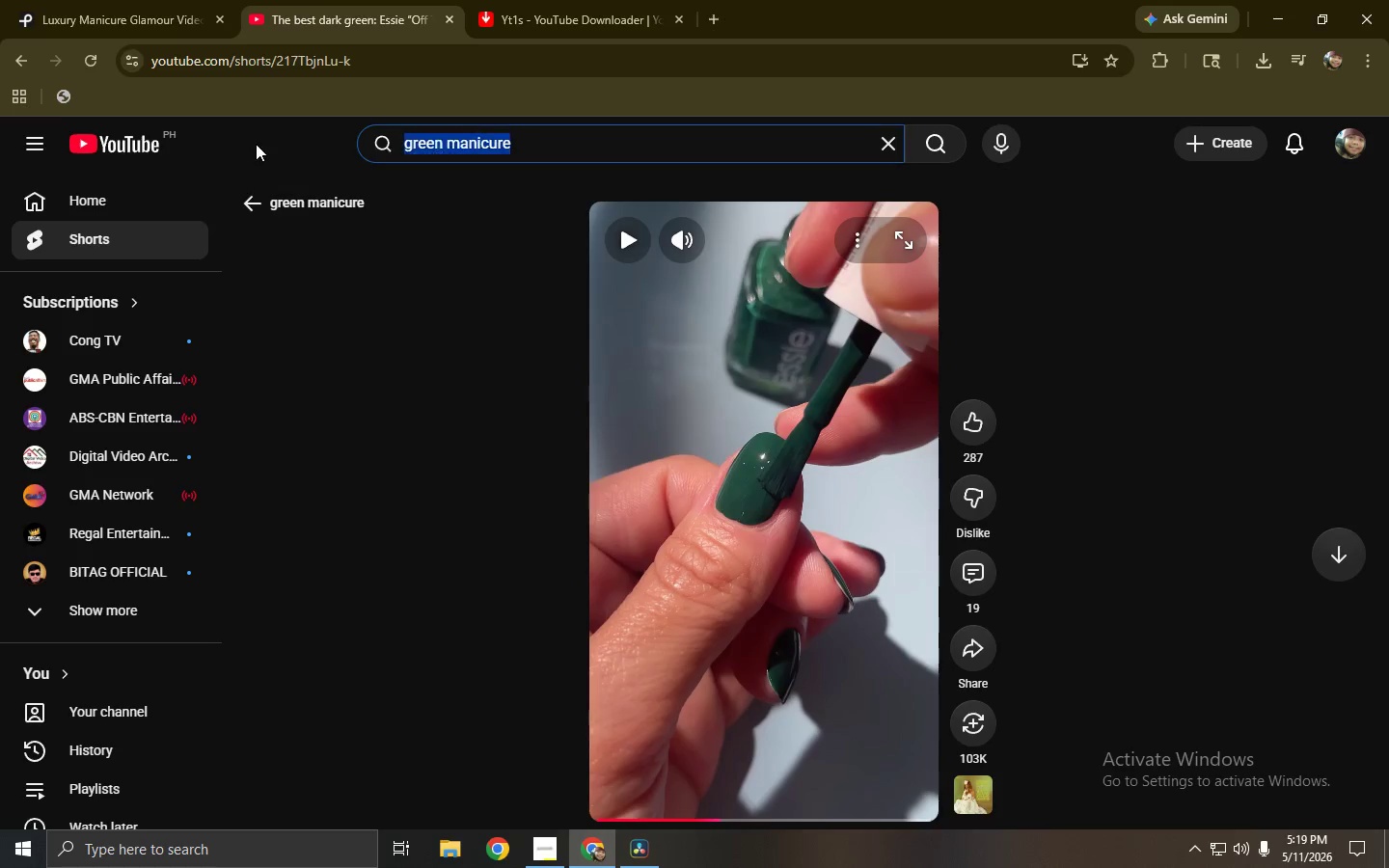 
key(Control+ControlLeft)
 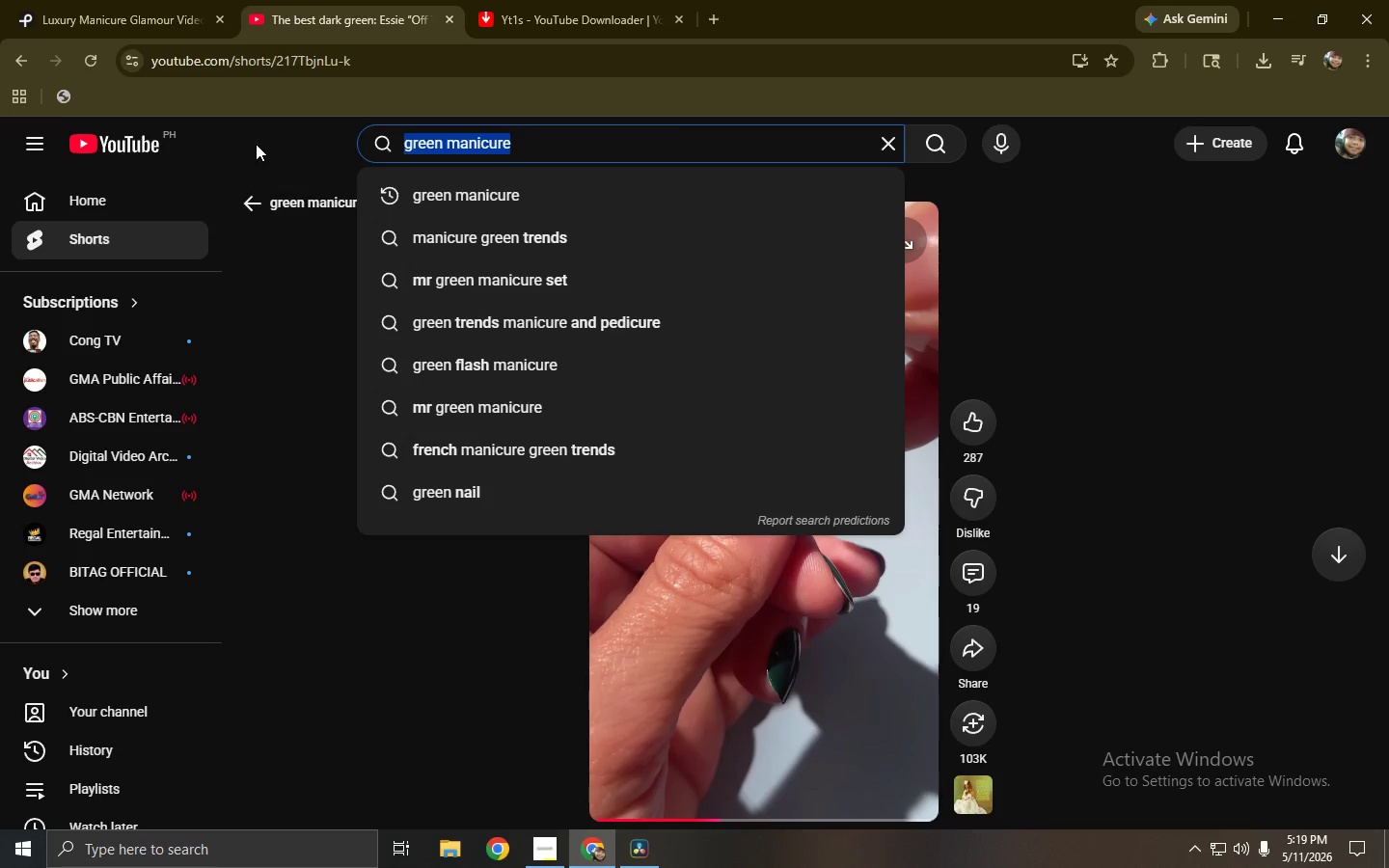 
key(Control+V)
 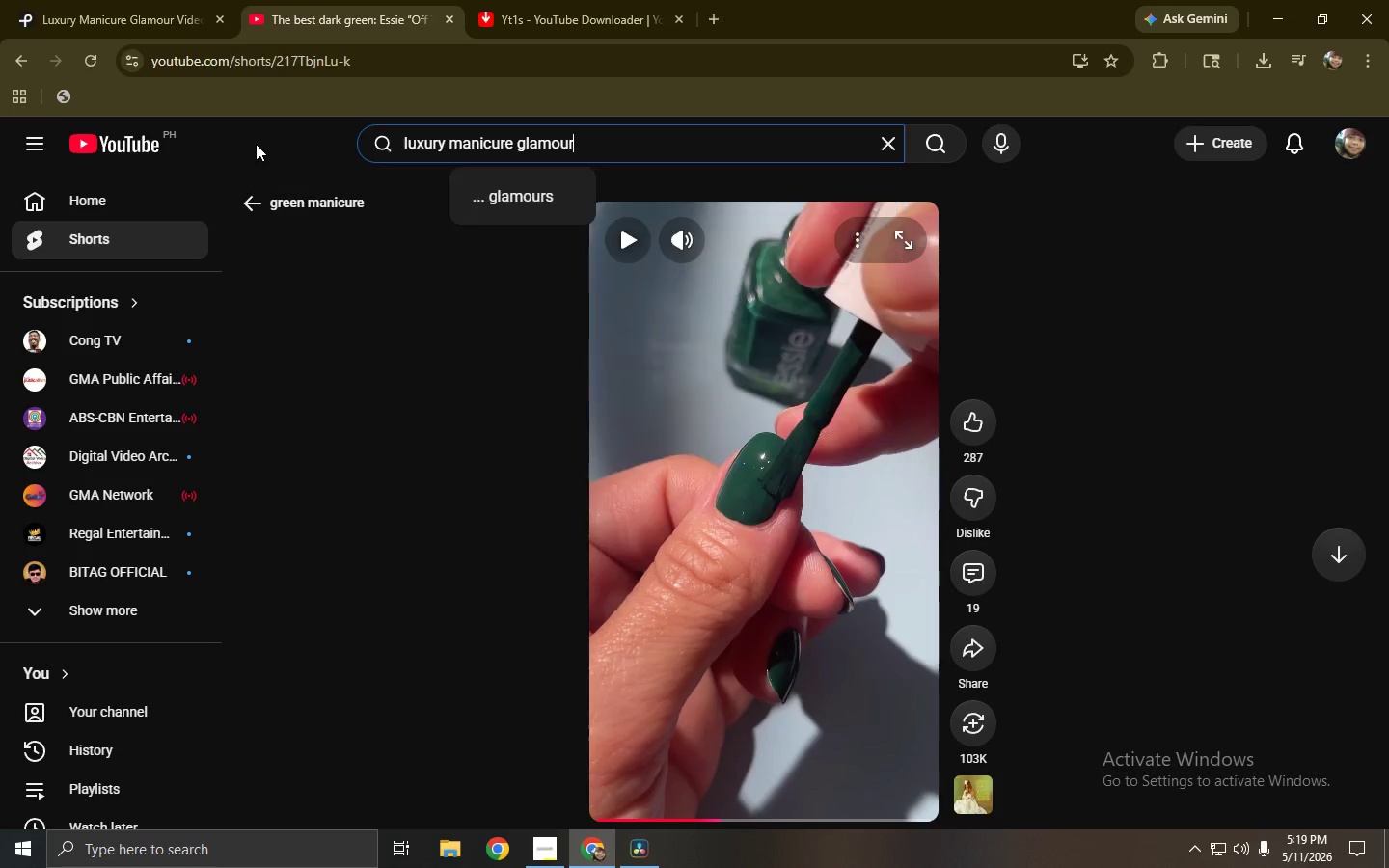 
key(NumpadEnter)
 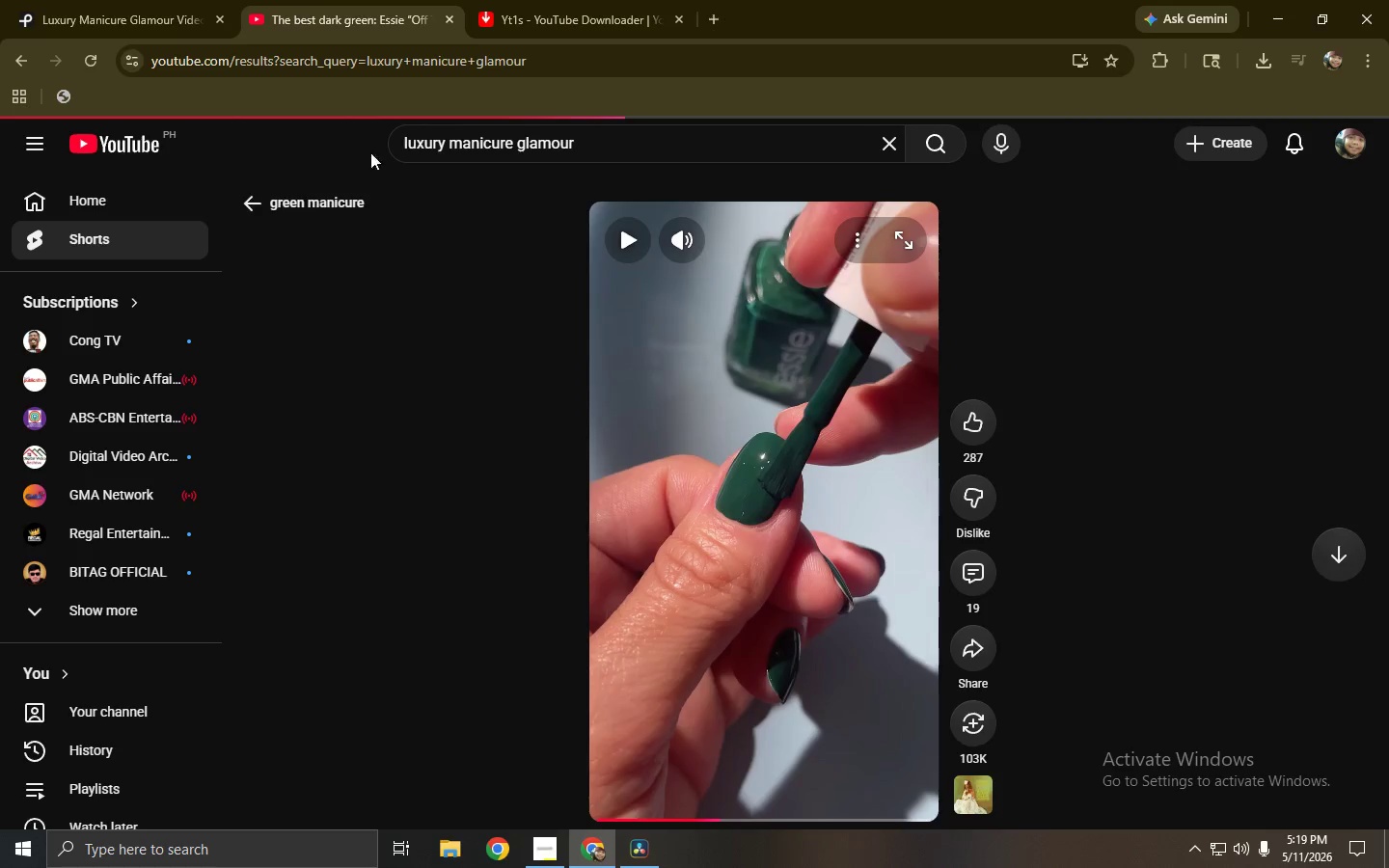 
scroll: coordinate [468, 174], scroll_direction: up, amount: 1.0
 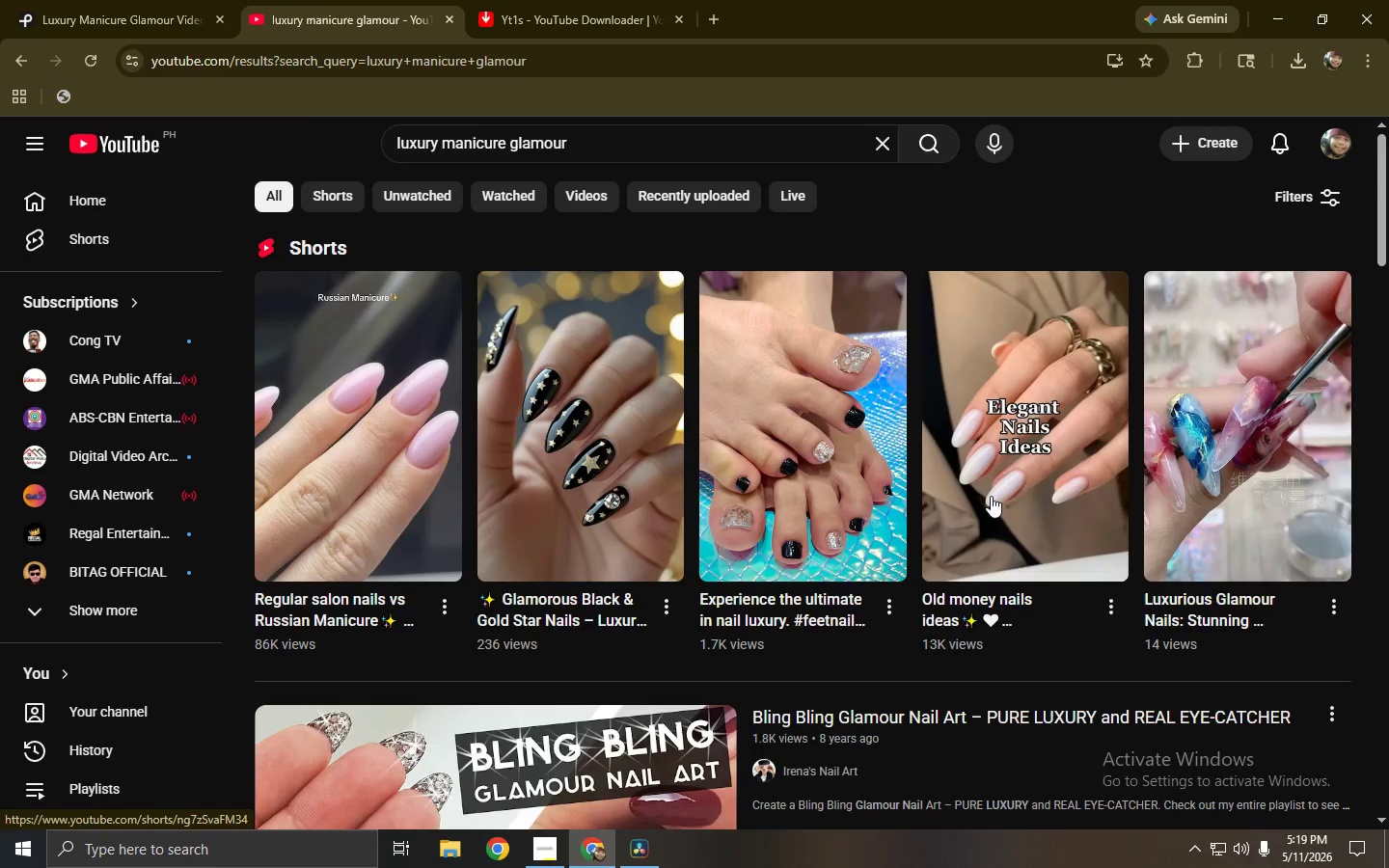 
wait(5.56)
 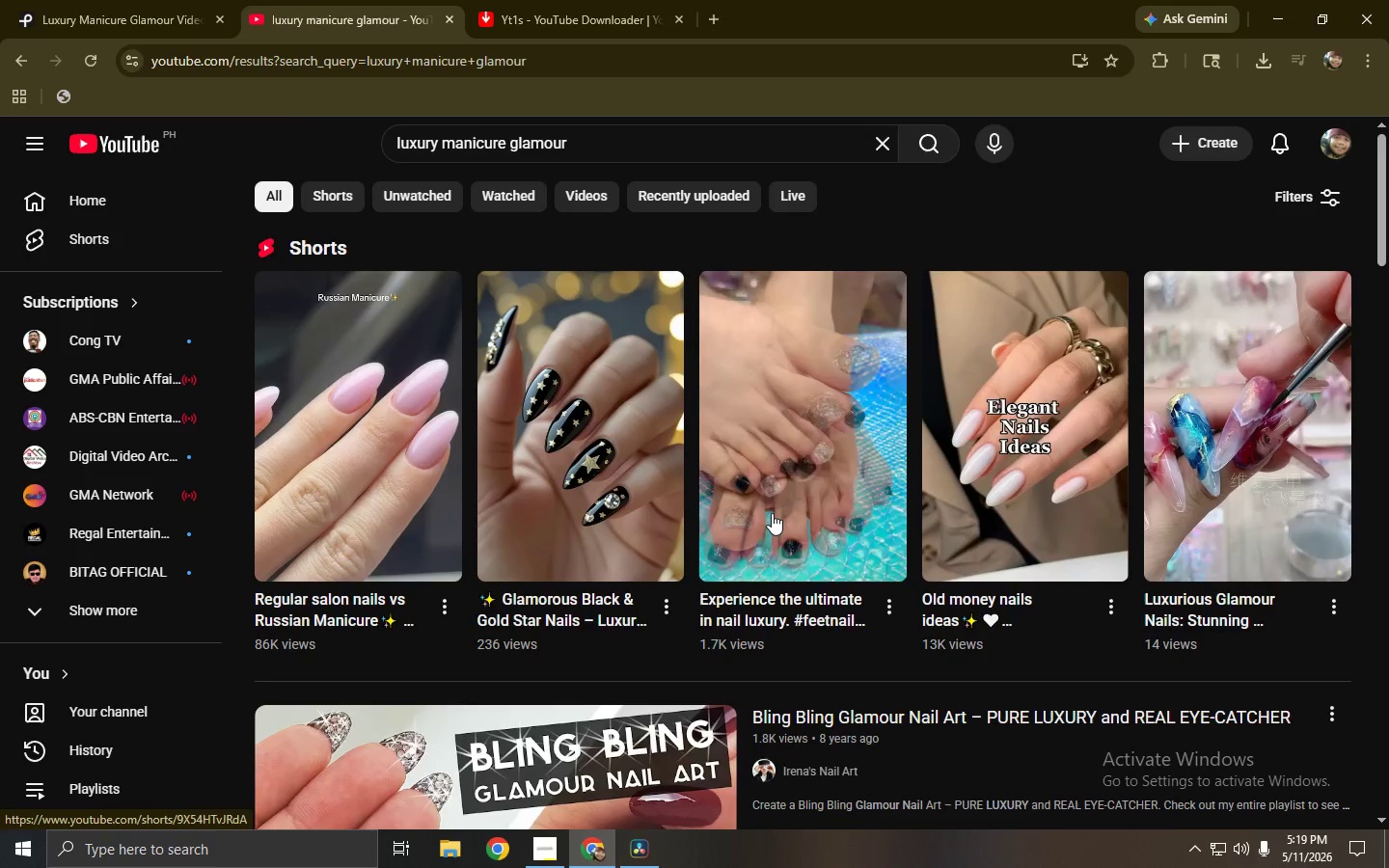 
scroll: coordinate [830, 585], scroll_direction: down, amount: 2.0
 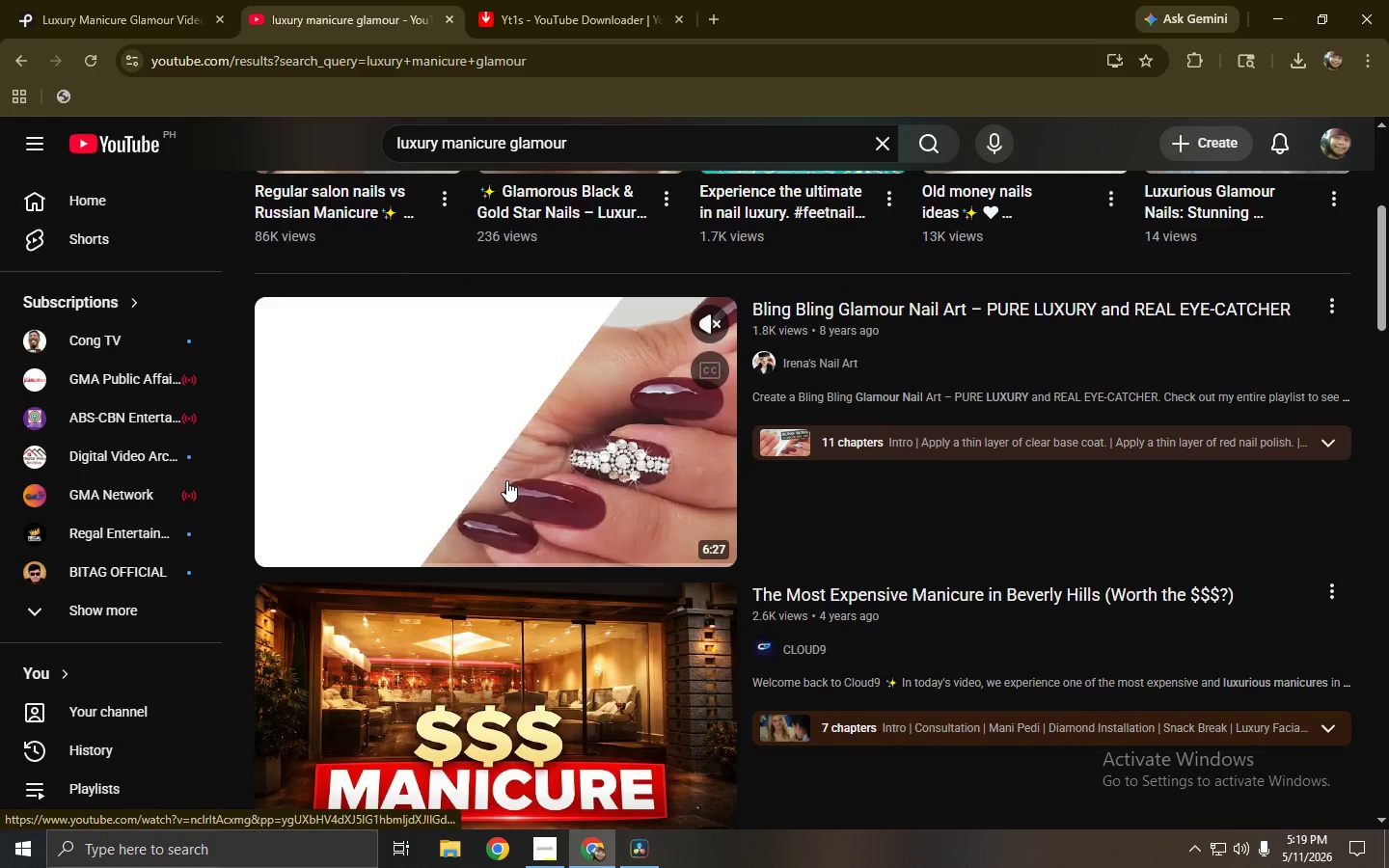 
left_click([506, 480])
 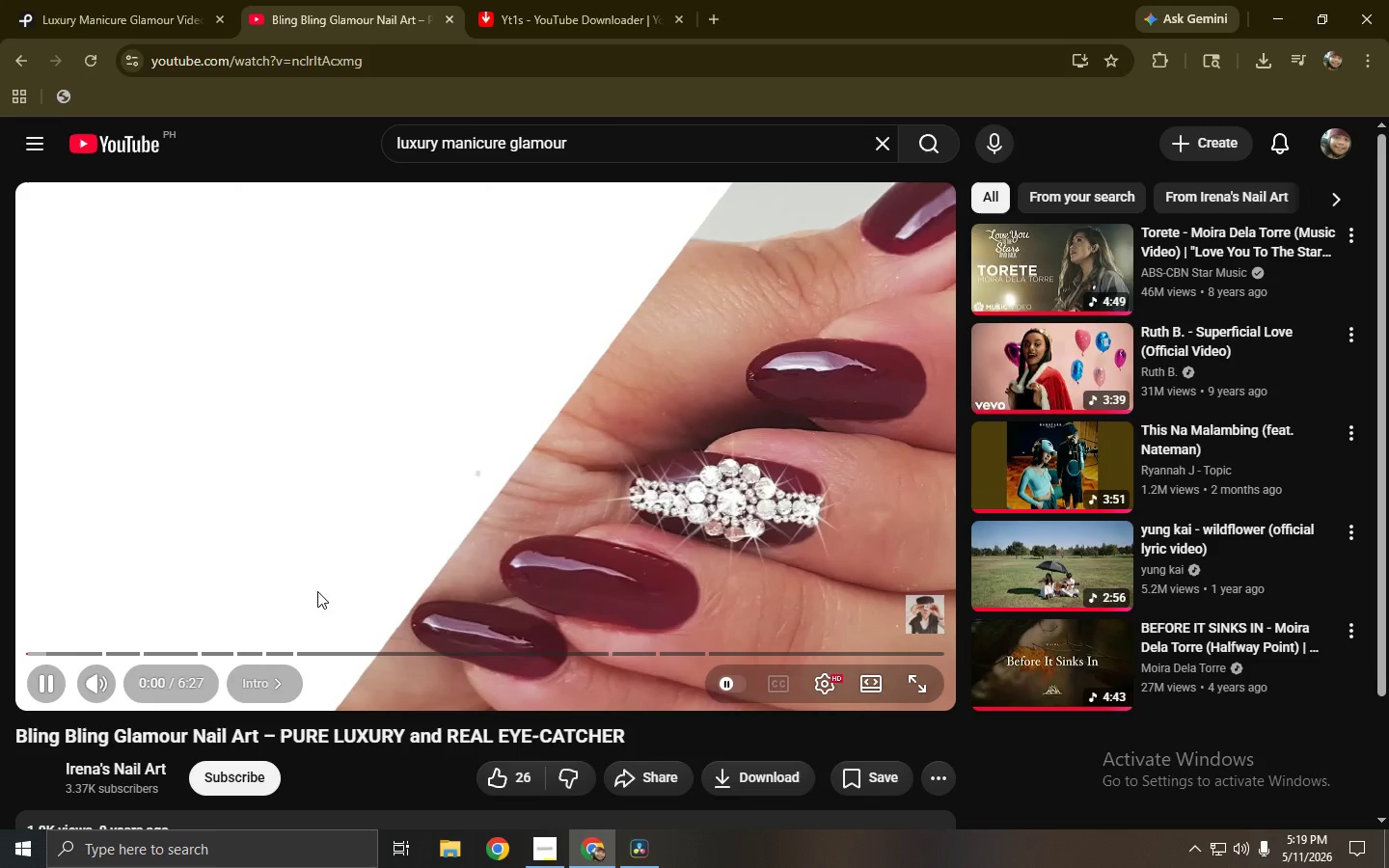 
left_click([200, 655])
 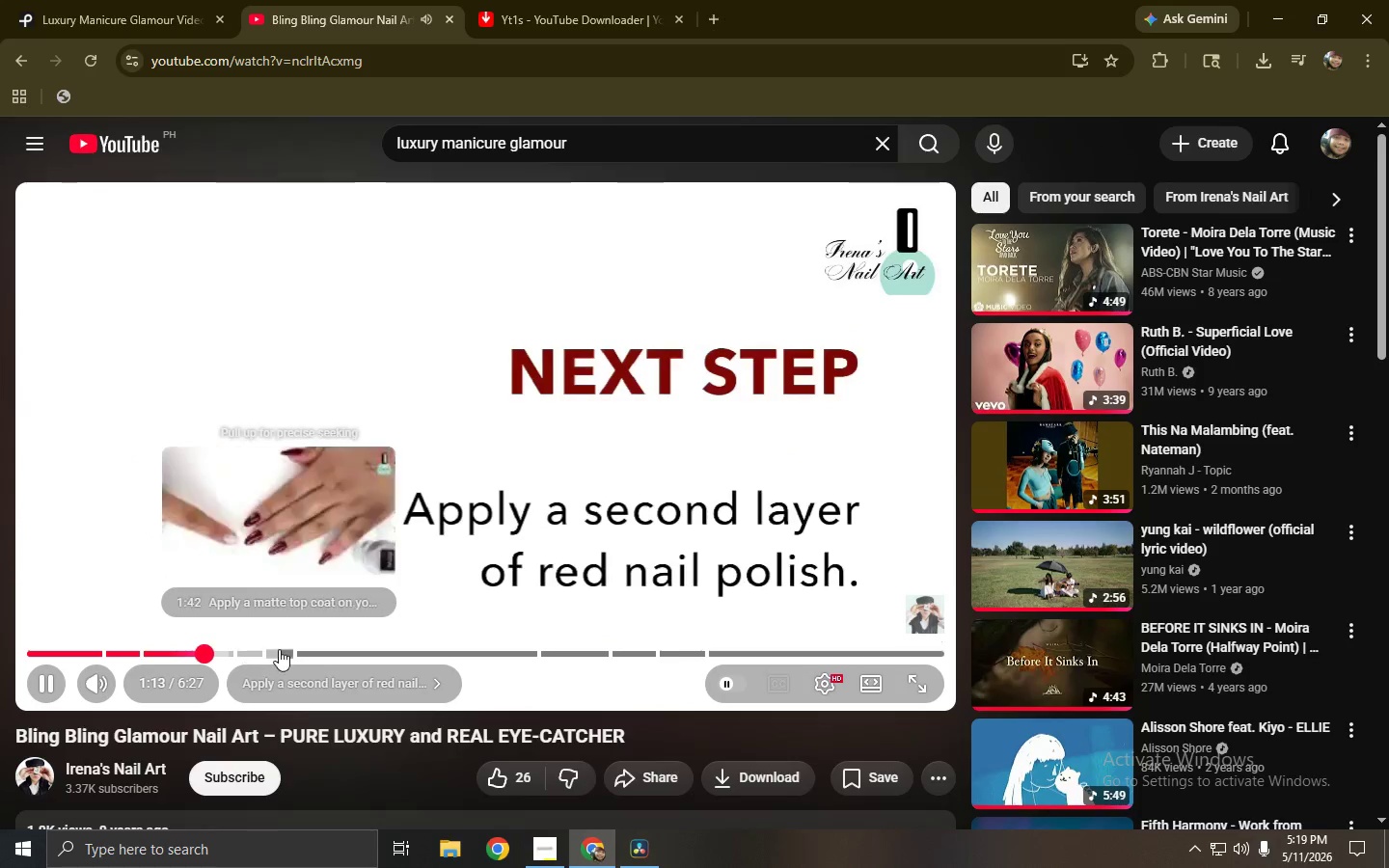 
left_click([399, 649])
 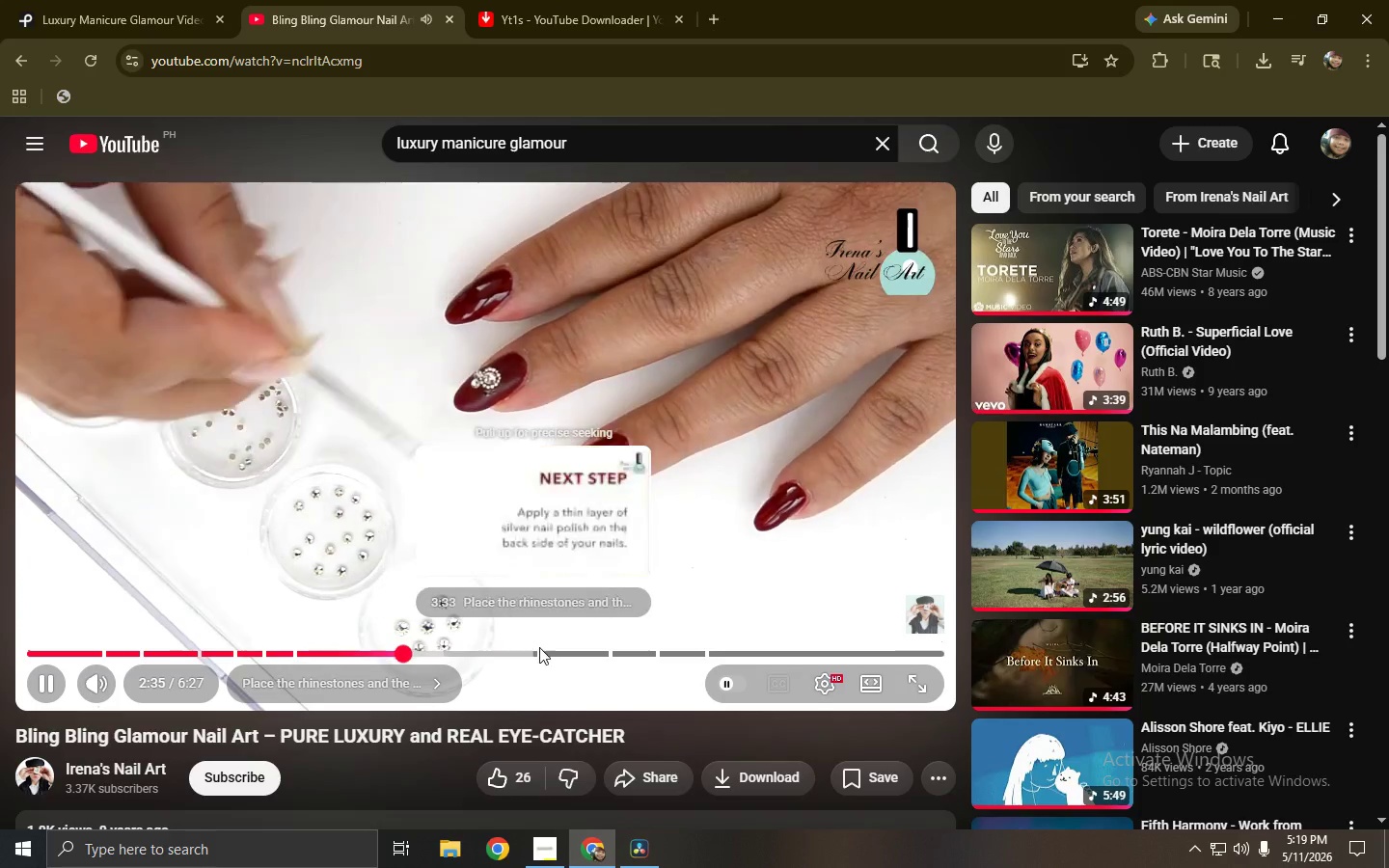 
wait(9.28)
 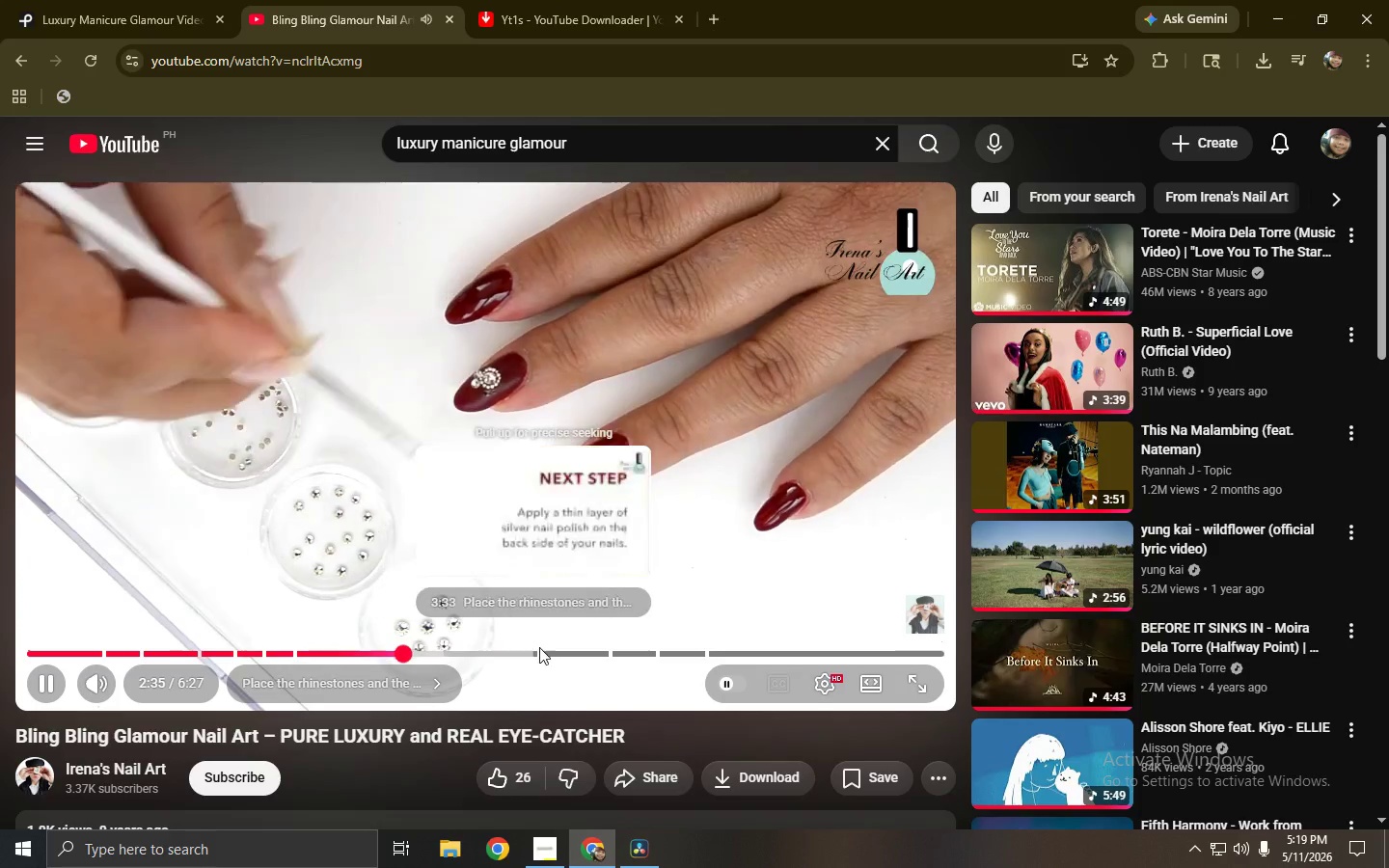 
left_click([912, 651])
 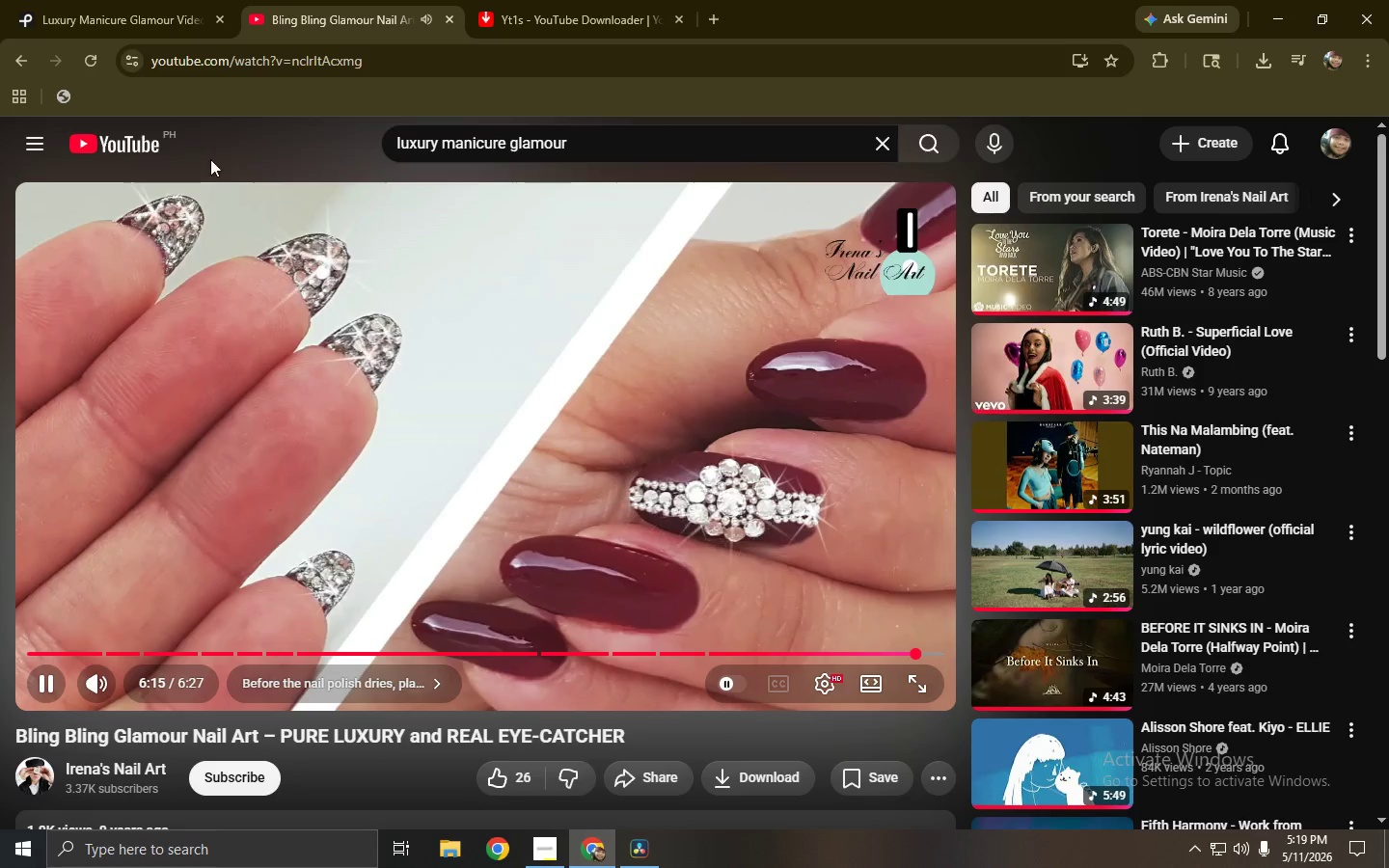 
left_click([30, 59])
 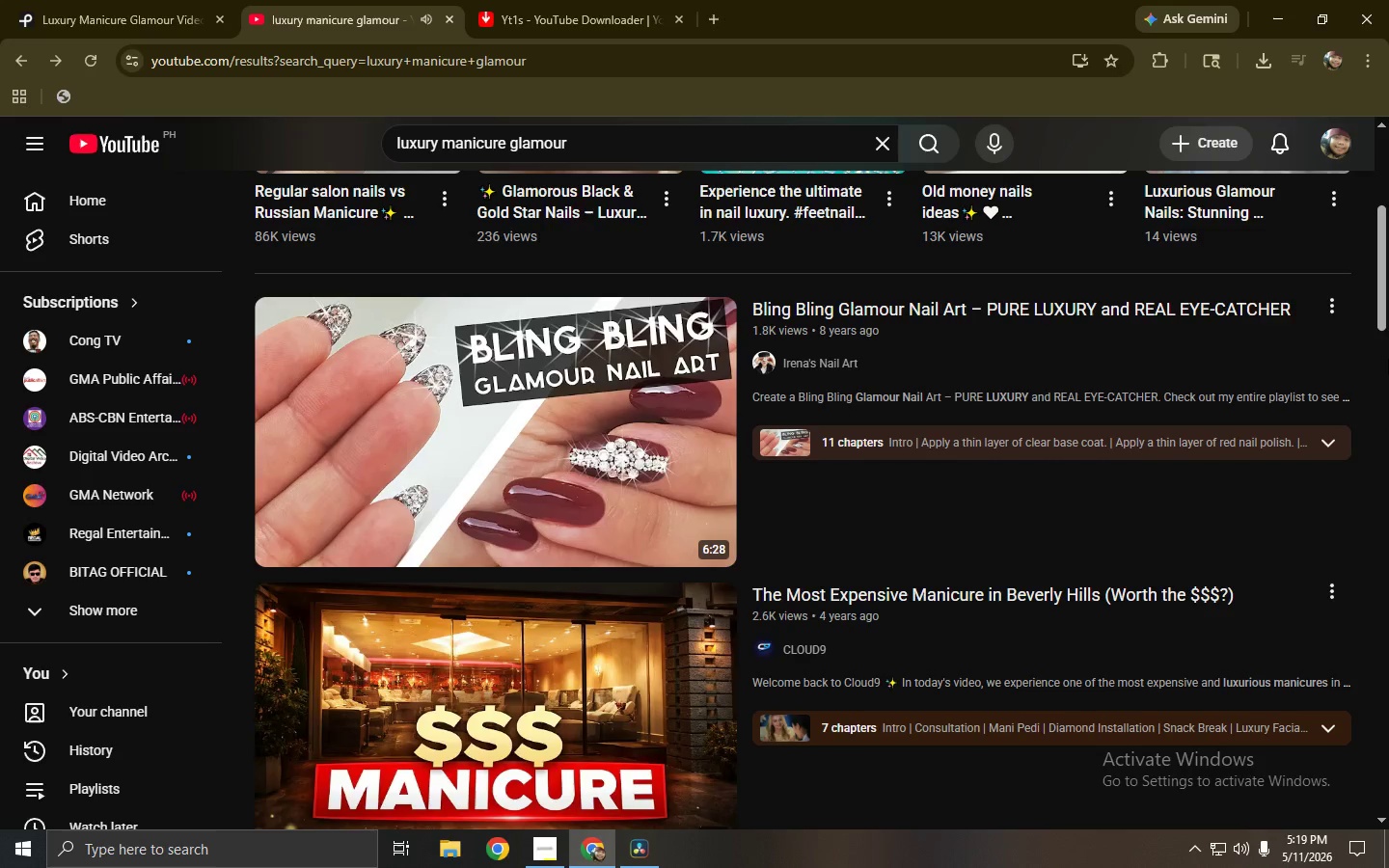 
left_click_drag(start_coordinate=[1382, 312], to_coordinate=[1388, 501])
 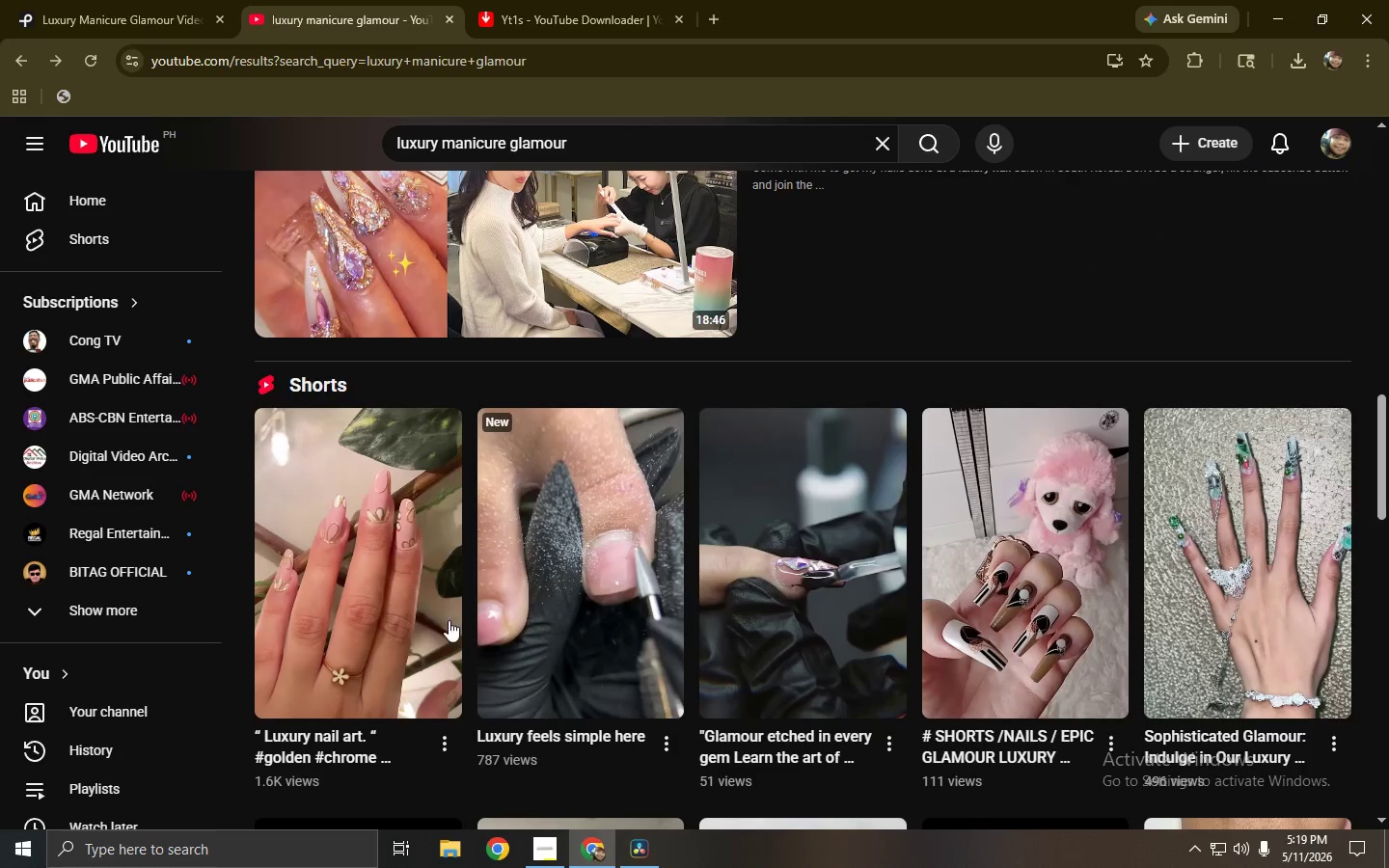 
left_click([398, 614])
 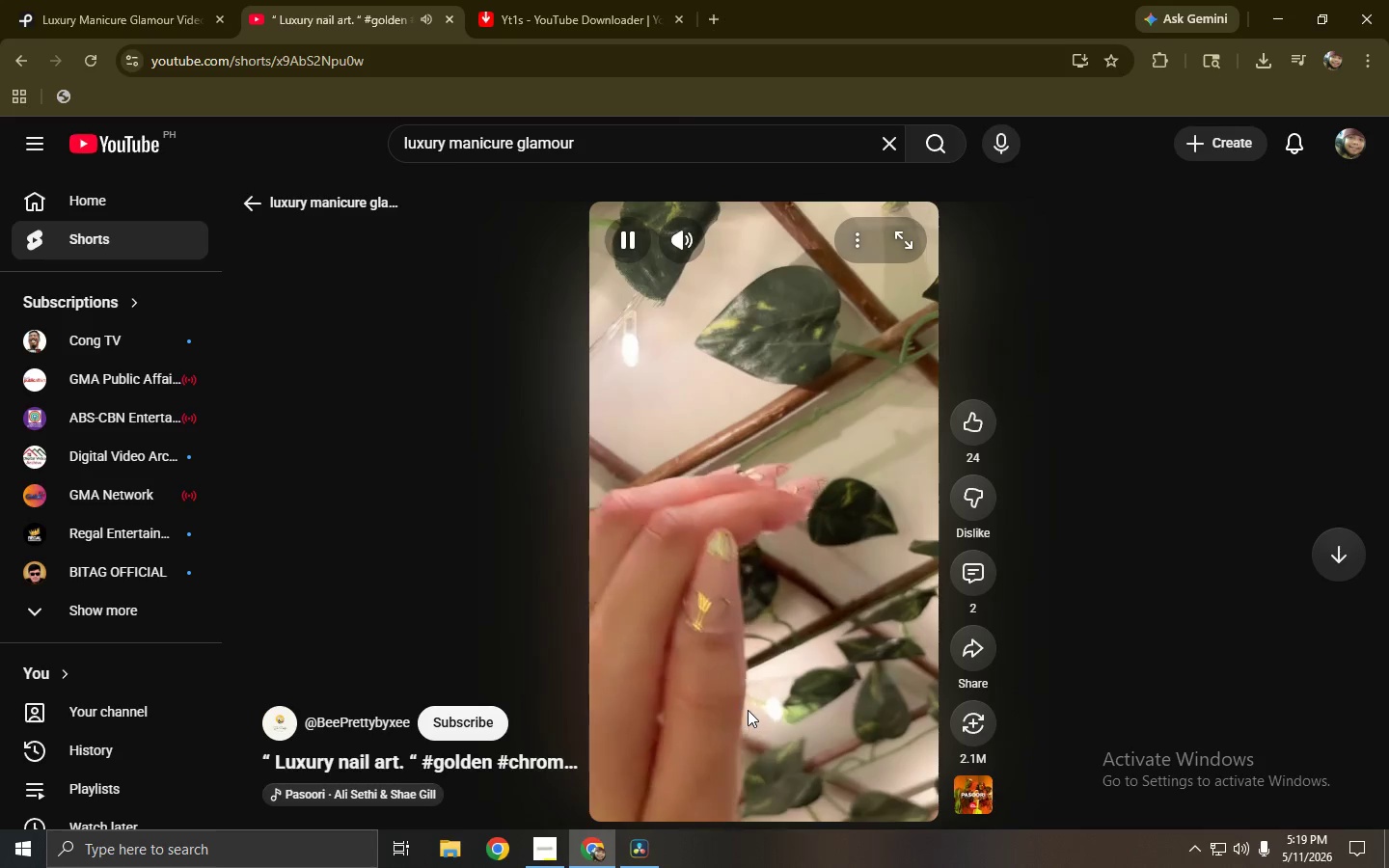 
wait(6.34)
 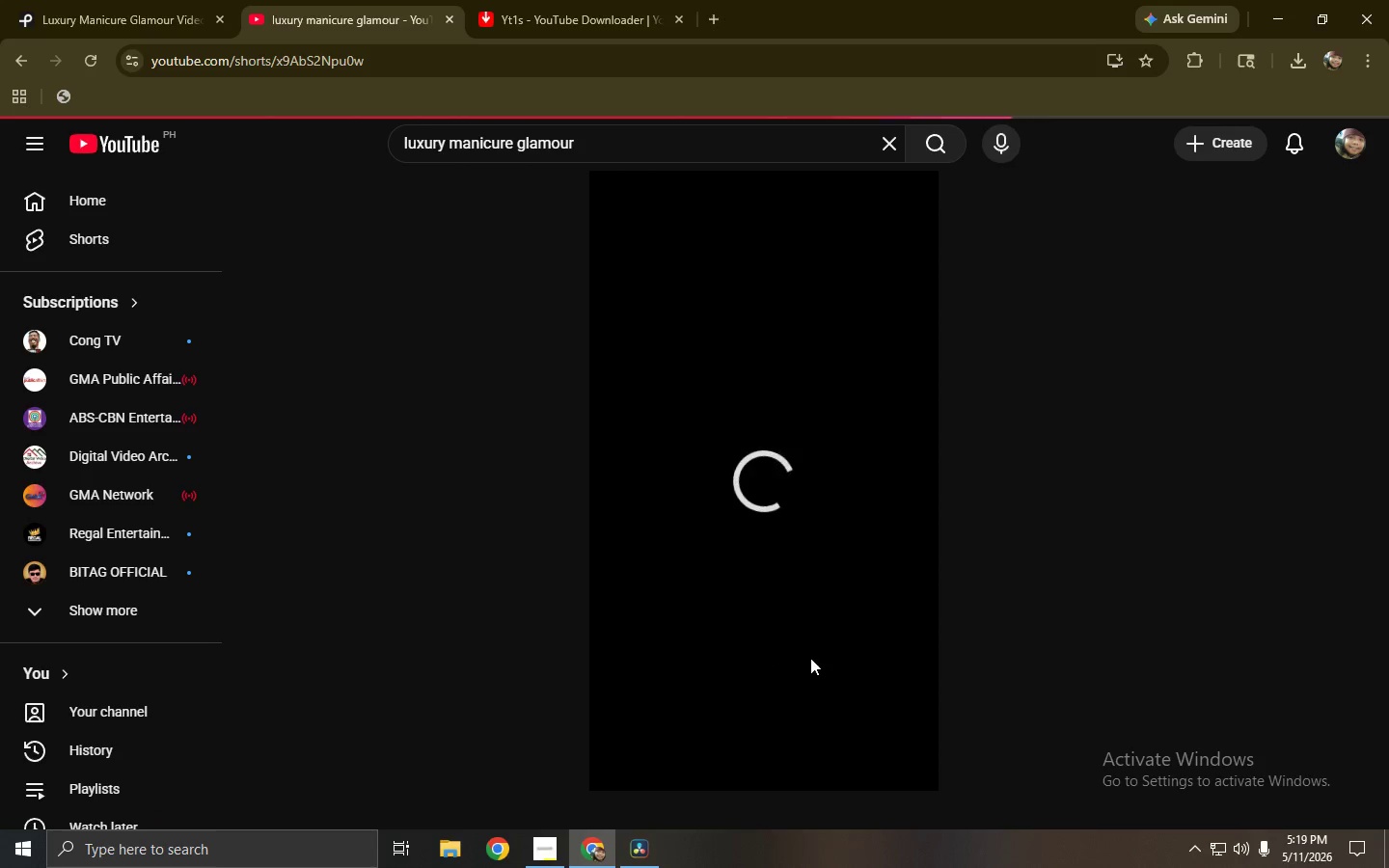 
left_click([771, 517])
 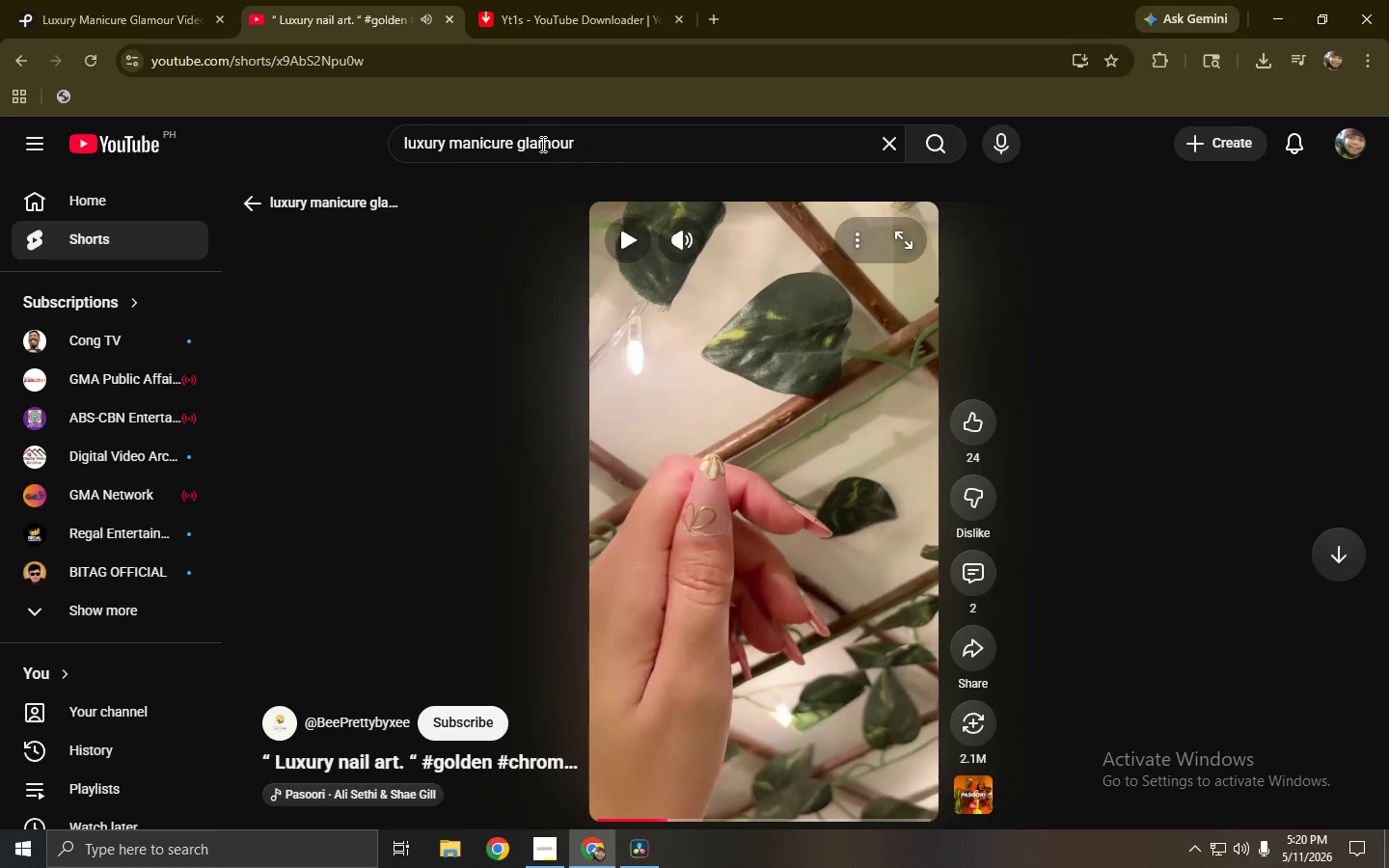 
left_click([513, 66])